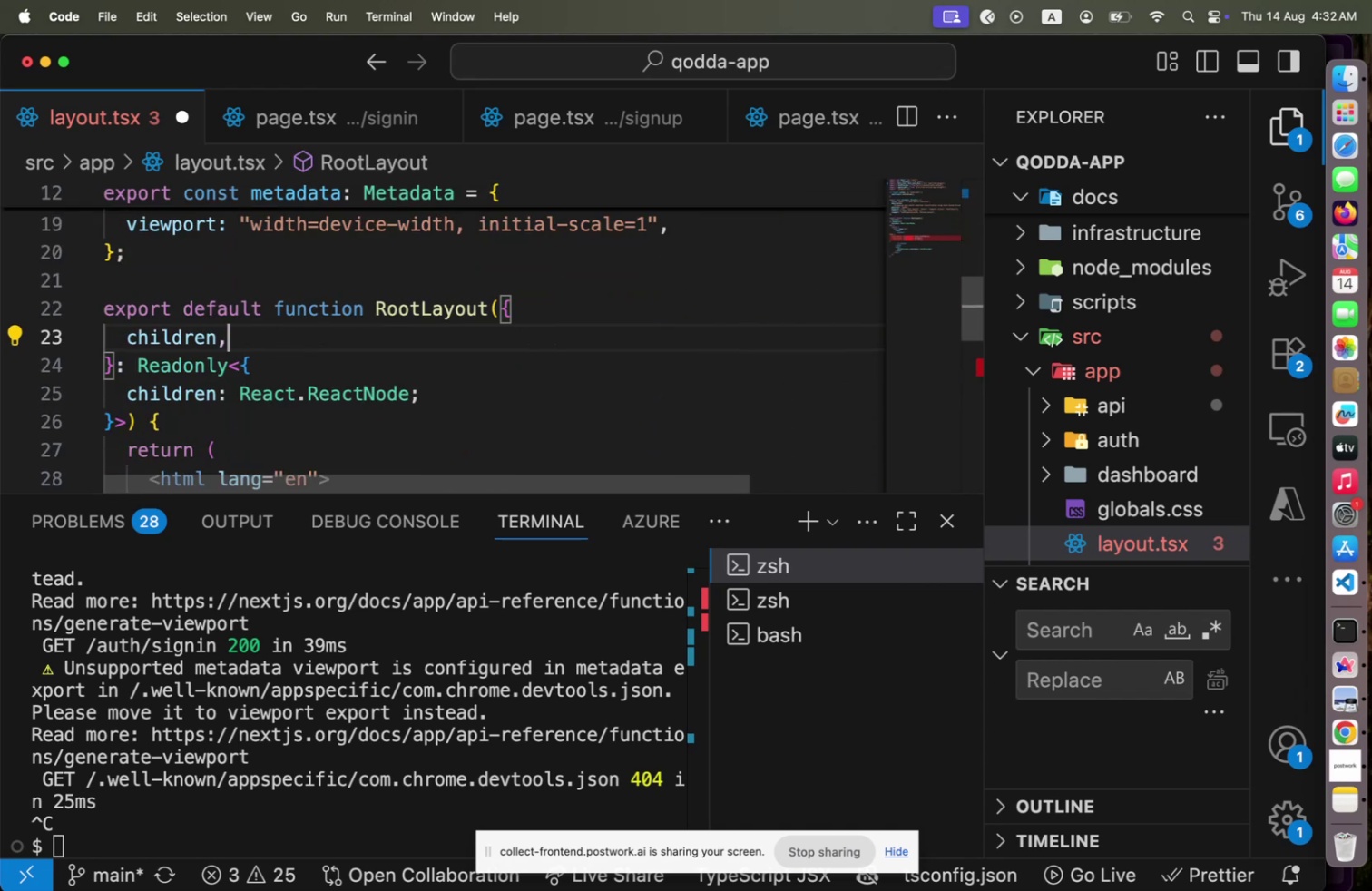 
hold_key(key=ArrowDown, duration=1.22)
 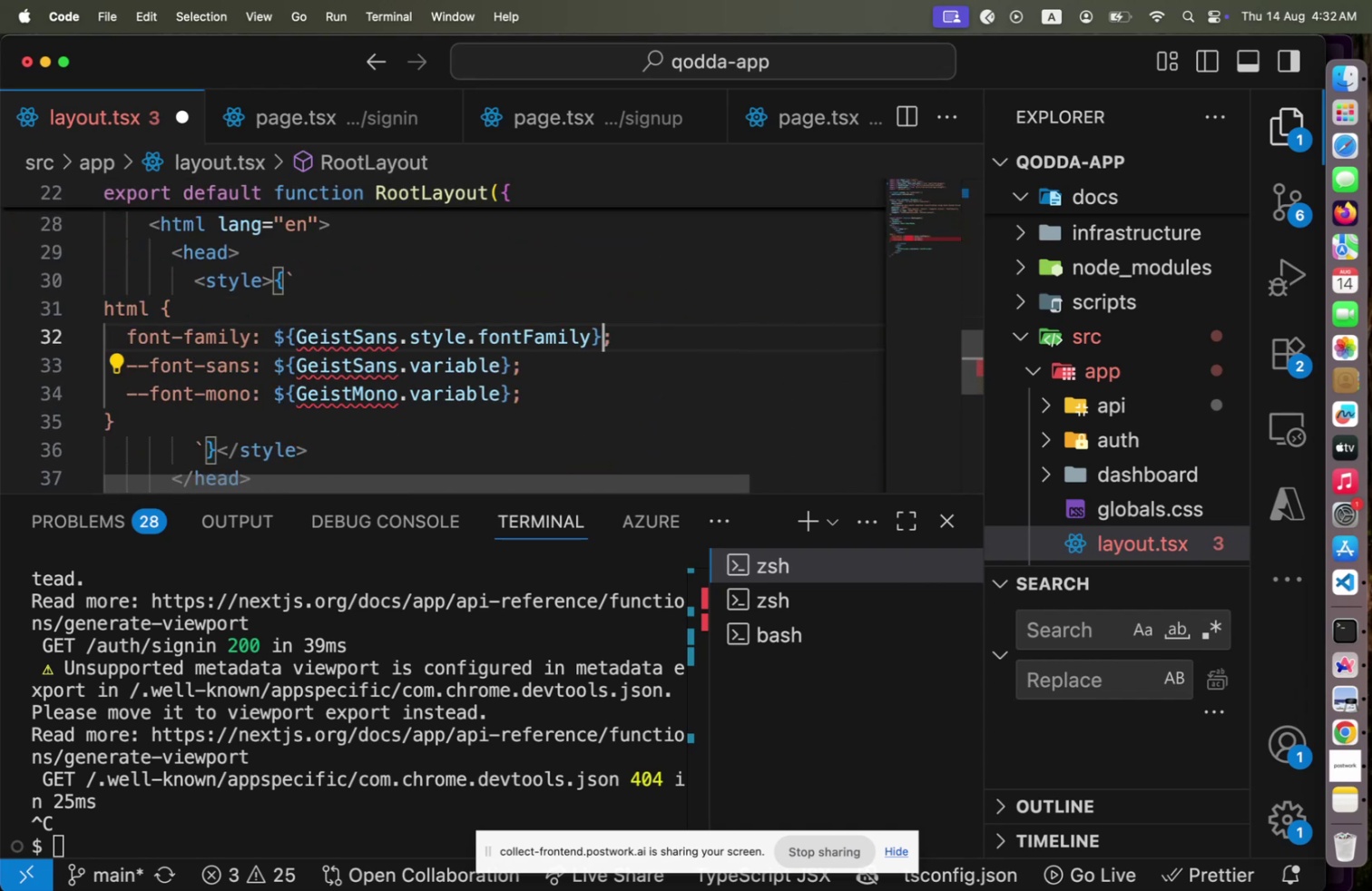 
hold_key(key=ArrowLeft, duration=1.5)
 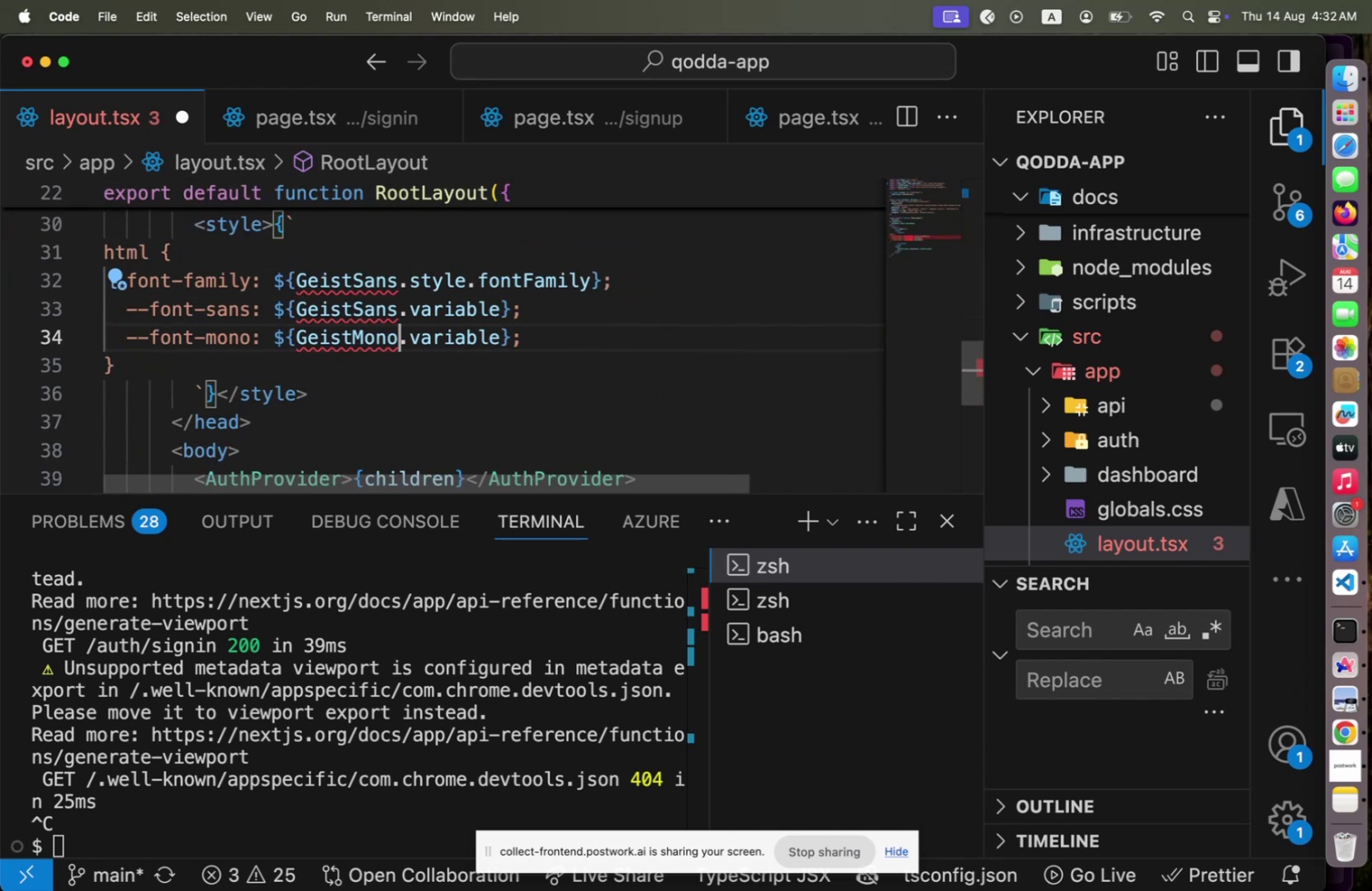 
hold_key(key=ArrowLeft, duration=0.46)
 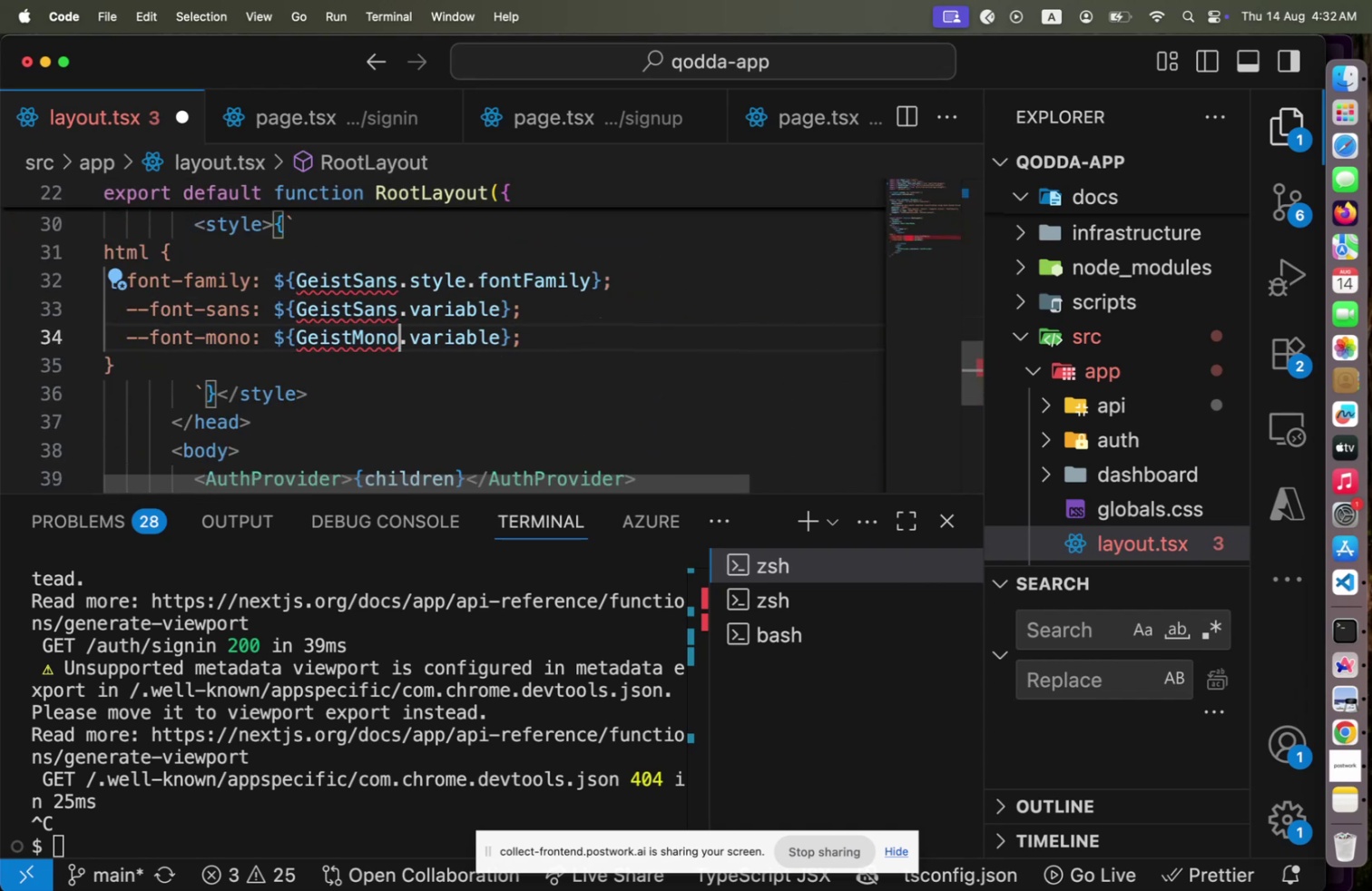 
key(ArrowDown)
 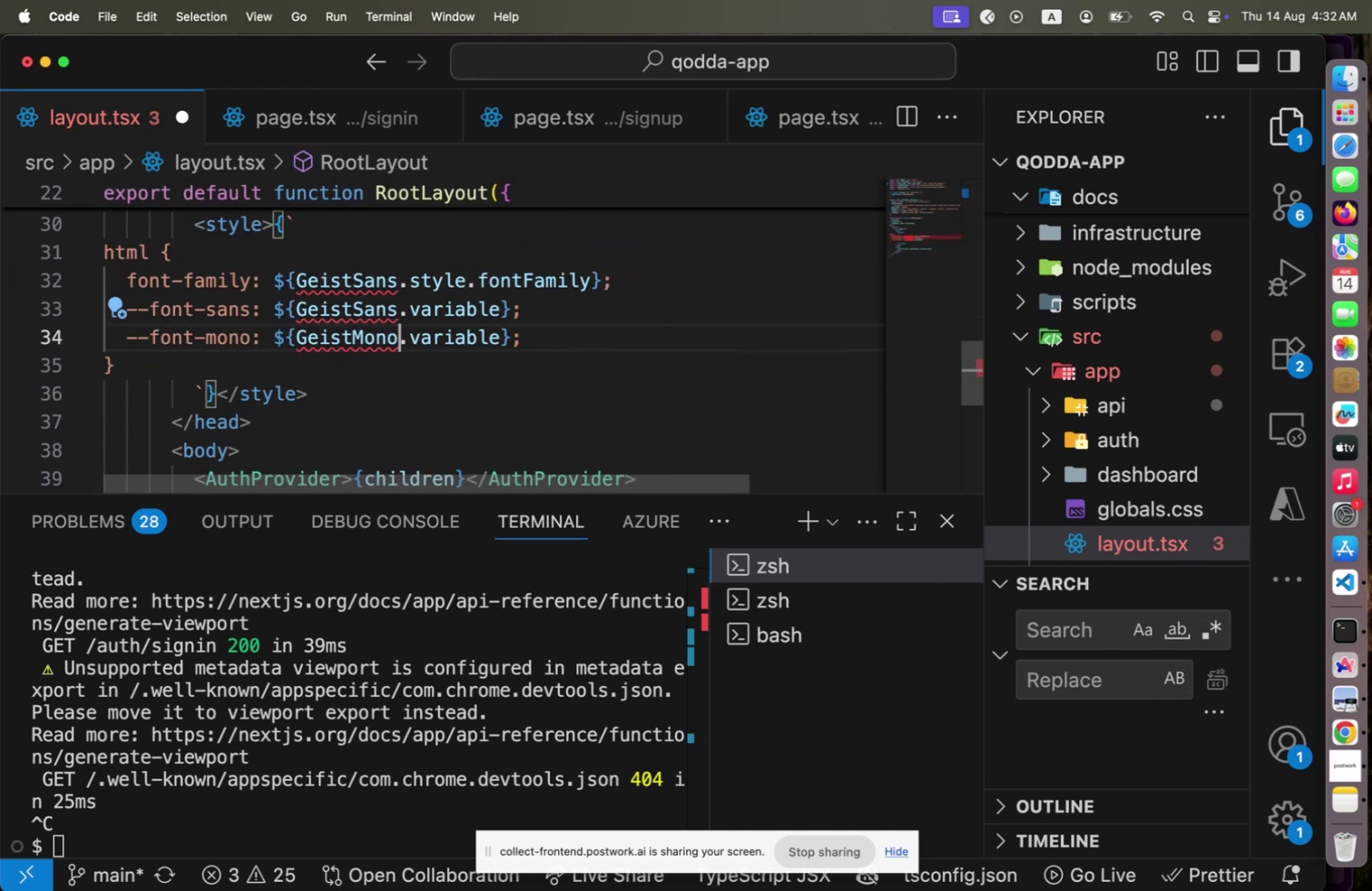 
key(ArrowDown)
 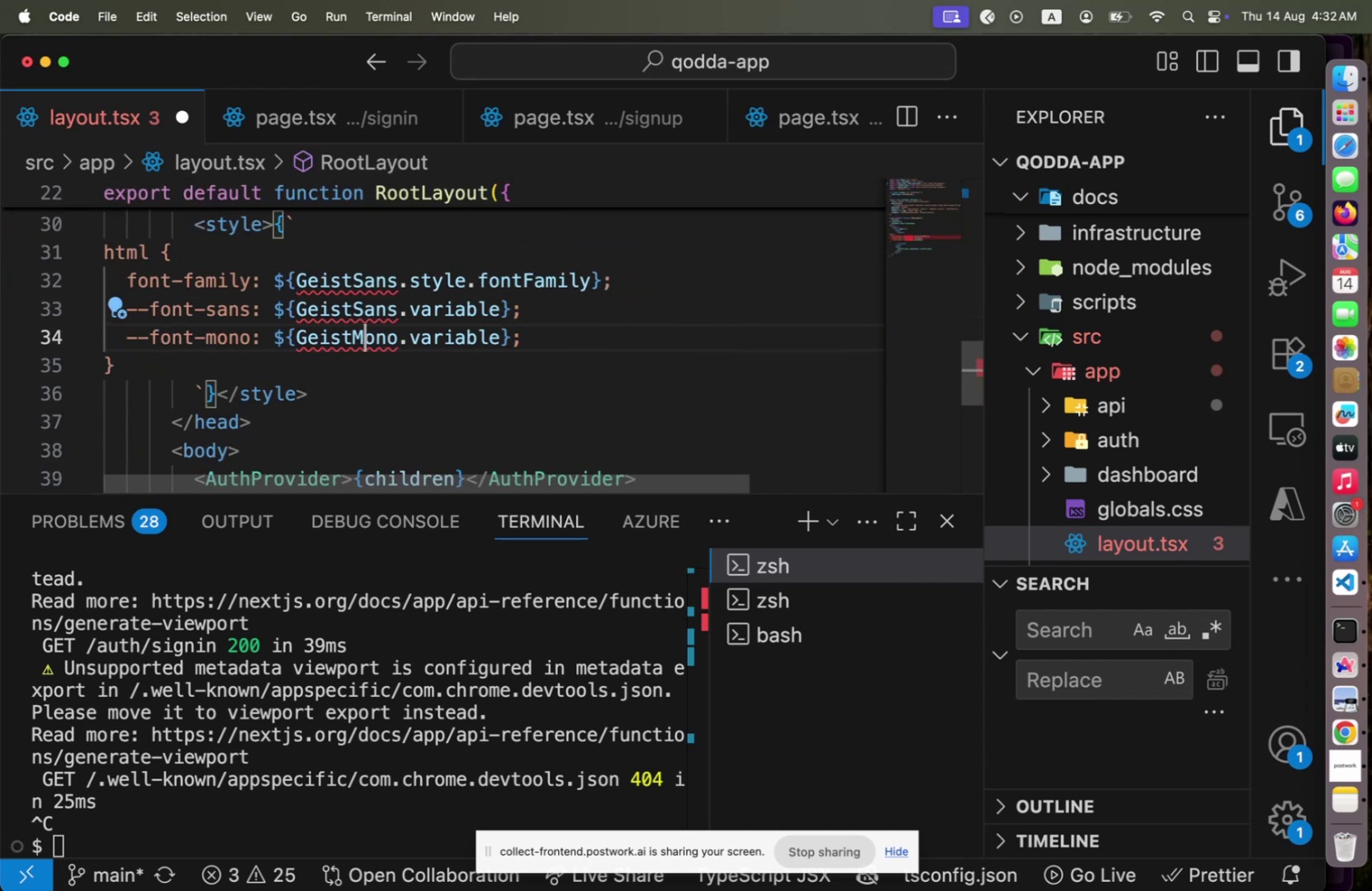 
key(ArrowLeft)
 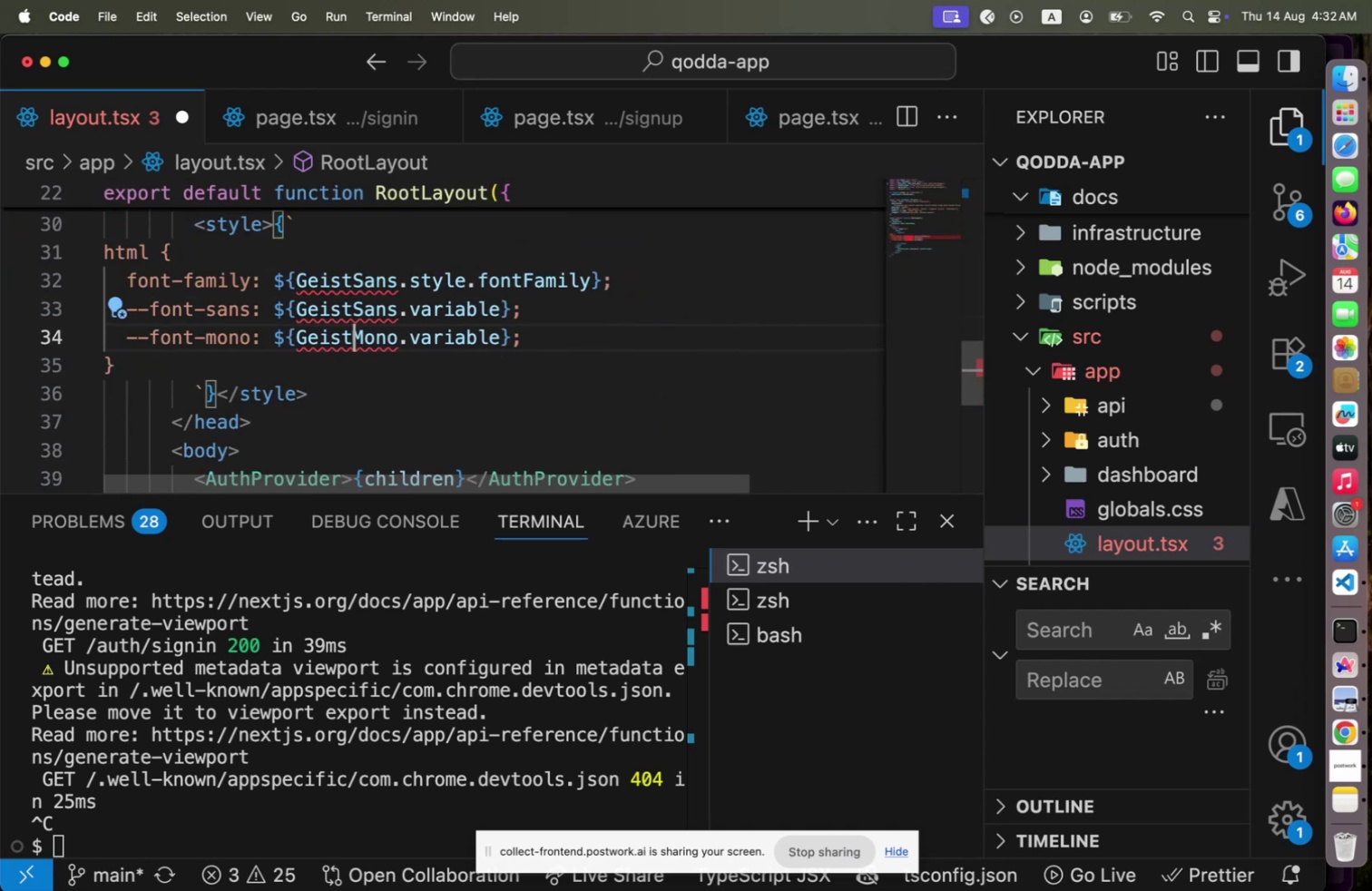 
key(ArrowLeft)
 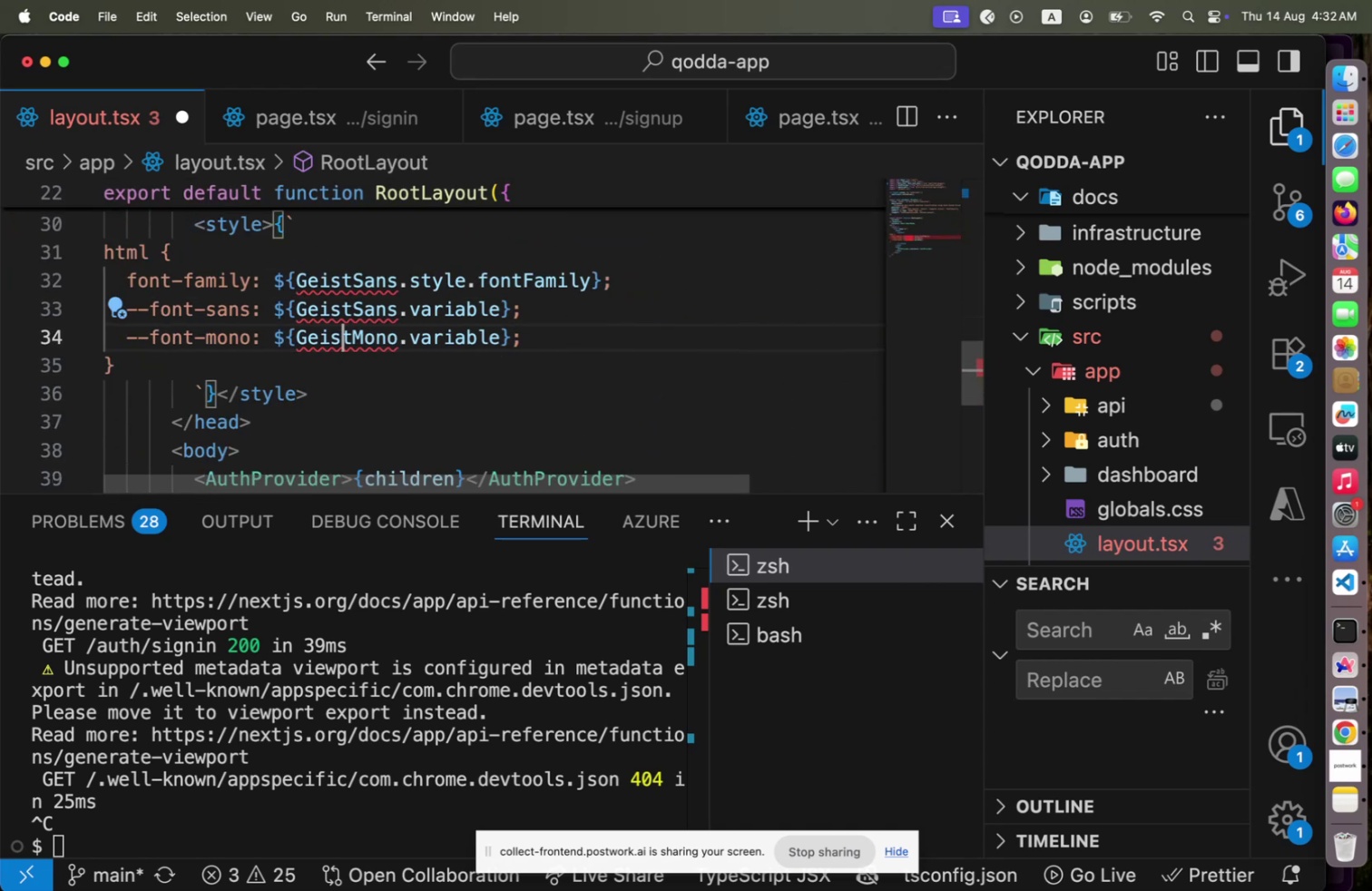 
key(ArrowLeft)
 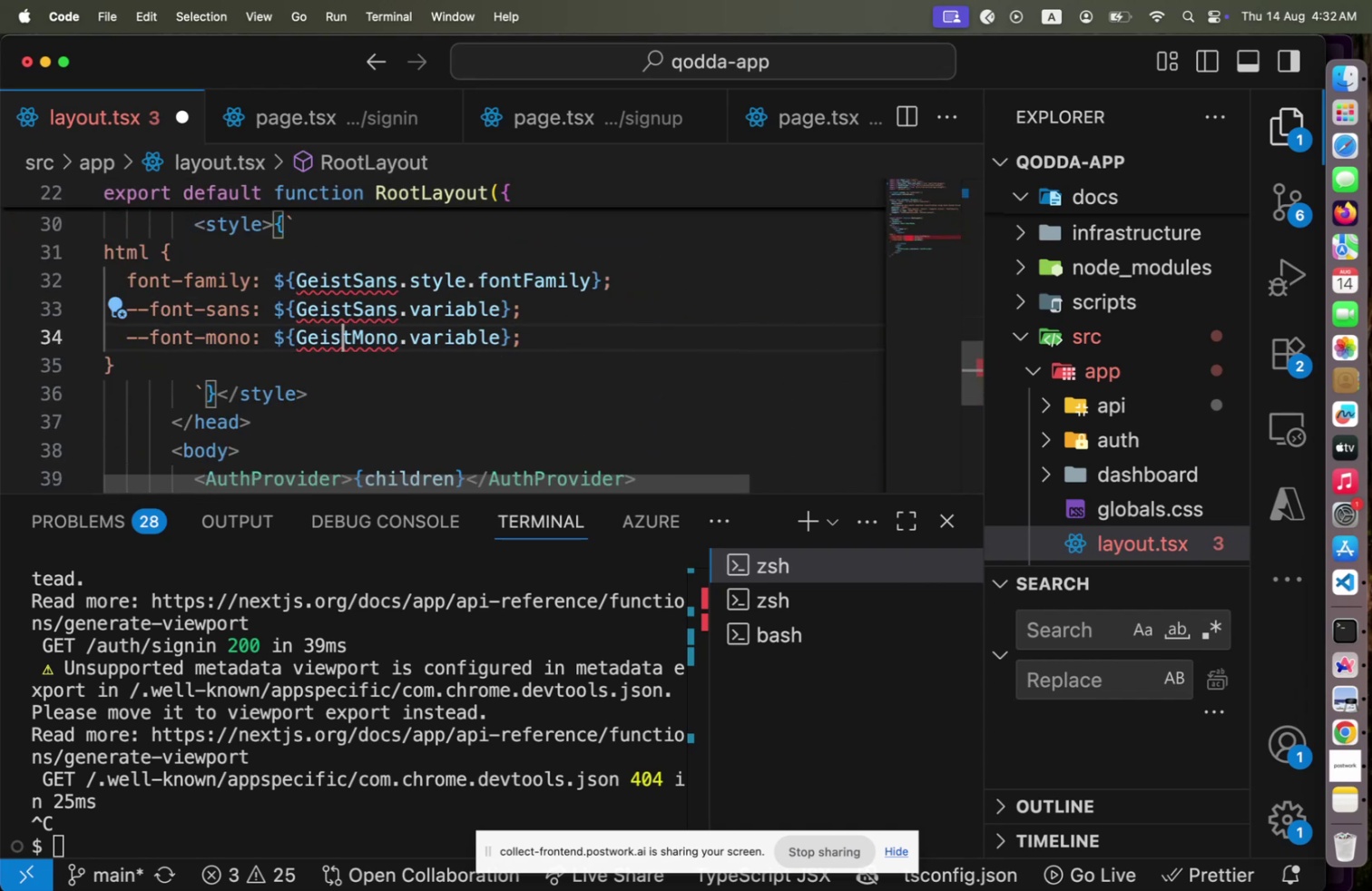 
key(ArrowLeft)
 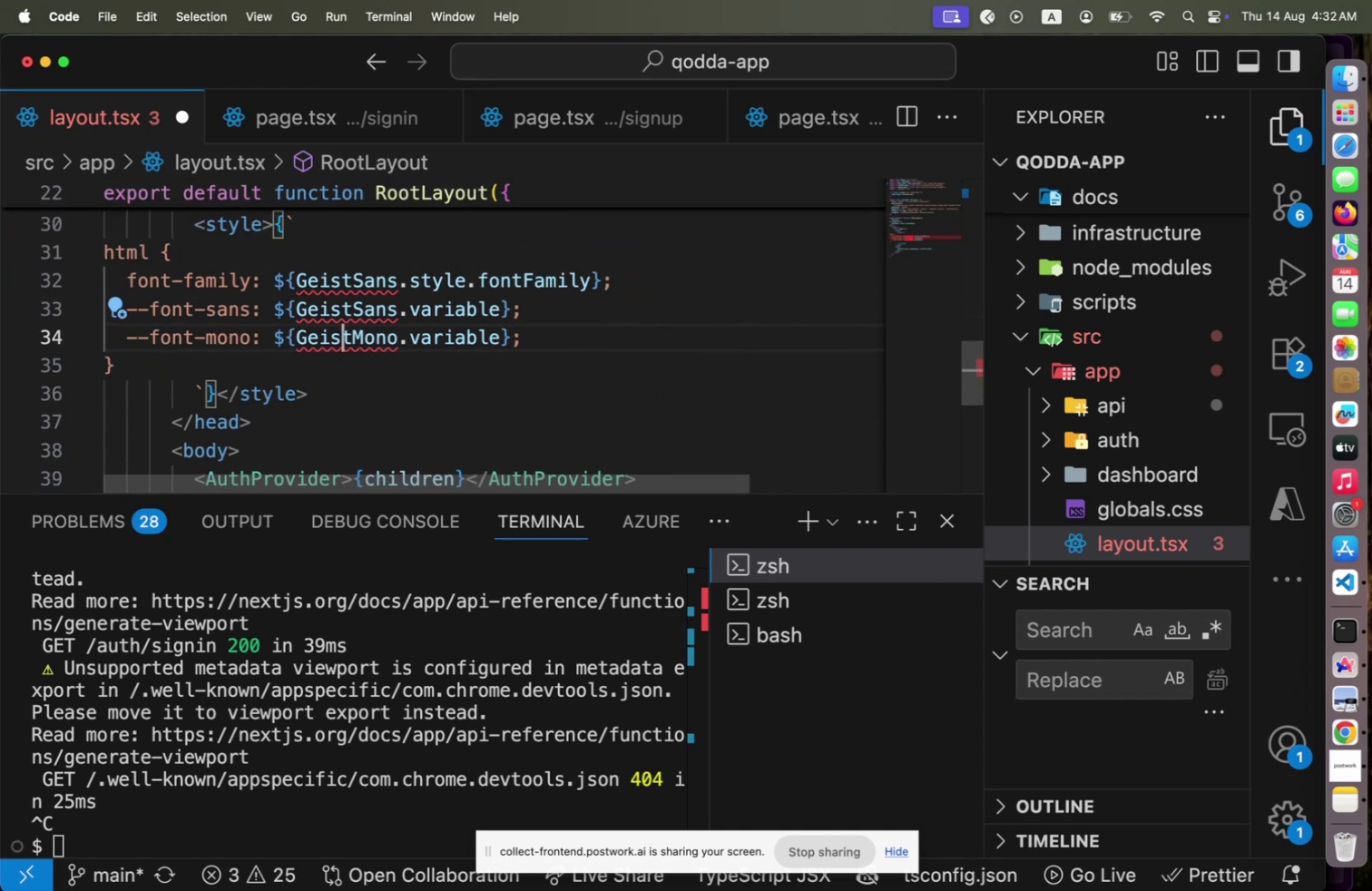 
key(ArrowLeft)
 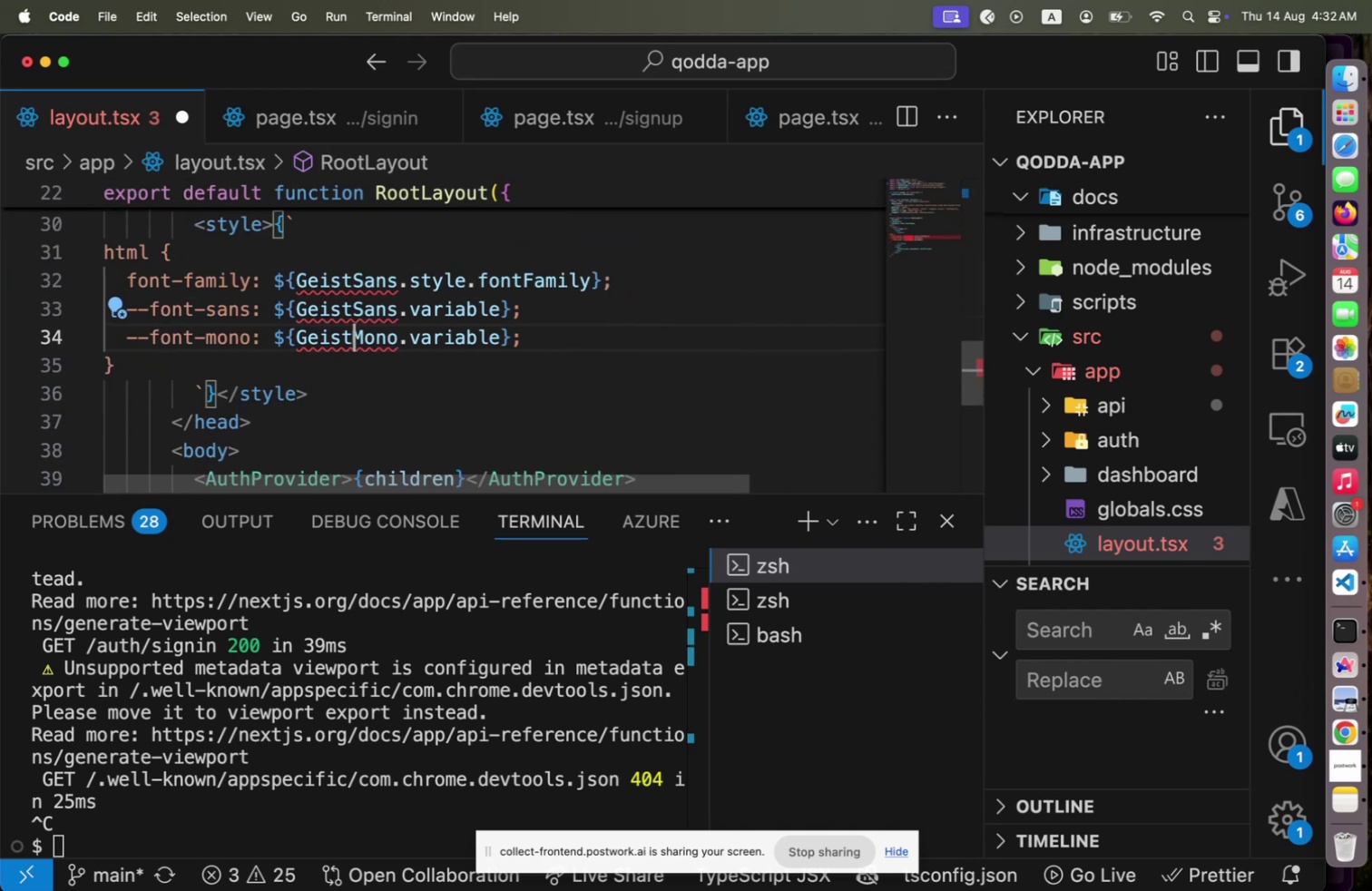 
key(Shift+ShiftLeft)
 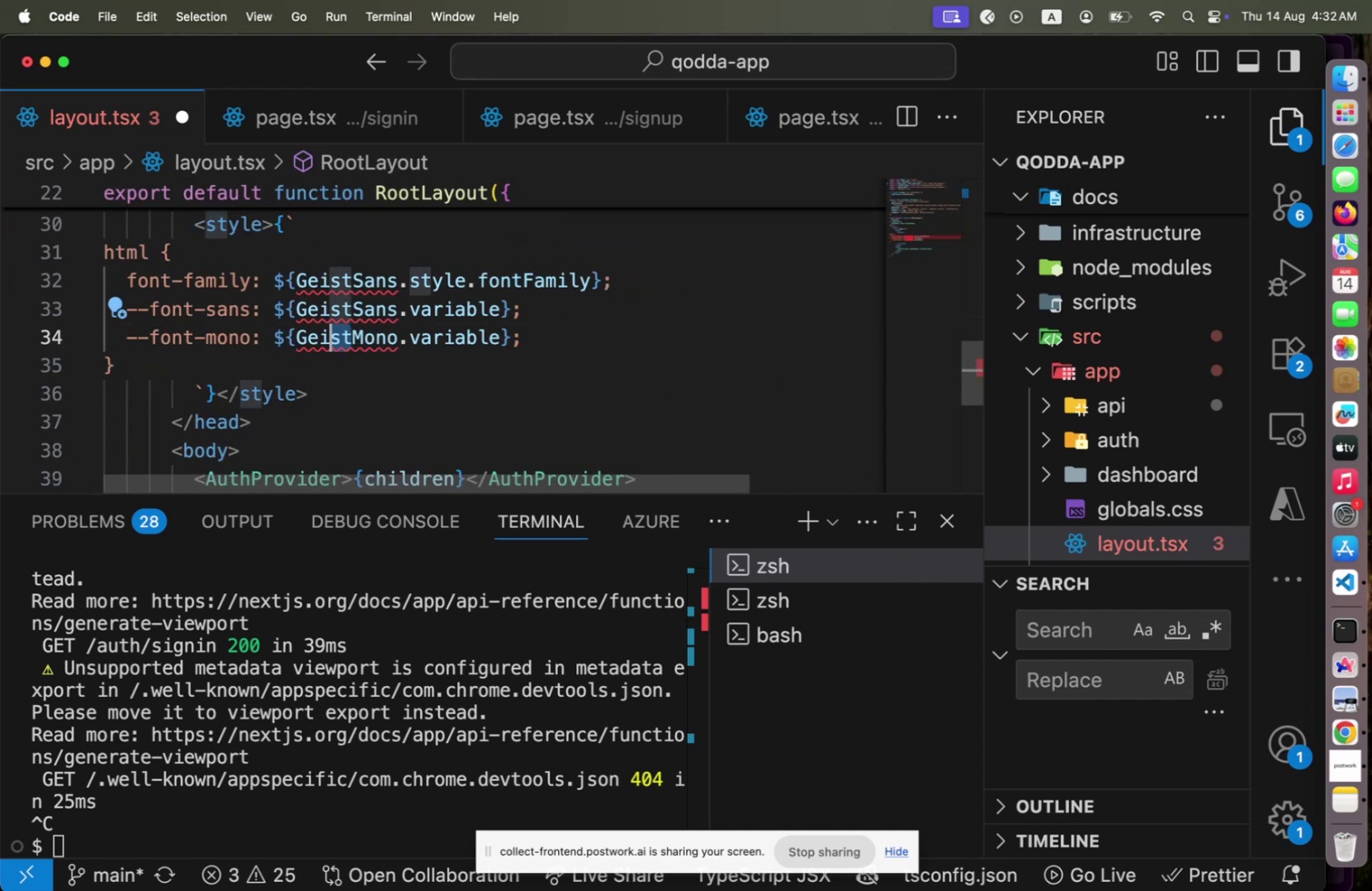 
key(ArrowRight)
 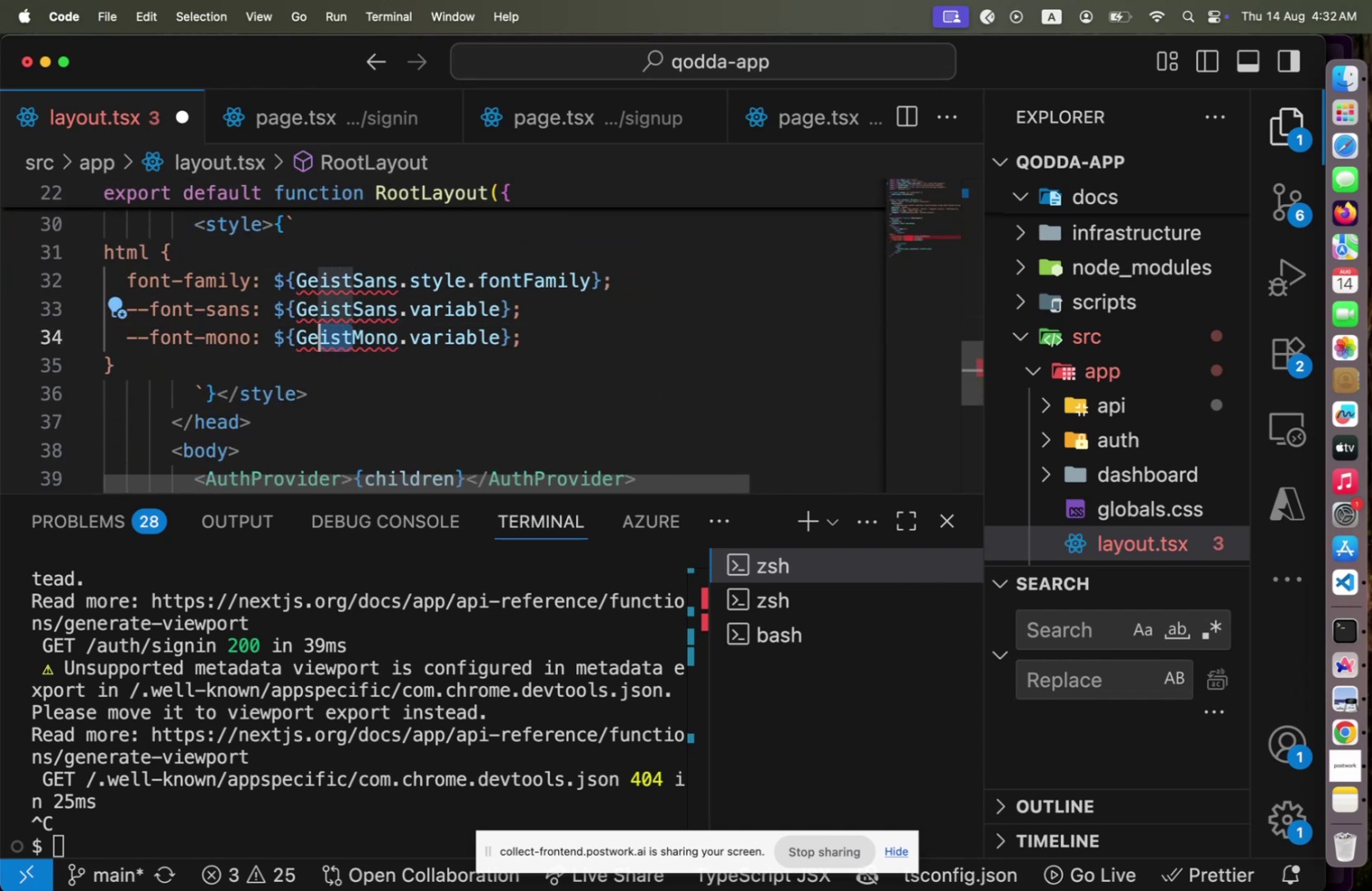 
key(Shift+ArrowLeft)
 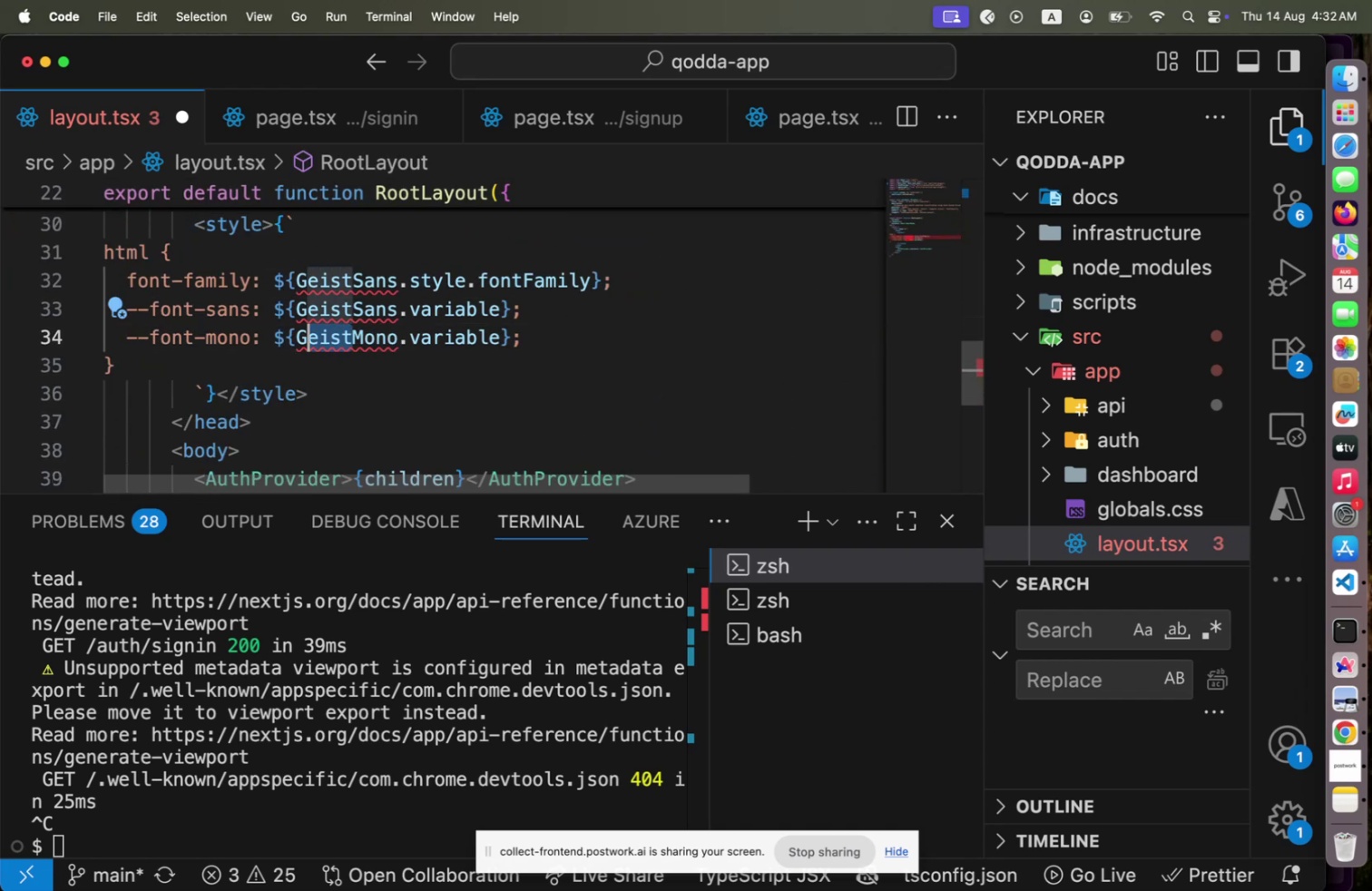 
key(Shift+ArrowLeft)
 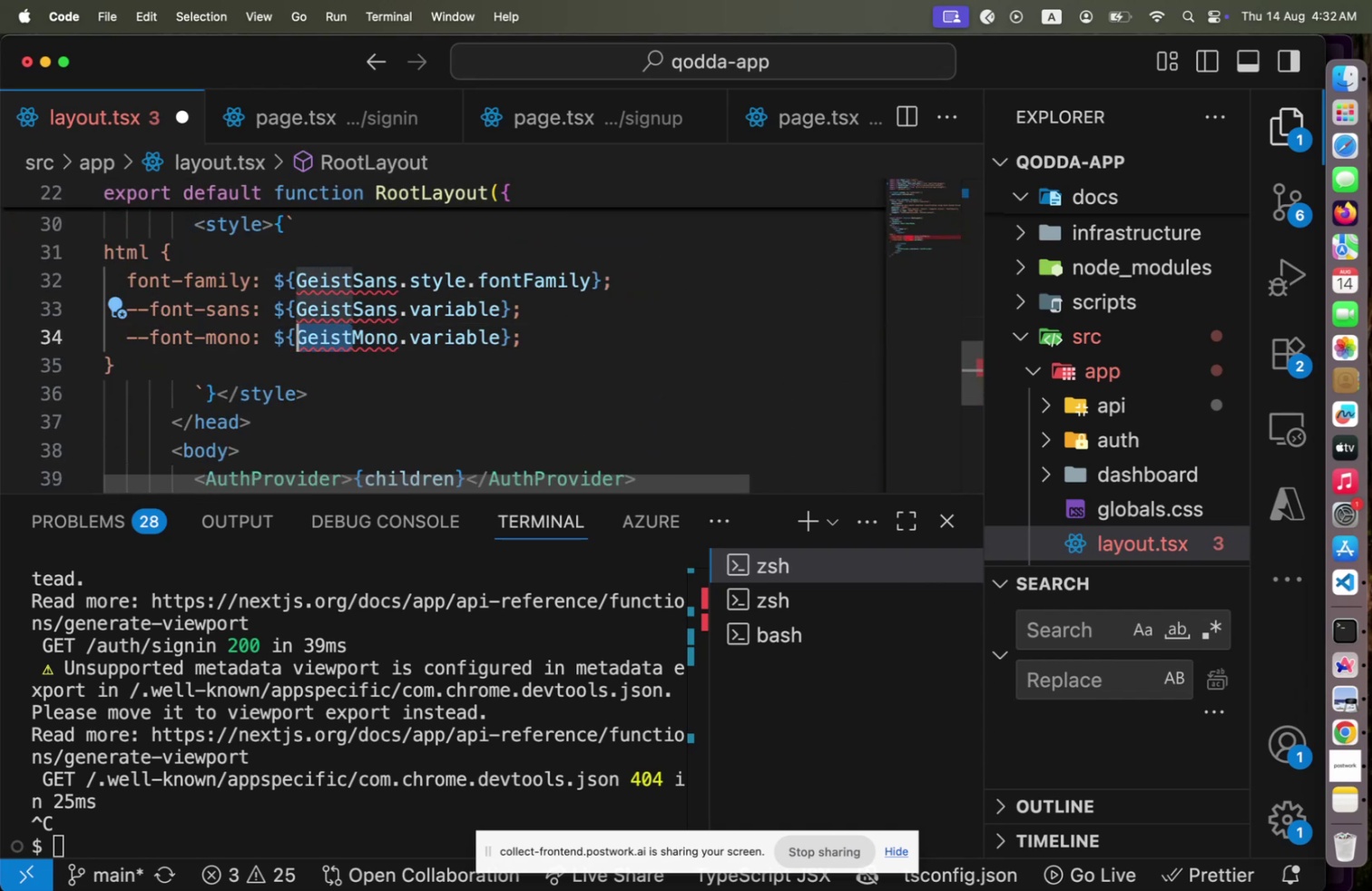 
key(Shift+ArrowLeft)
 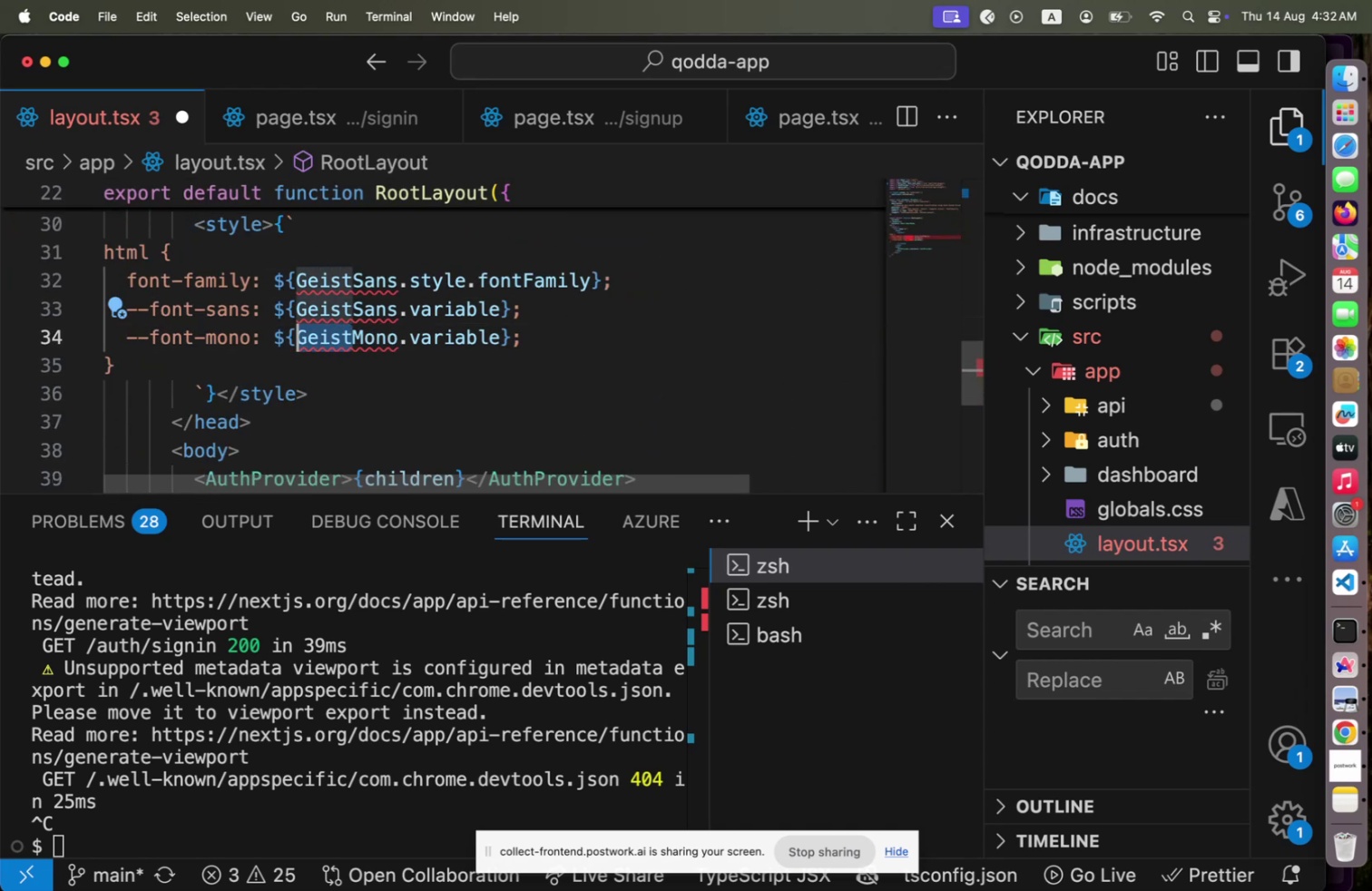 
key(Shift+ArrowLeft)
 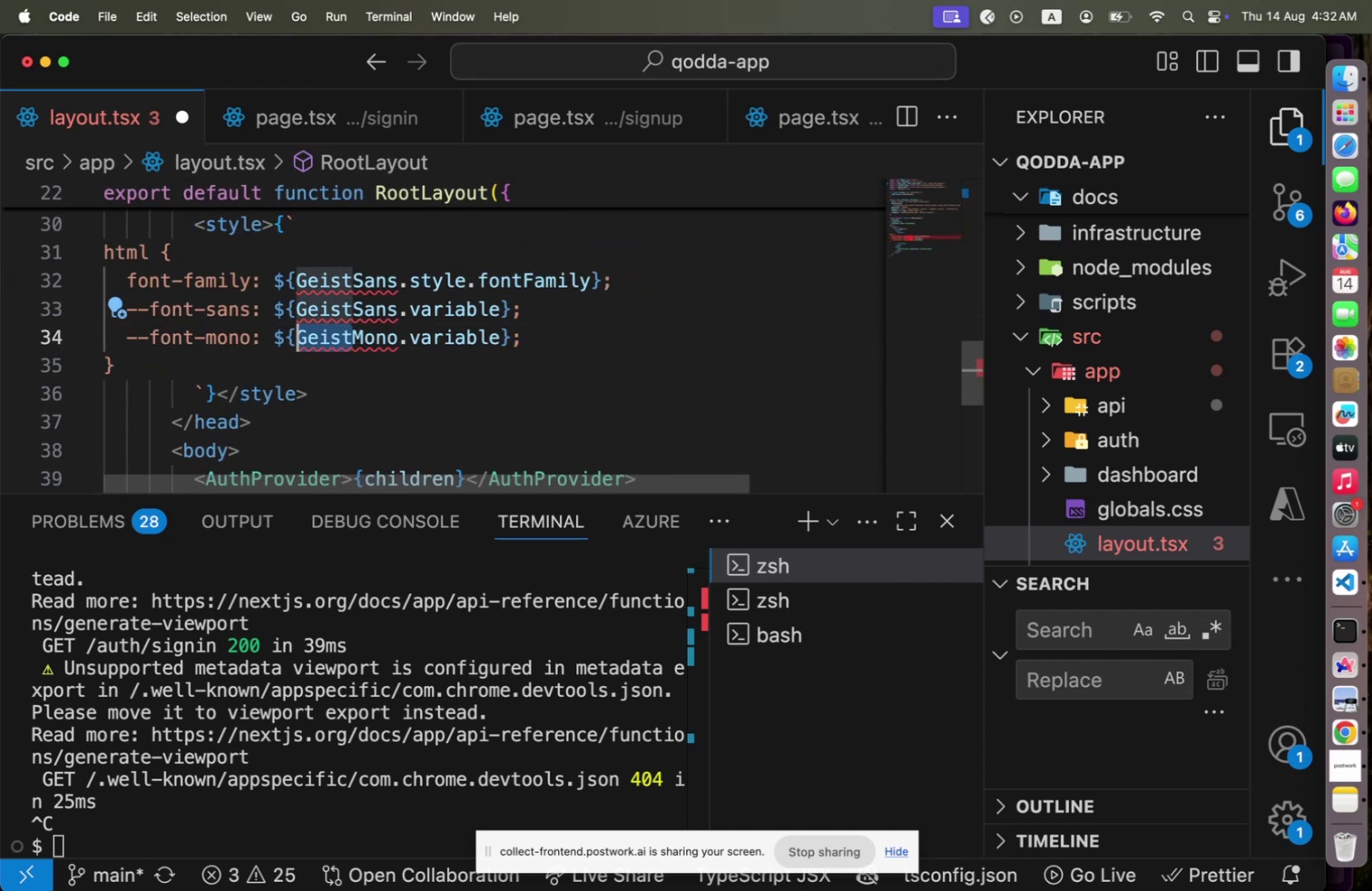 
key(Shift+ArrowLeft)
 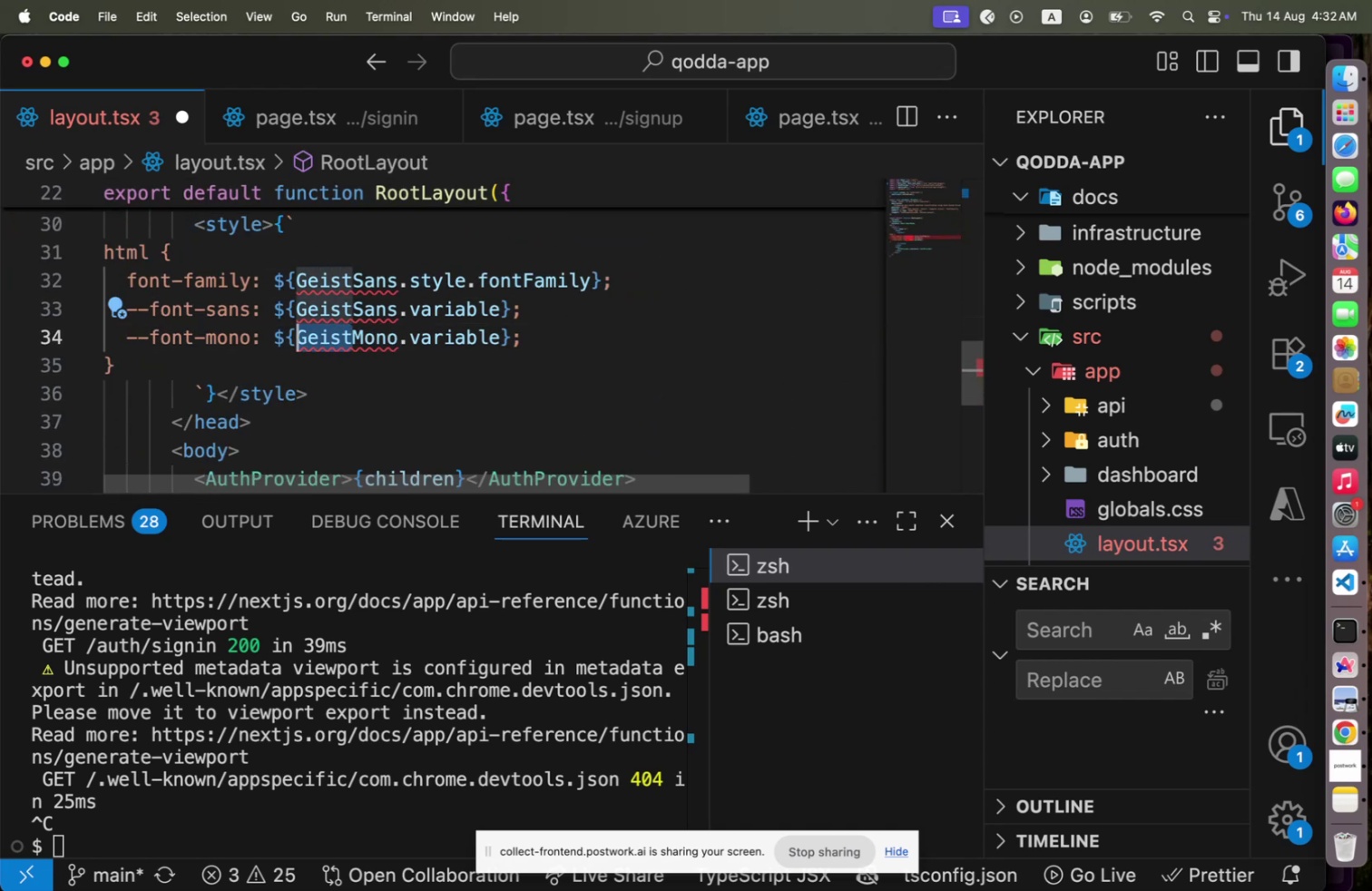 
type(Noto)
 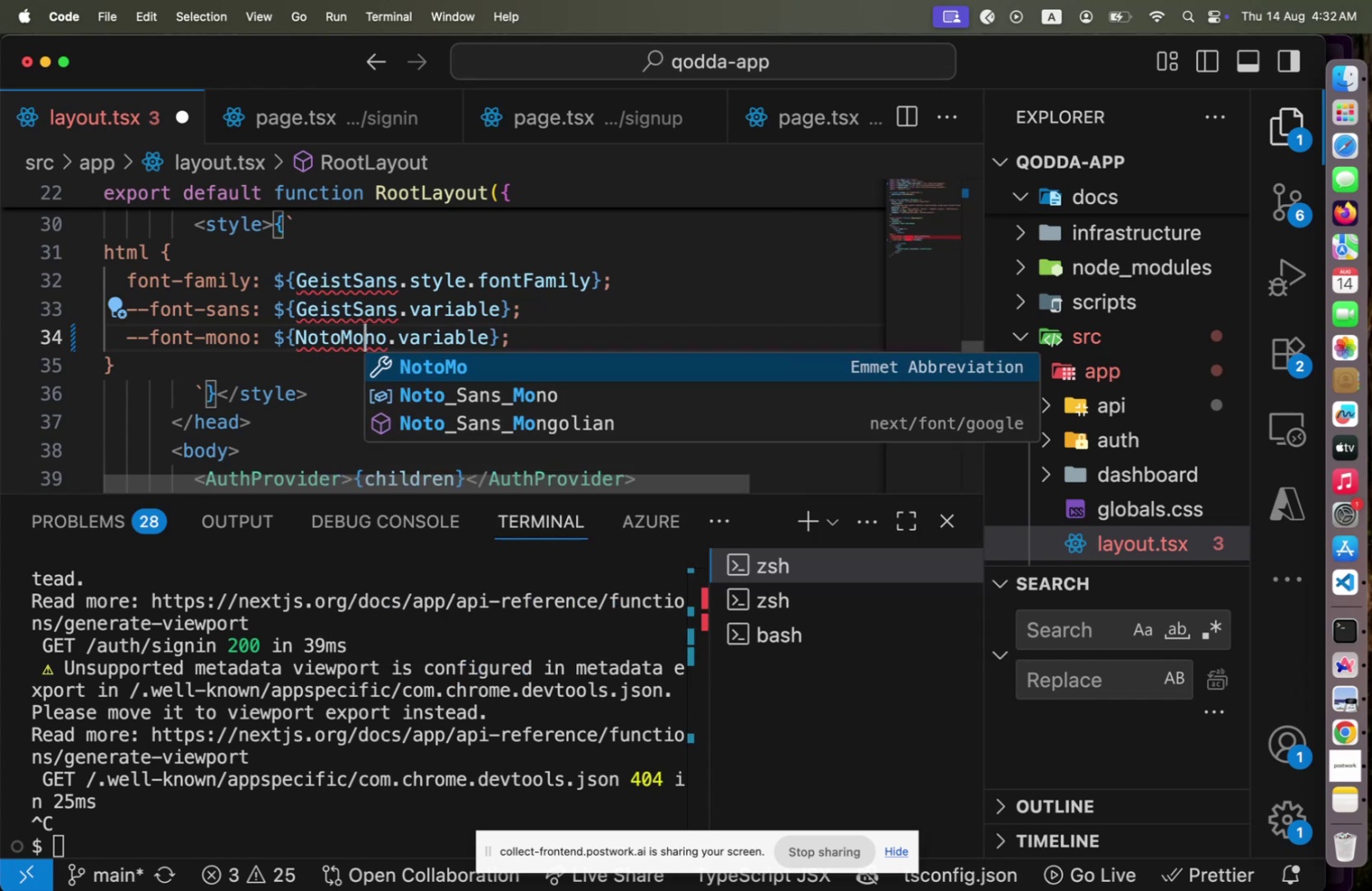 
key(ArrowRight)
 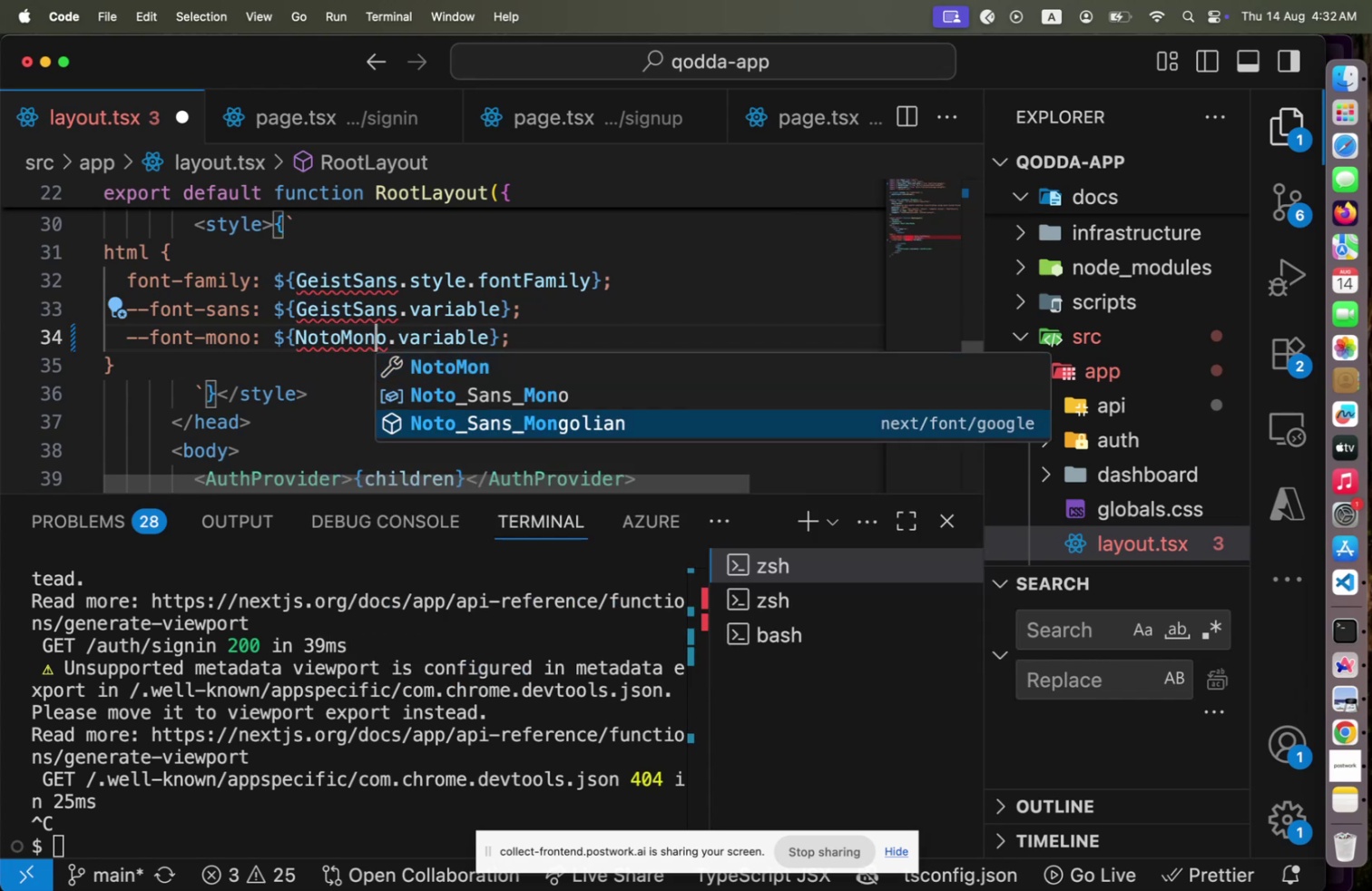 
key(ArrowRight)
 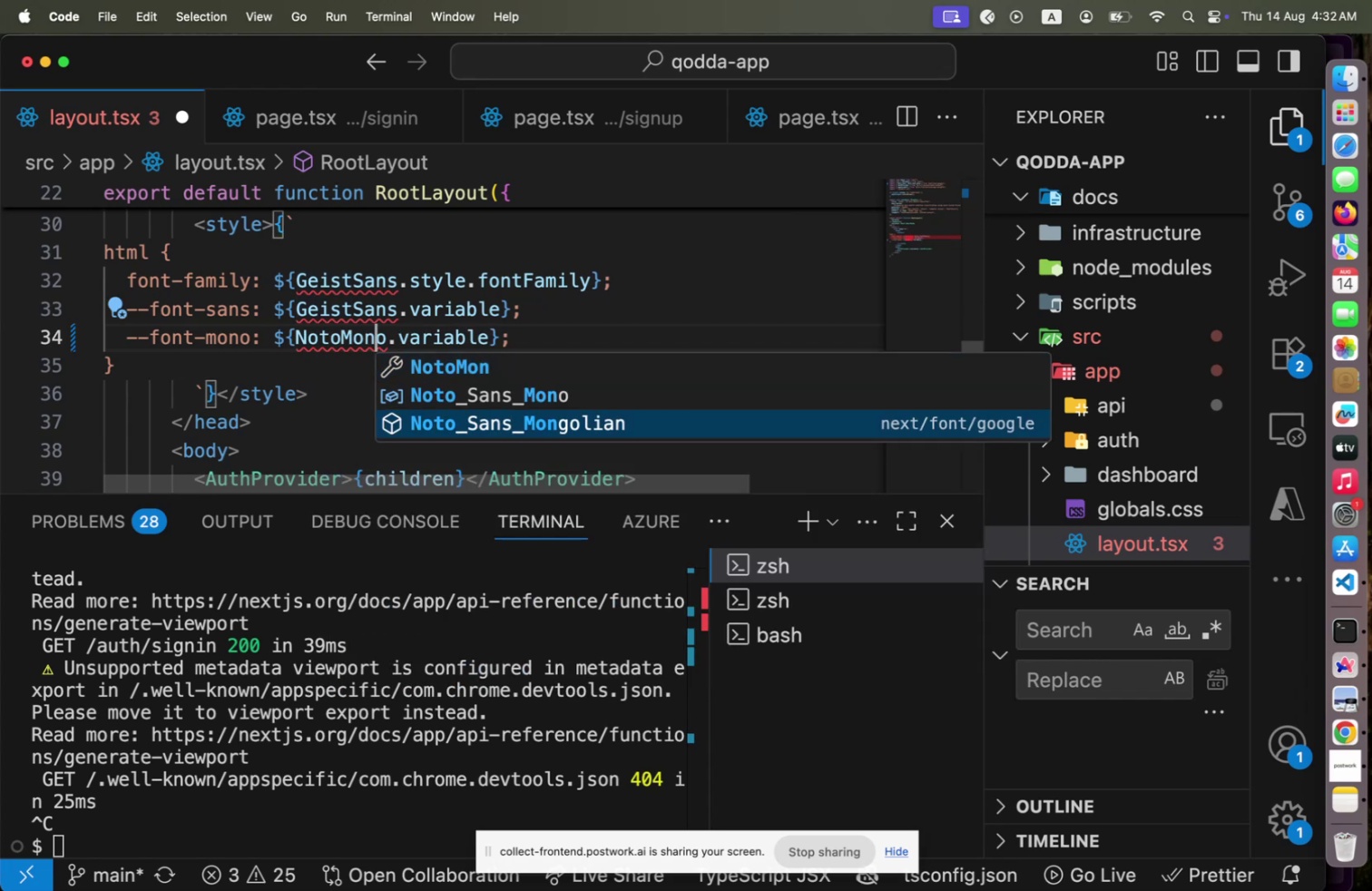 
key(ArrowRight)
 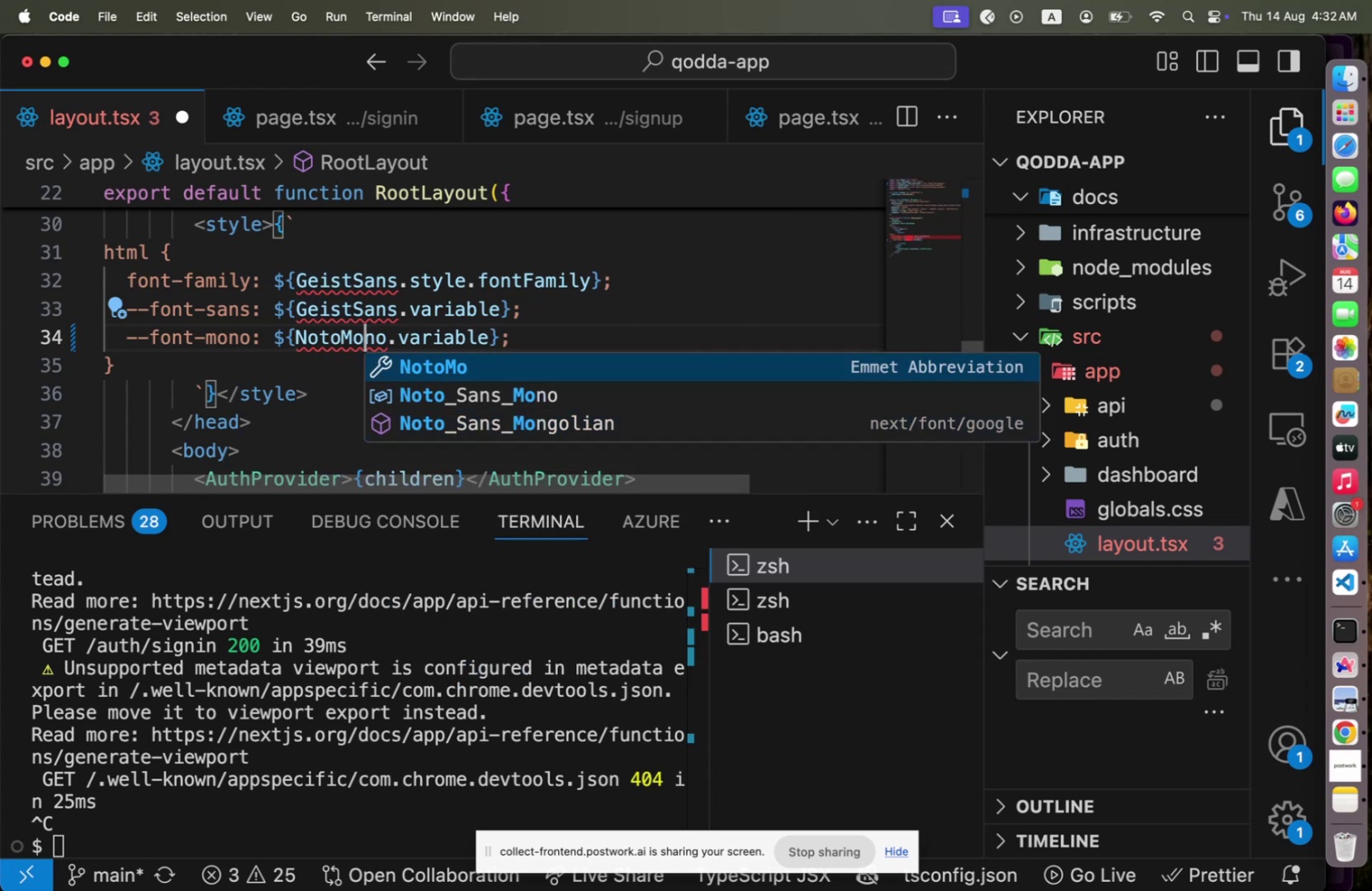 
key(ArrowUp)
 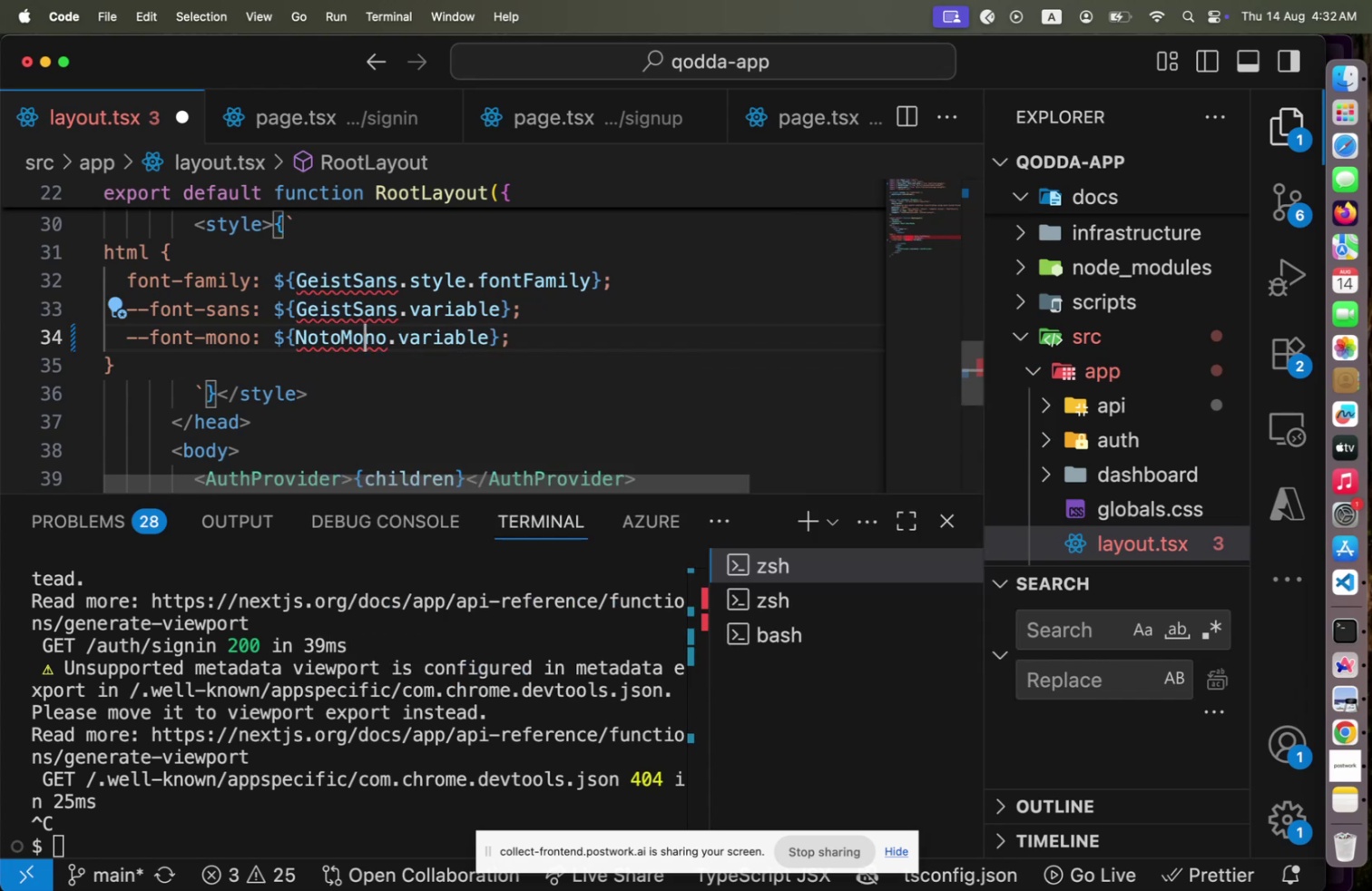 
key(ArrowLeft)
 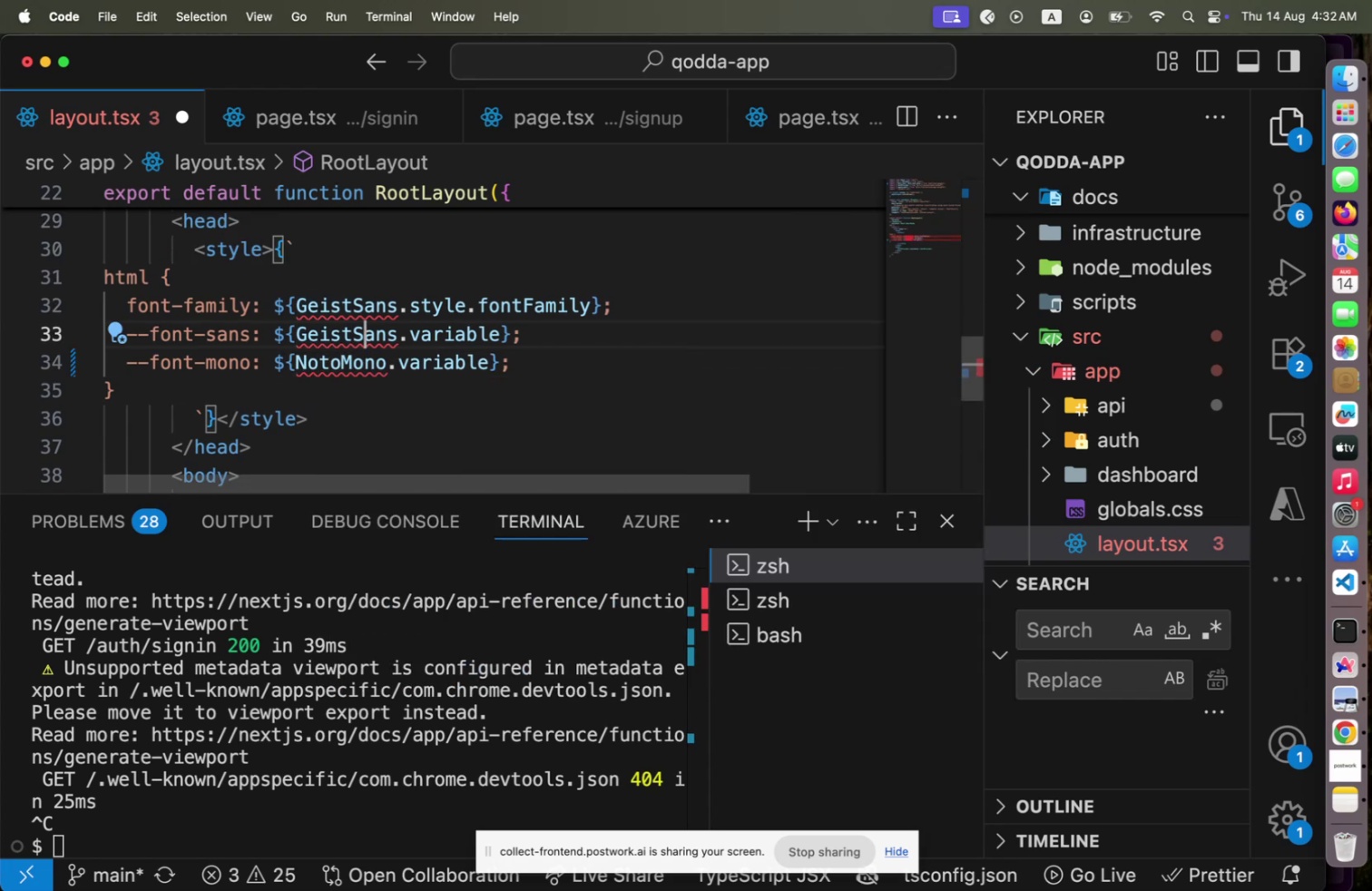 
key(Escape)
 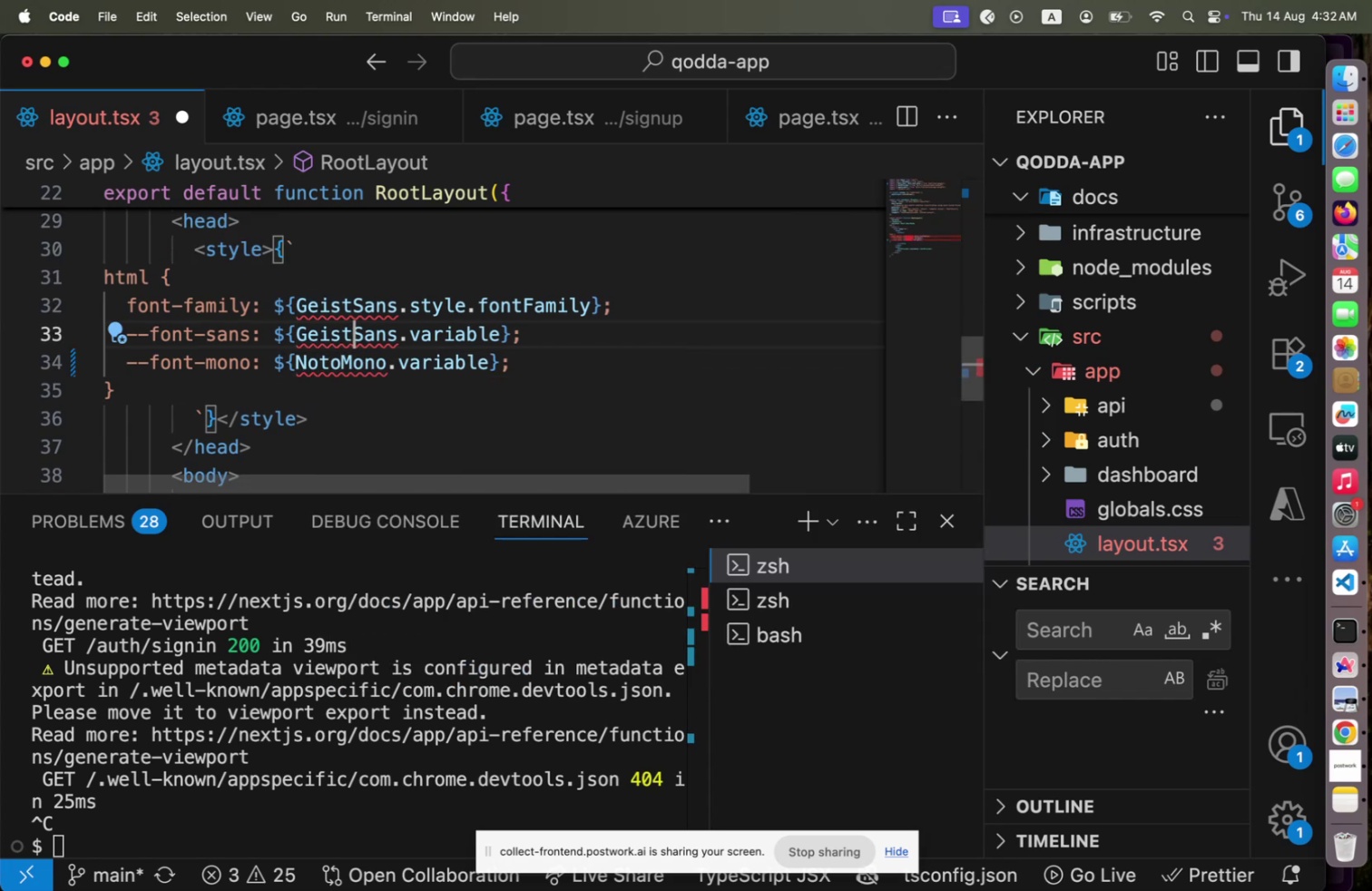 
key(ArrowUp)
 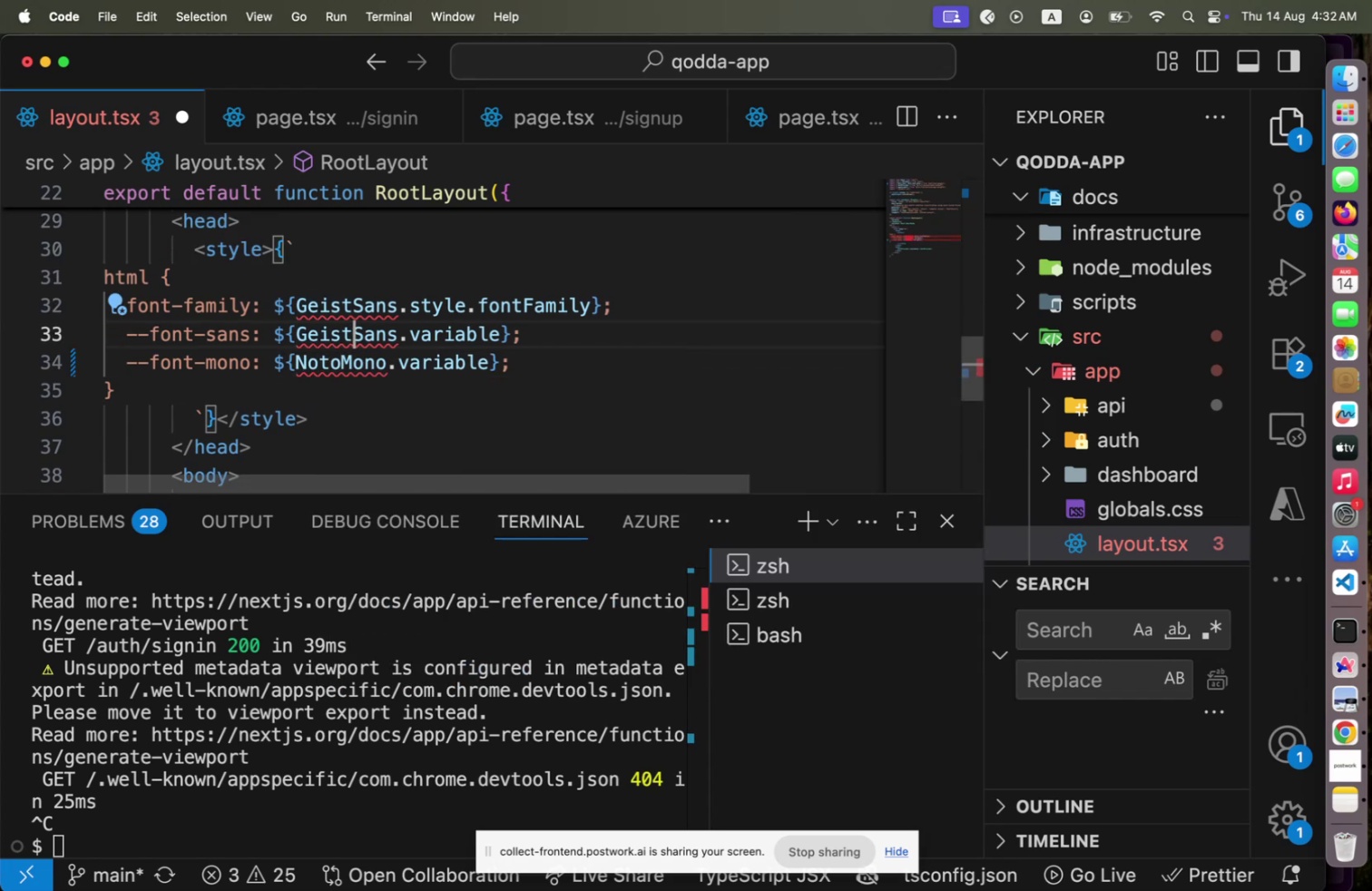 
key(ArrowLeft)
 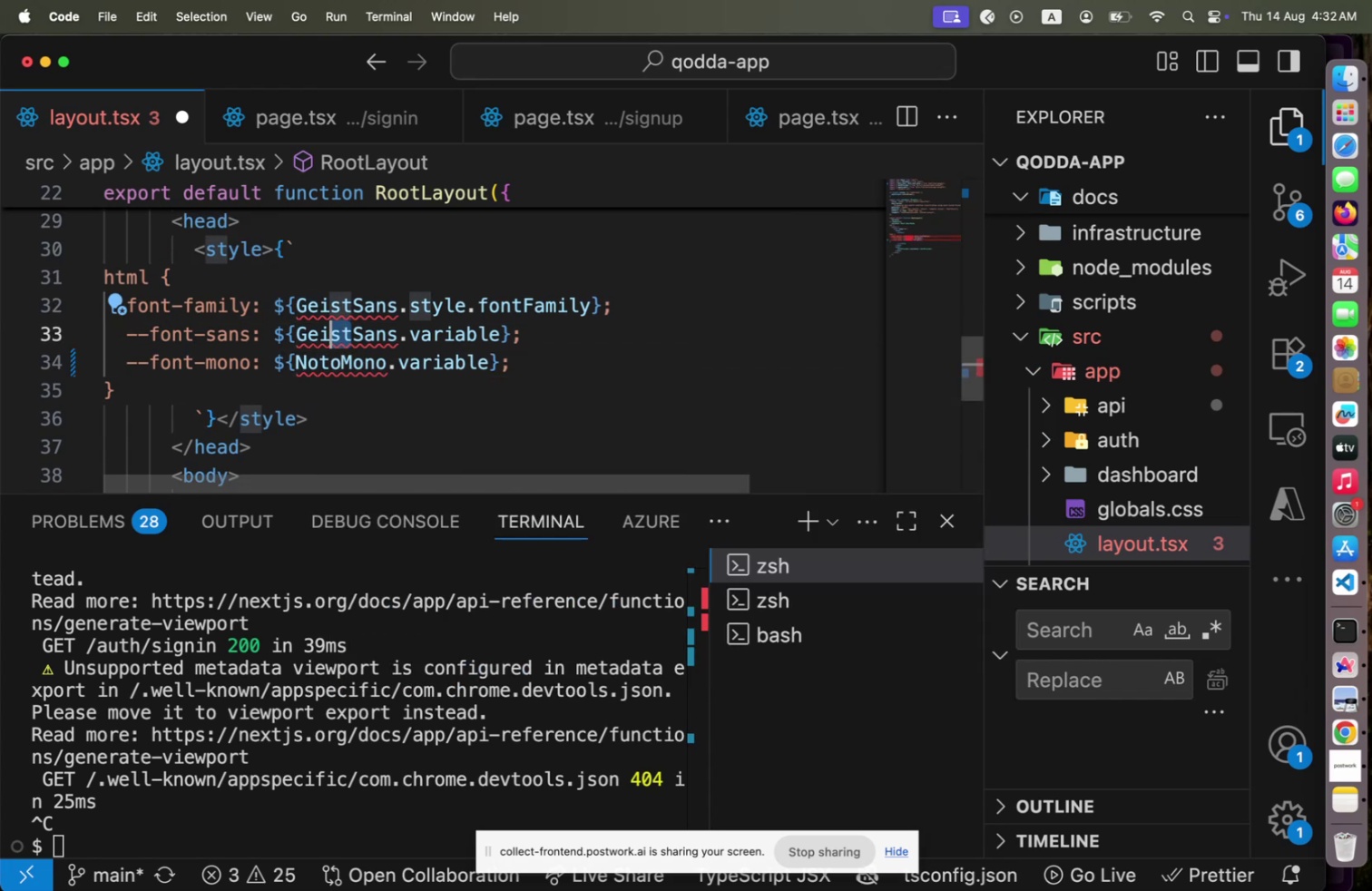 
key(Shift+ArrowLeft)
 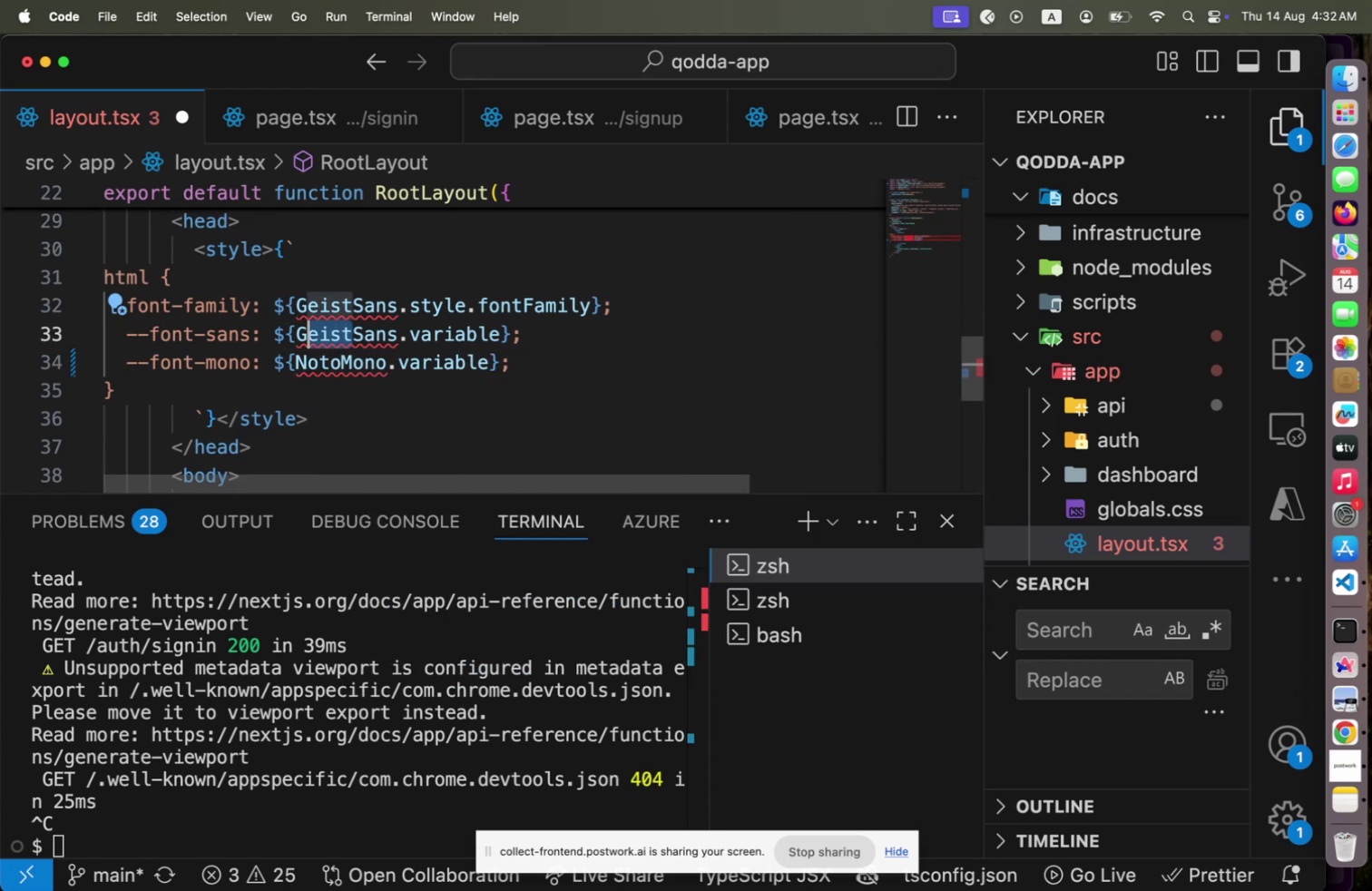 
key(Shift+ArrowLeft)
 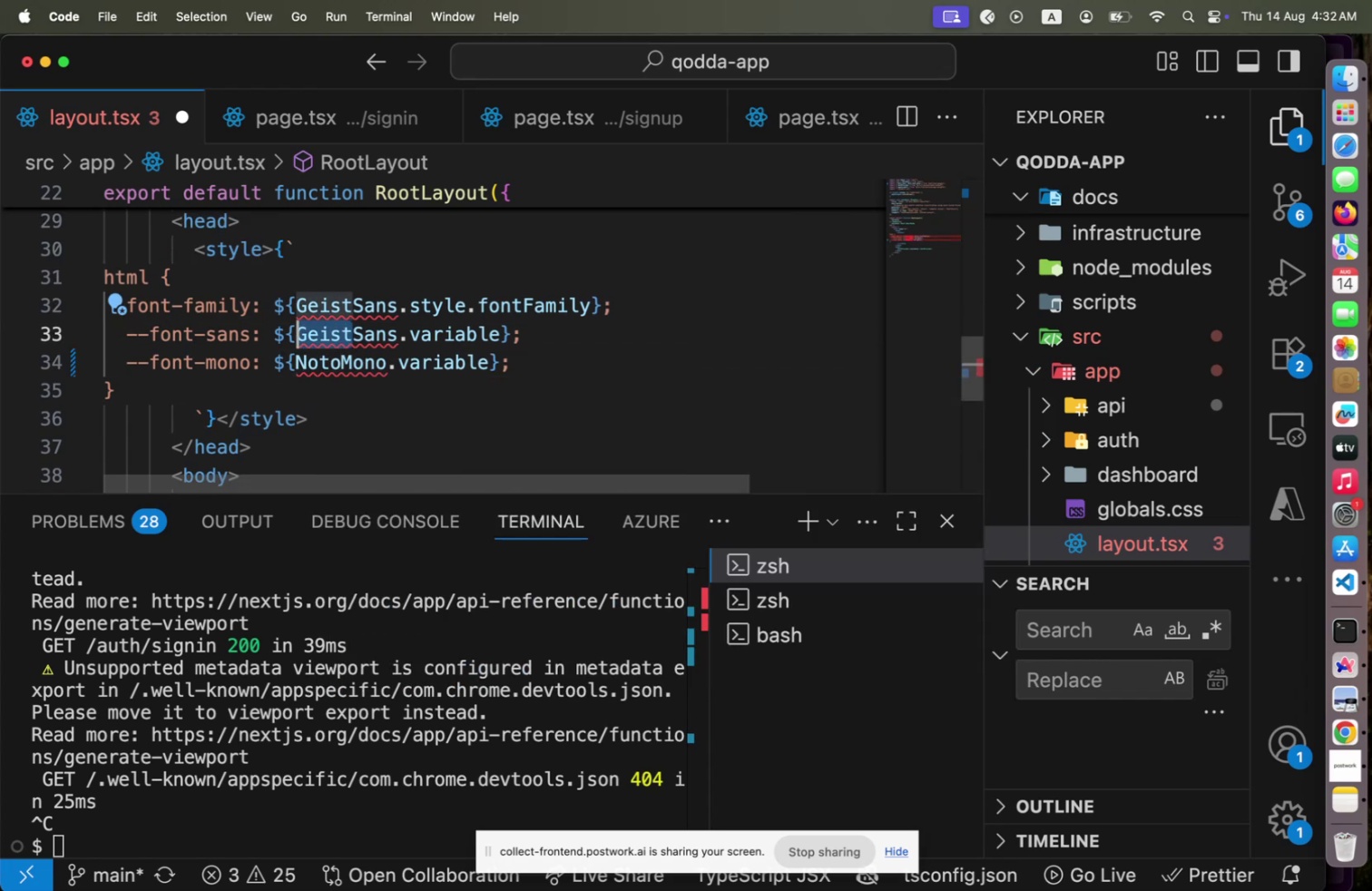 
key(Shift+ArrowLeft)
 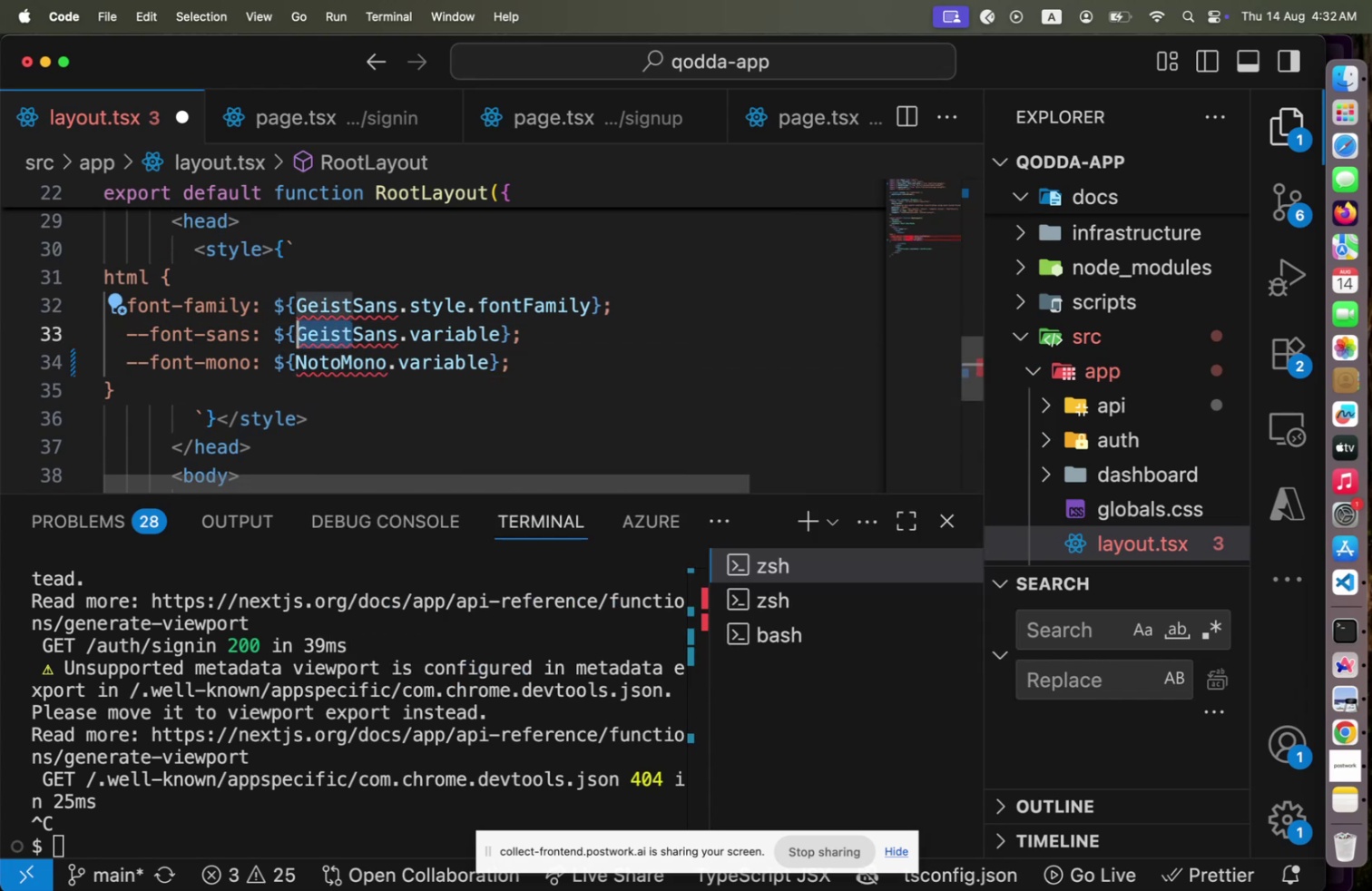 
key(Shift+ArrowLeft)
 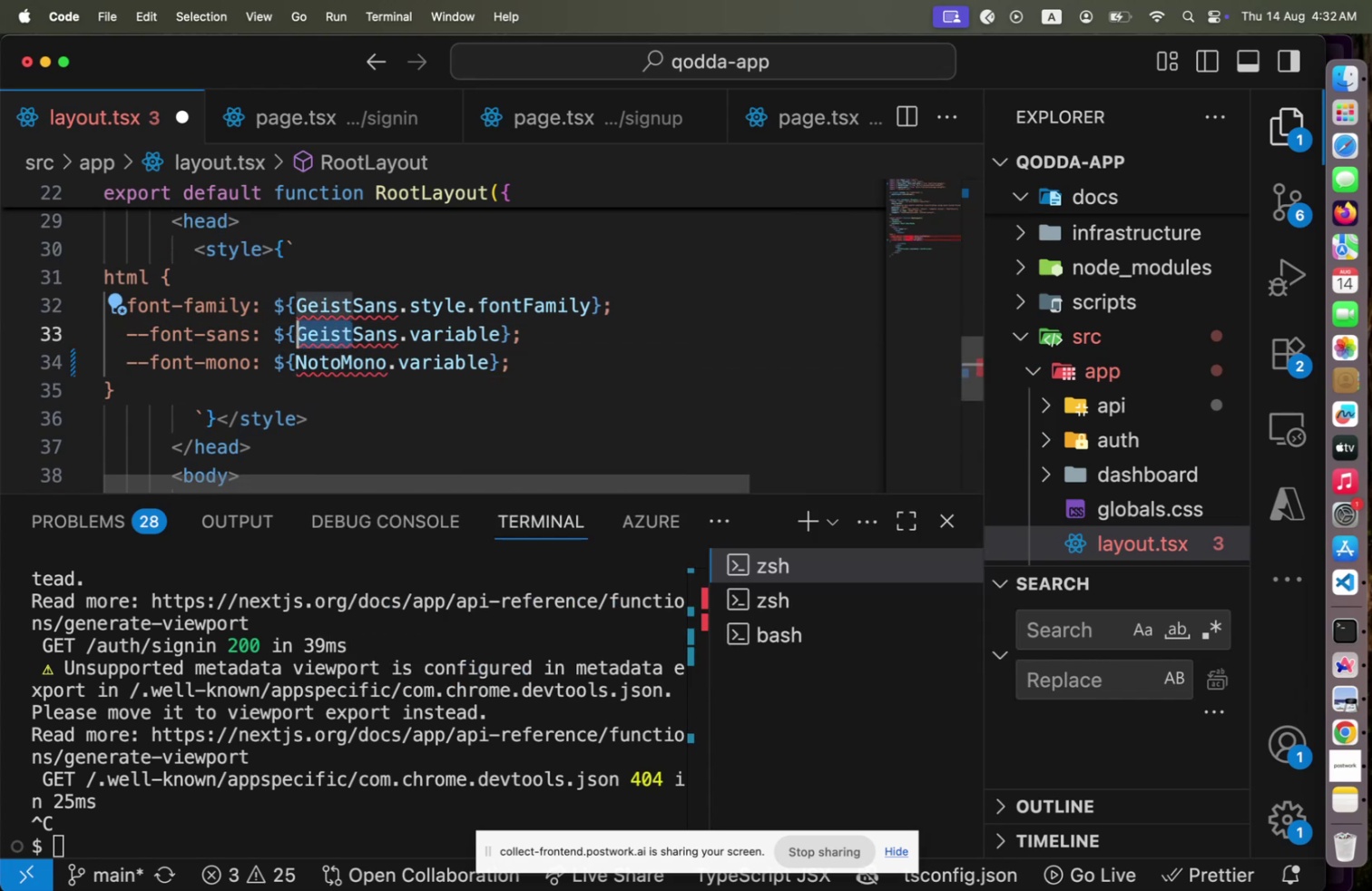 
key(Shift+ArrowLeft)
 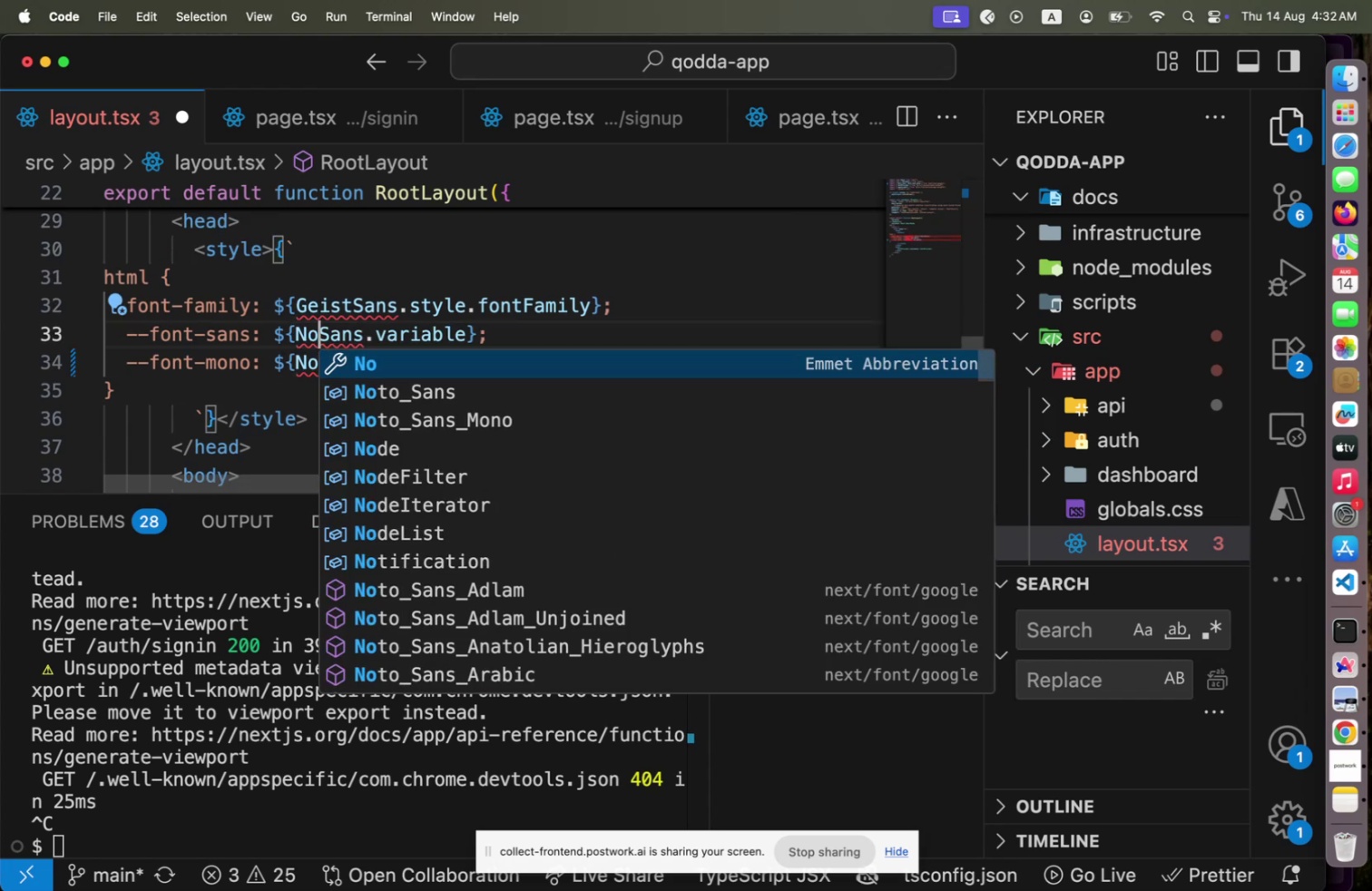 
type(Noto)
 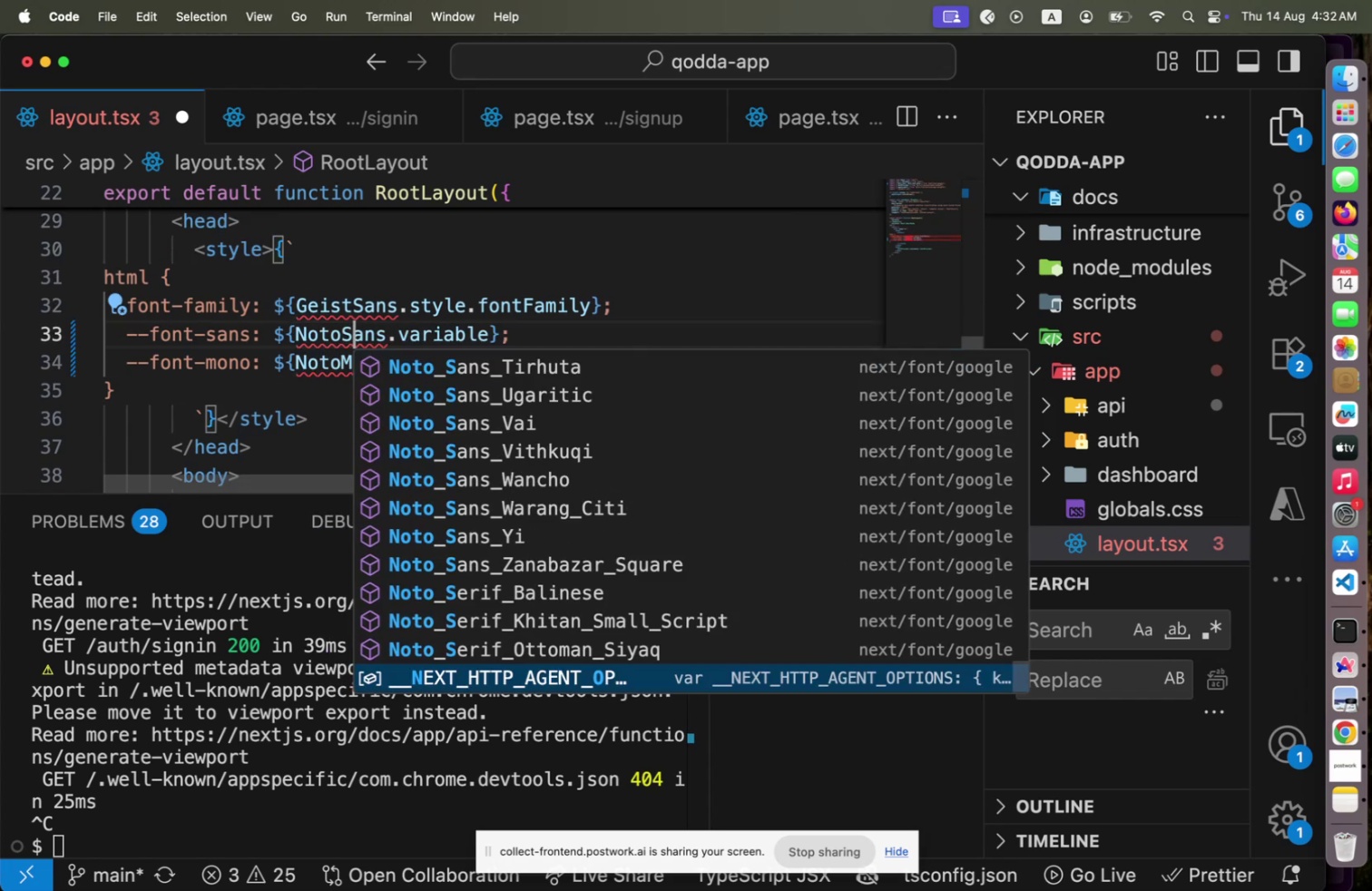 
key(ArrowRight)
 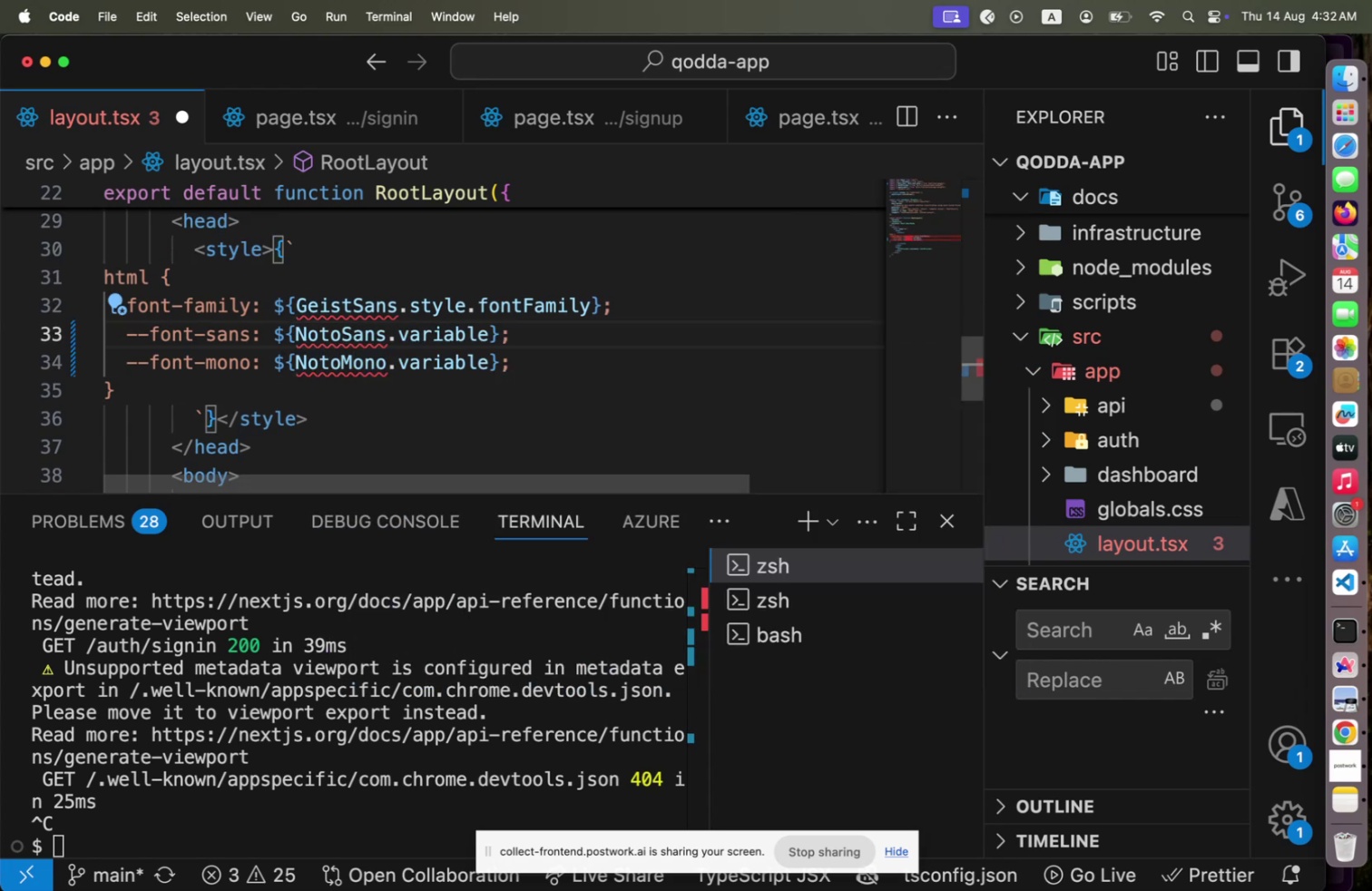 
key(ArrowUp)
 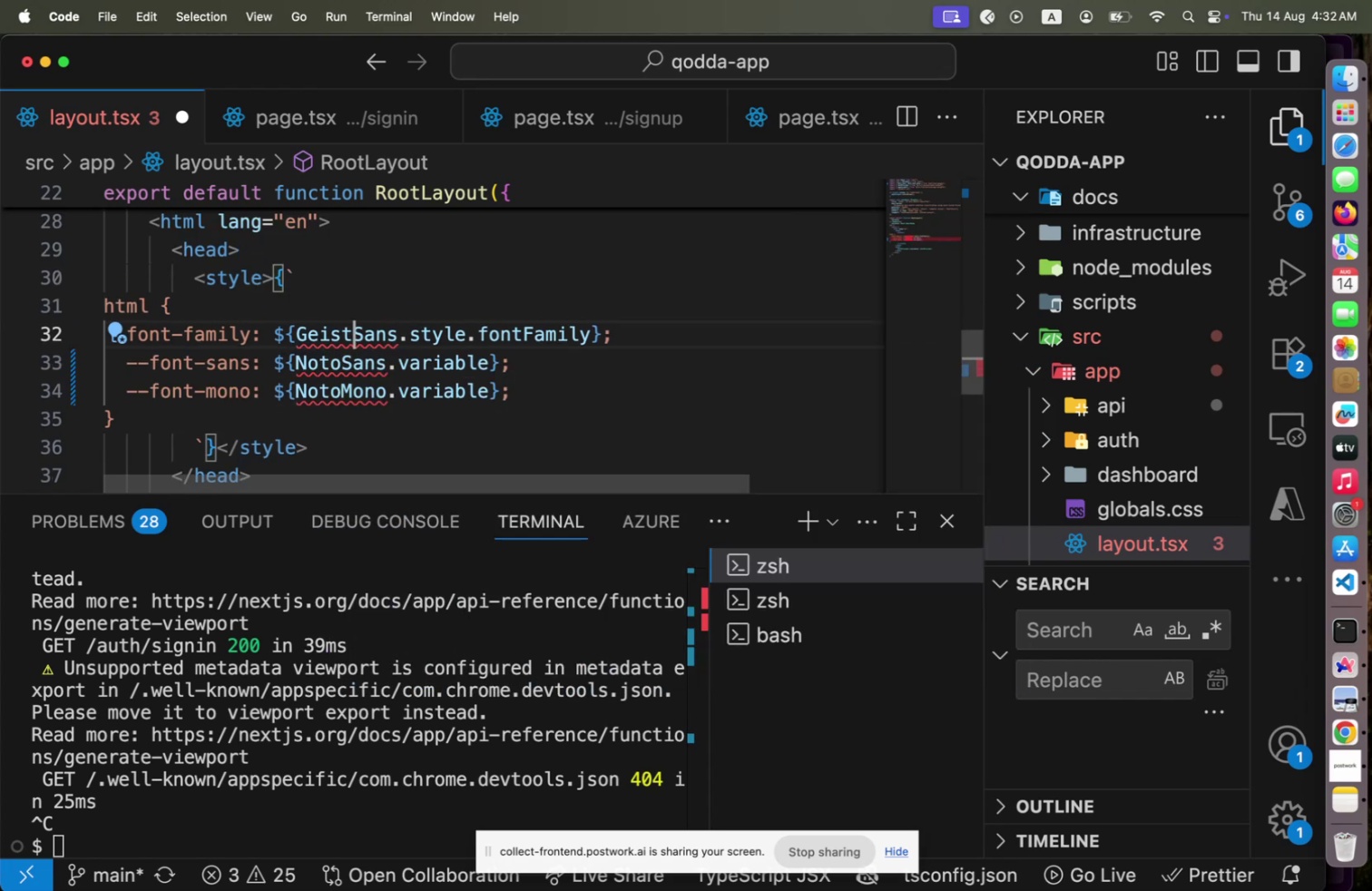 
key(Escape)
 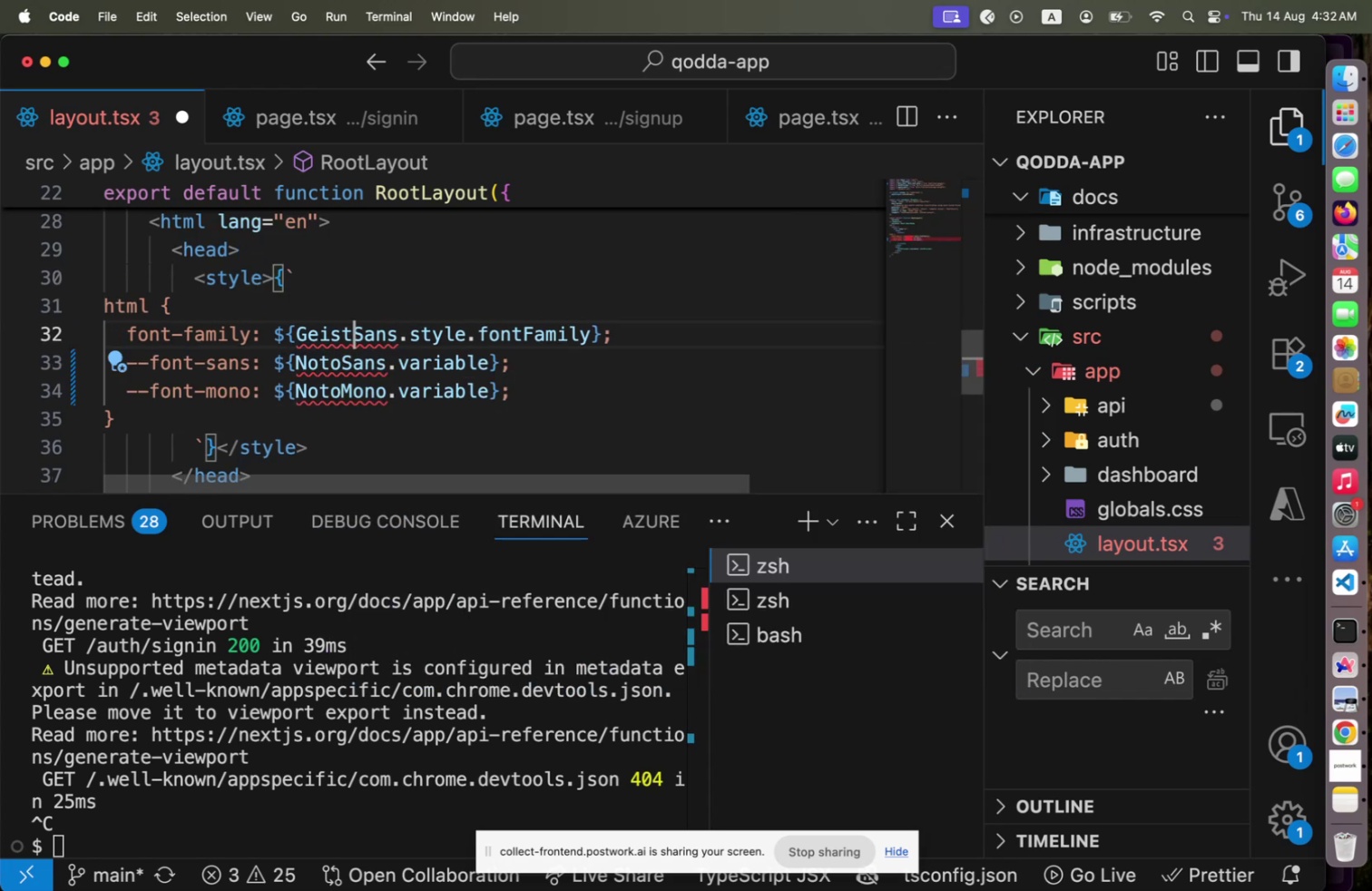 
key(ArrowUp)
 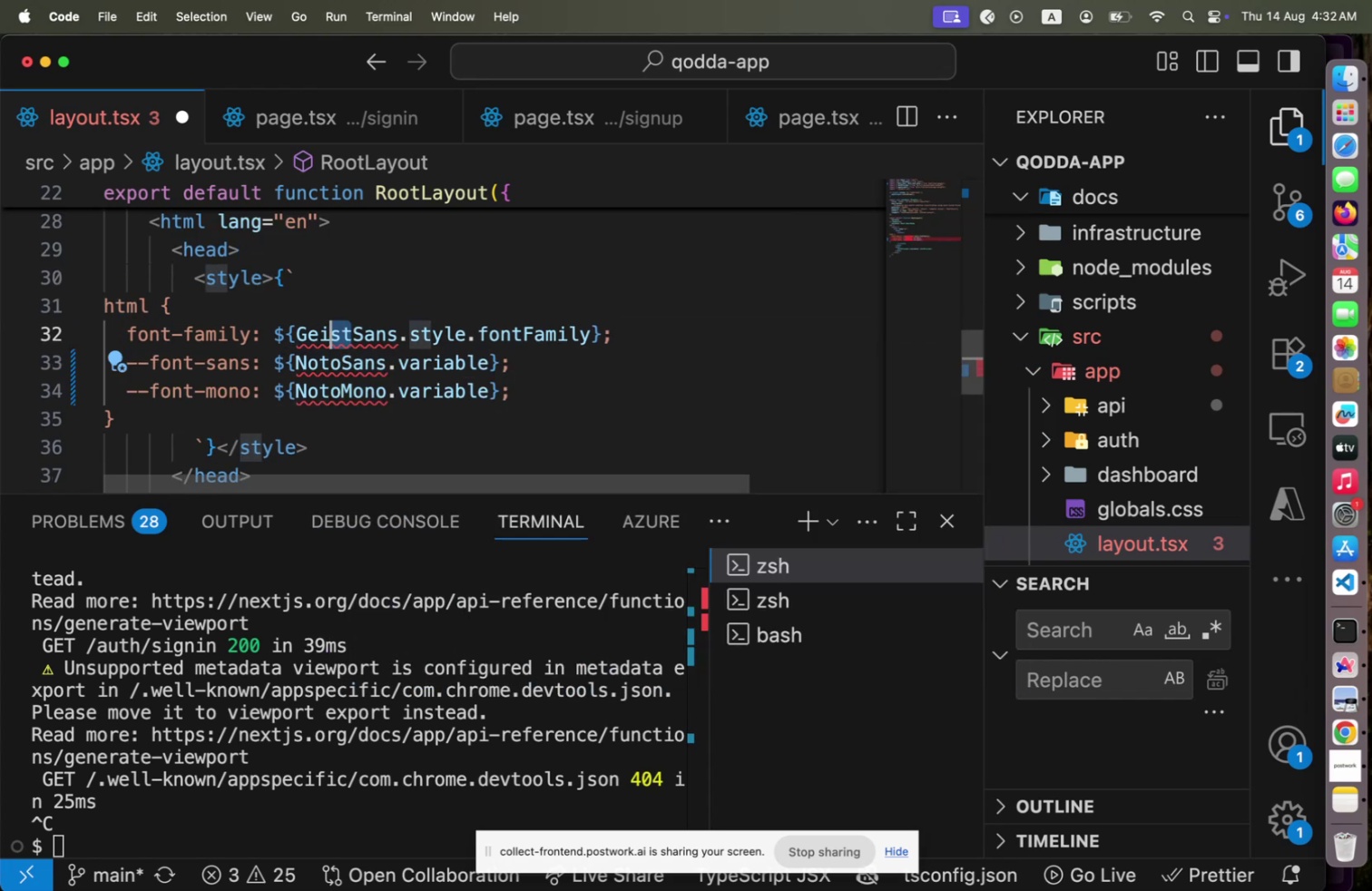 
key(Shift+ArrowLeft)
 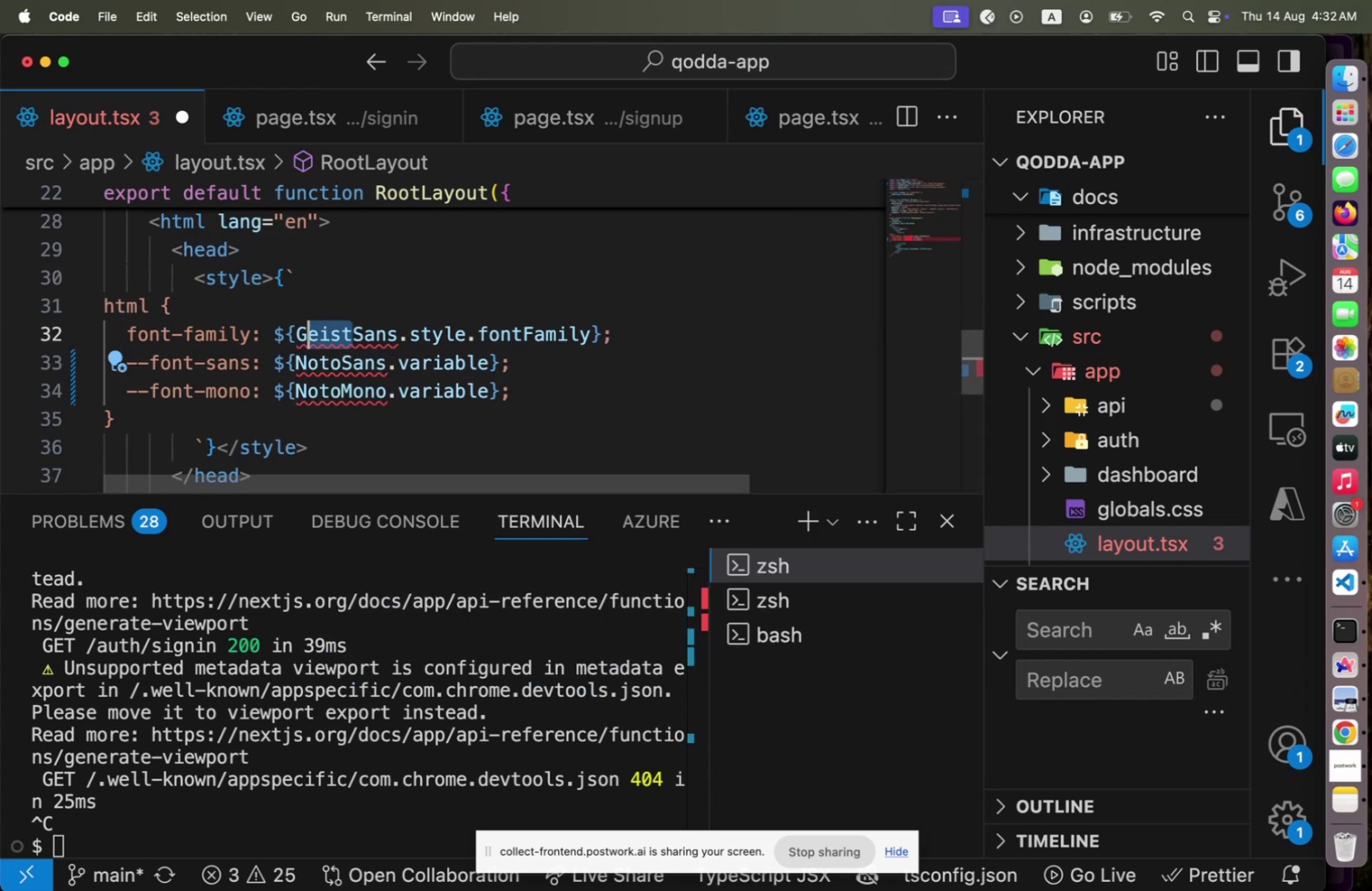 
key(Shift+ArrowLeft)
 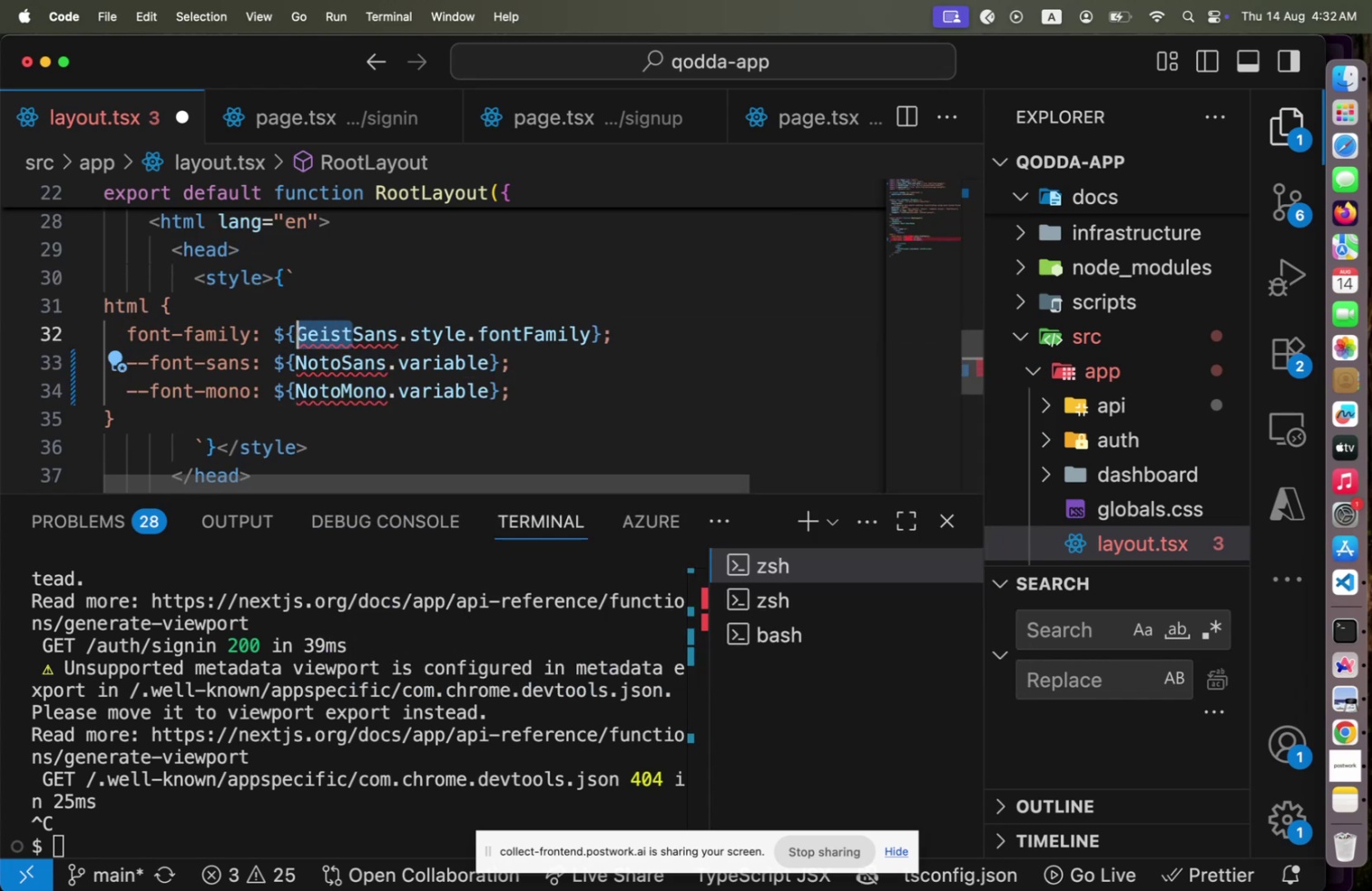 
key(Shift+ArrowLeft)
 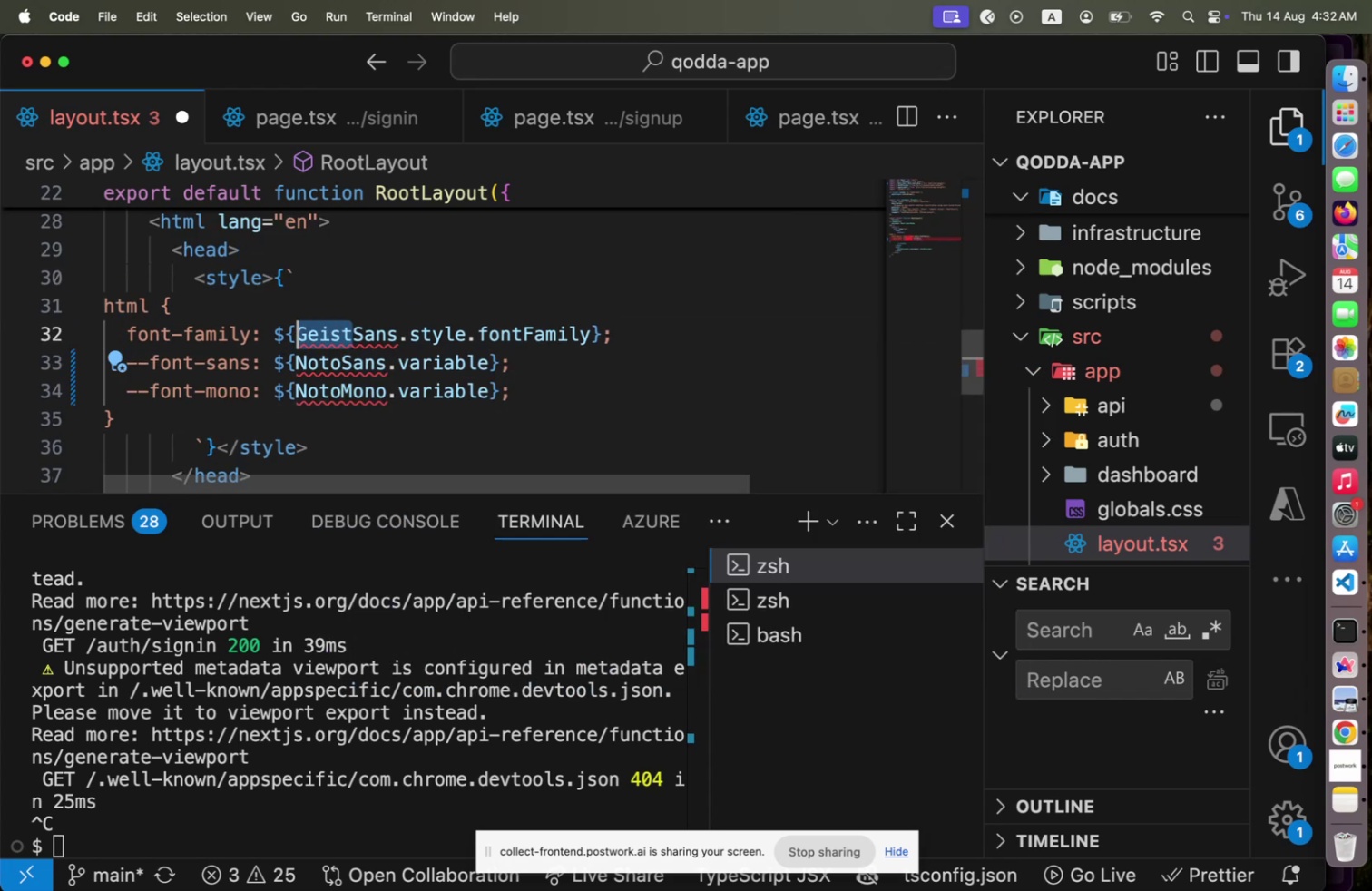 
key(Shift+ArrowLeft)
 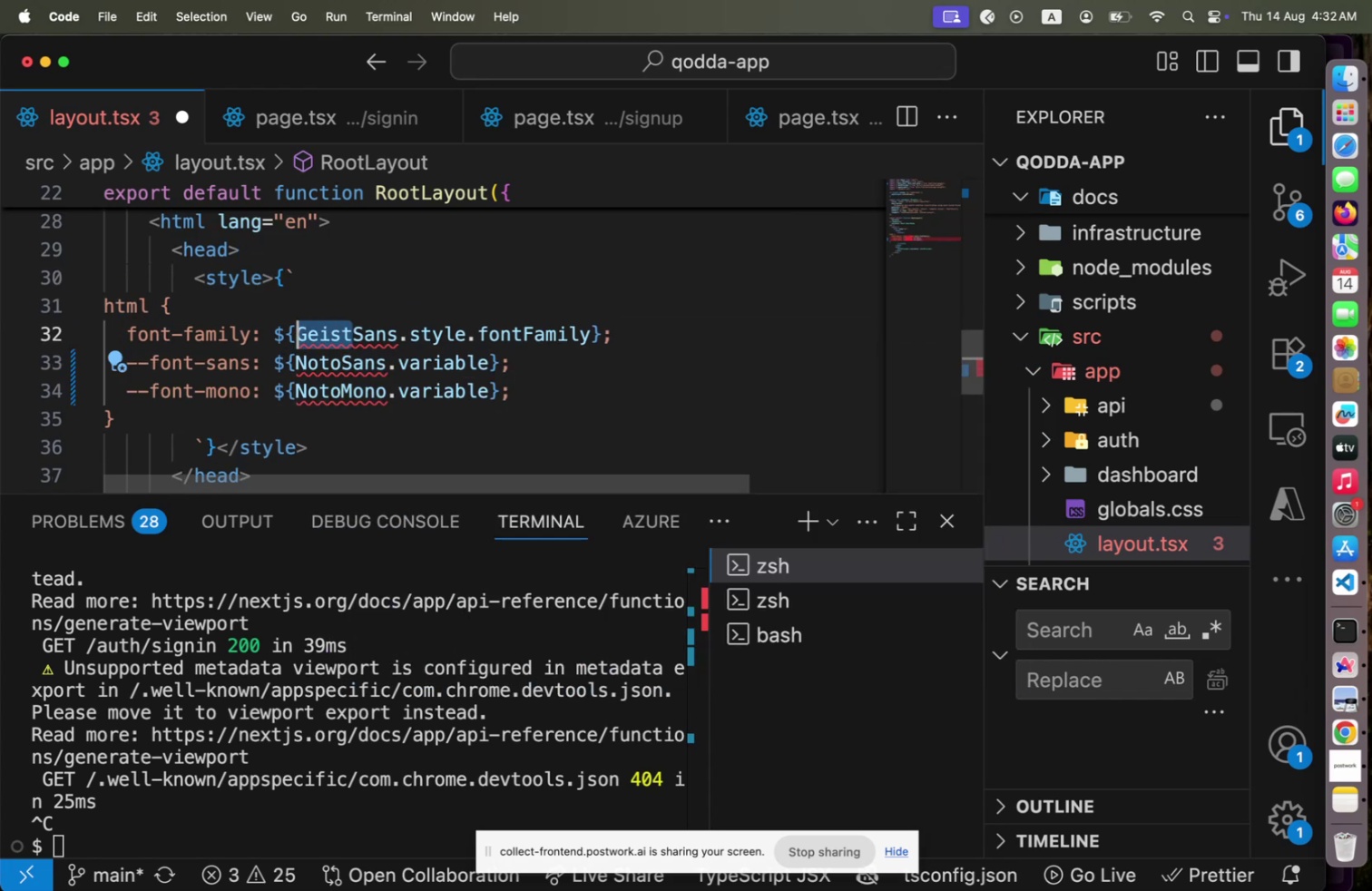 
key(Shift+ArrowLeft)
 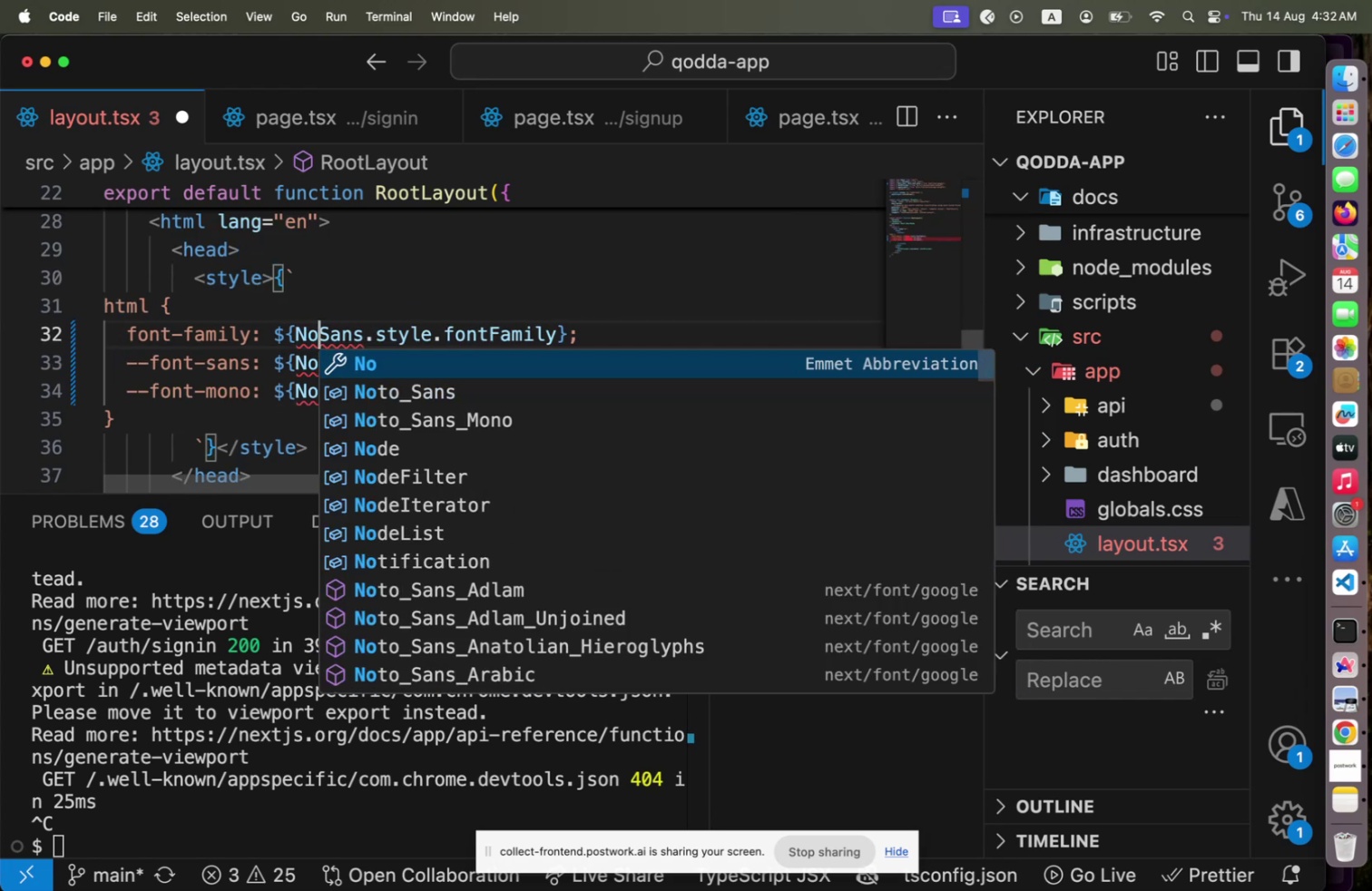 
type(Noto)
 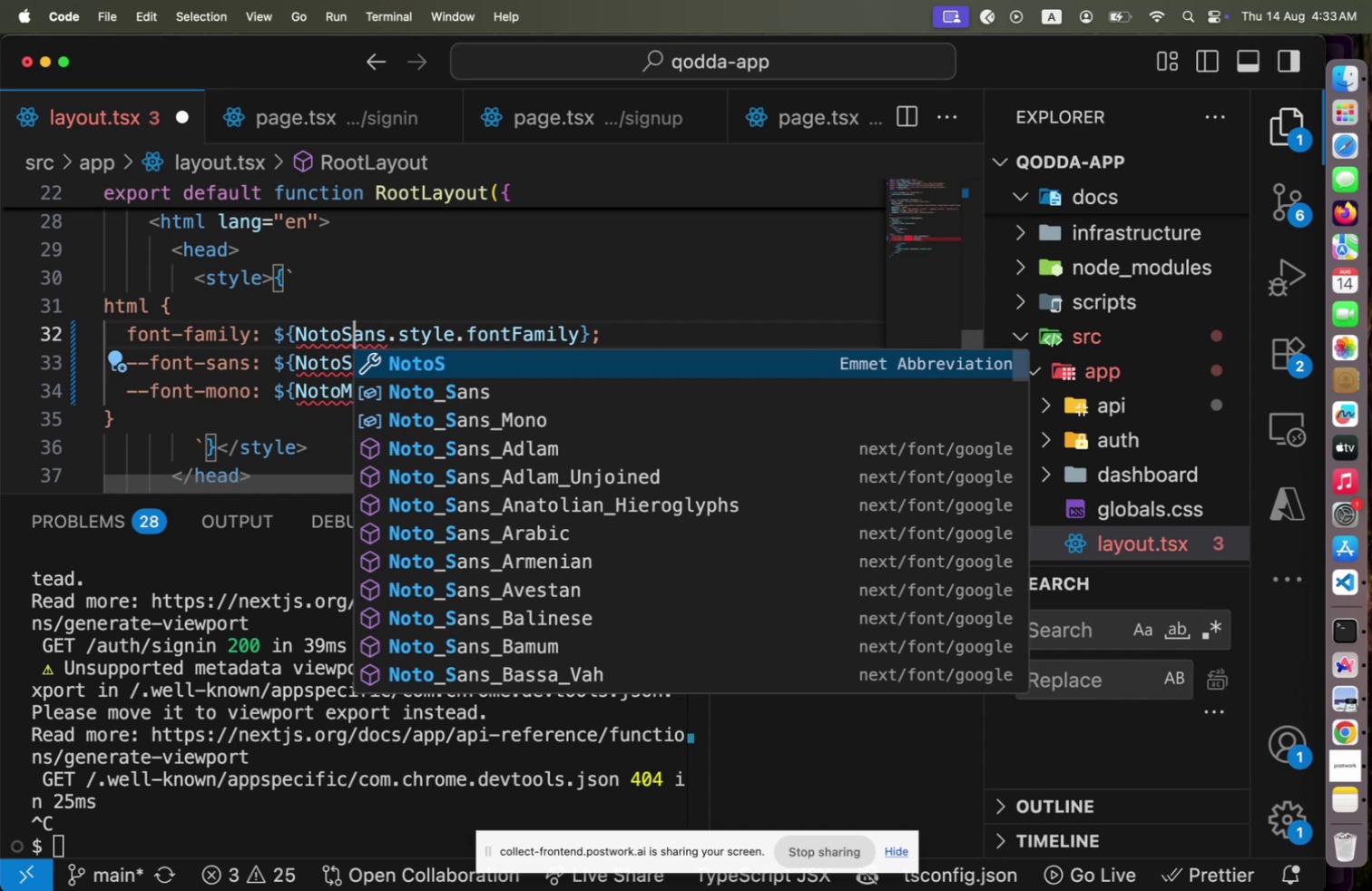 
key(ArrowRight)
 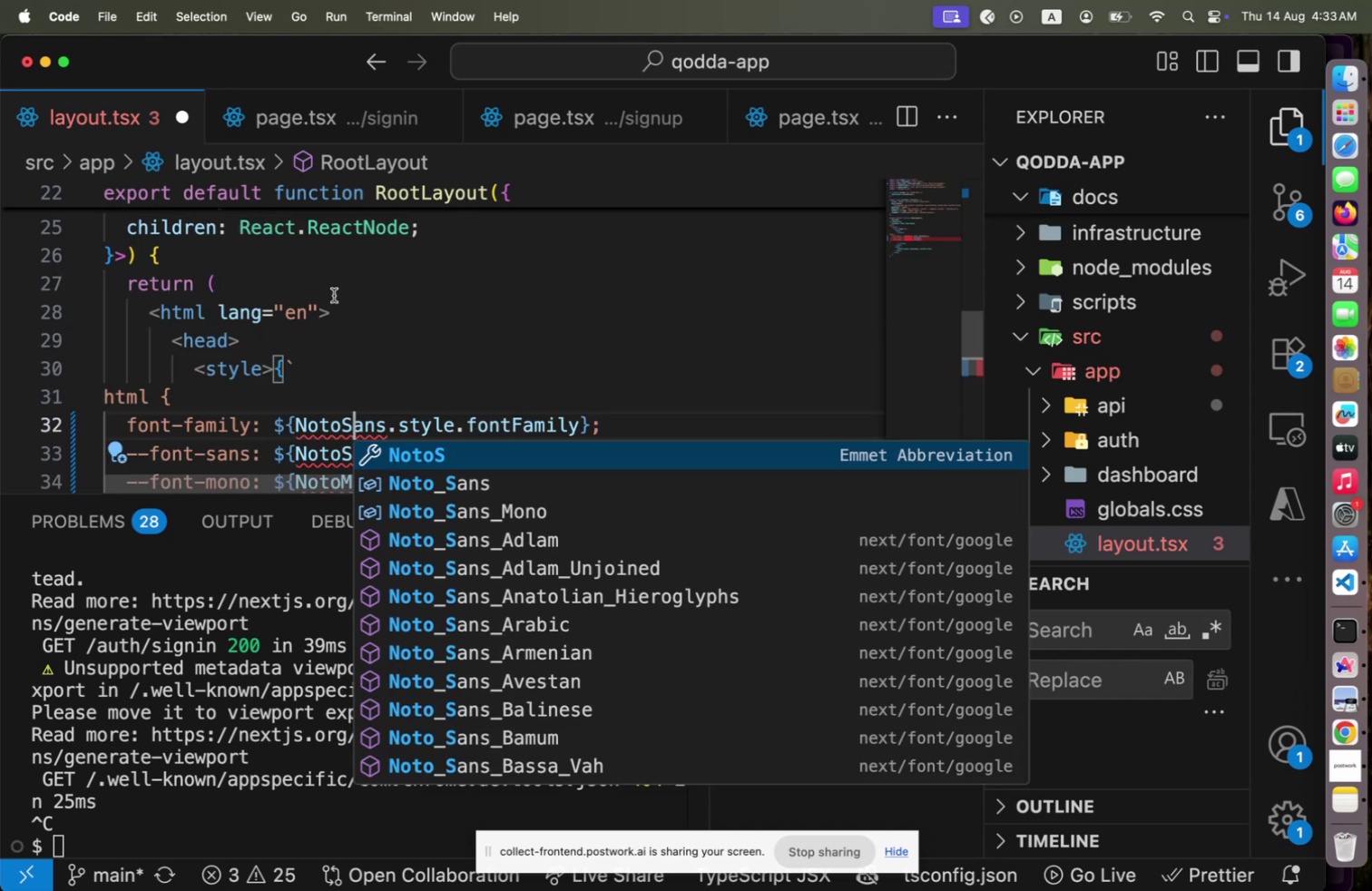 
scroll: coordinate [334, 295], scroll_direction: up, amount: 22.0
 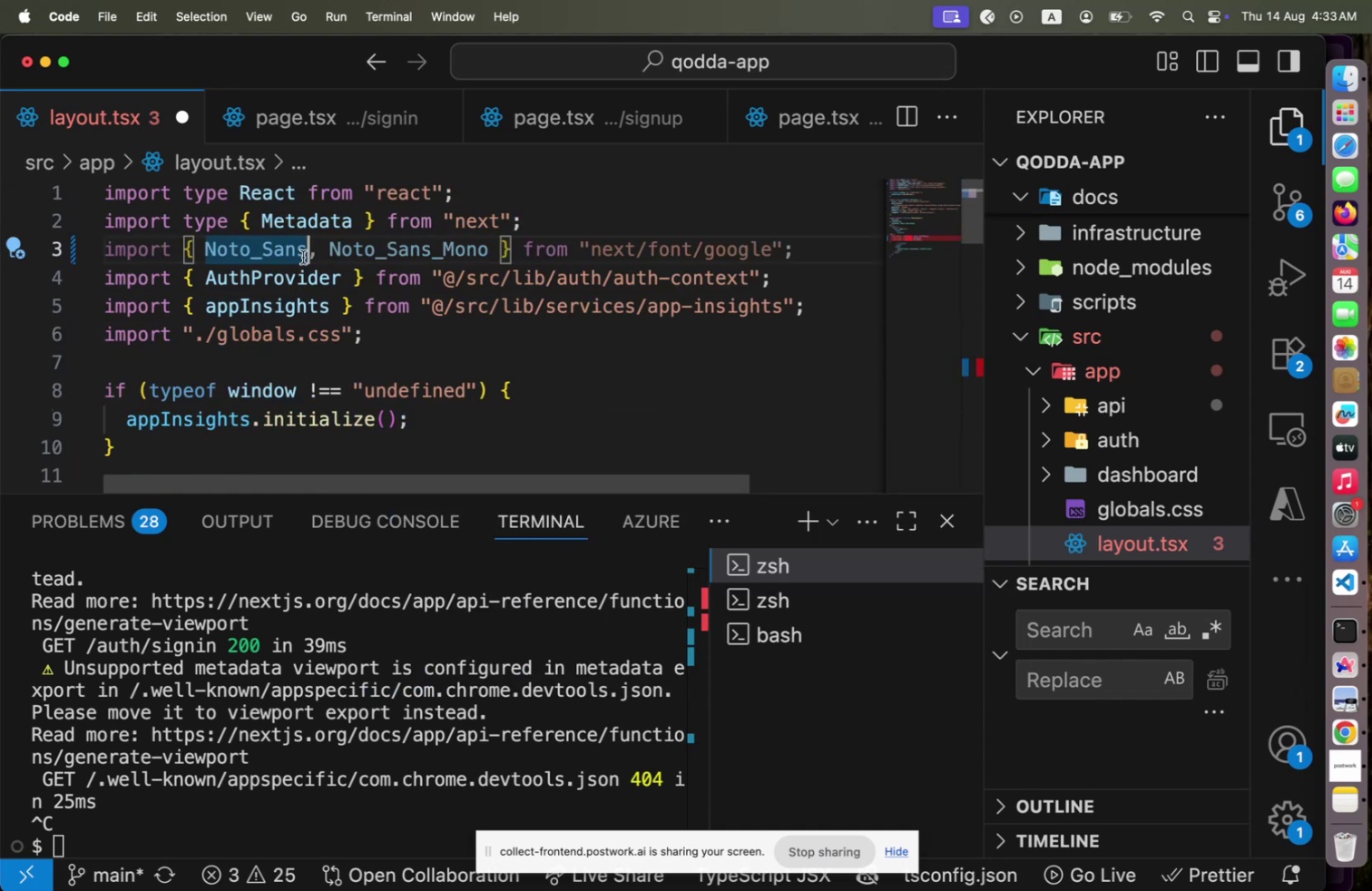 
type( as Nto)
key(Backspace)
key(Backspace)
type(otoSans)
 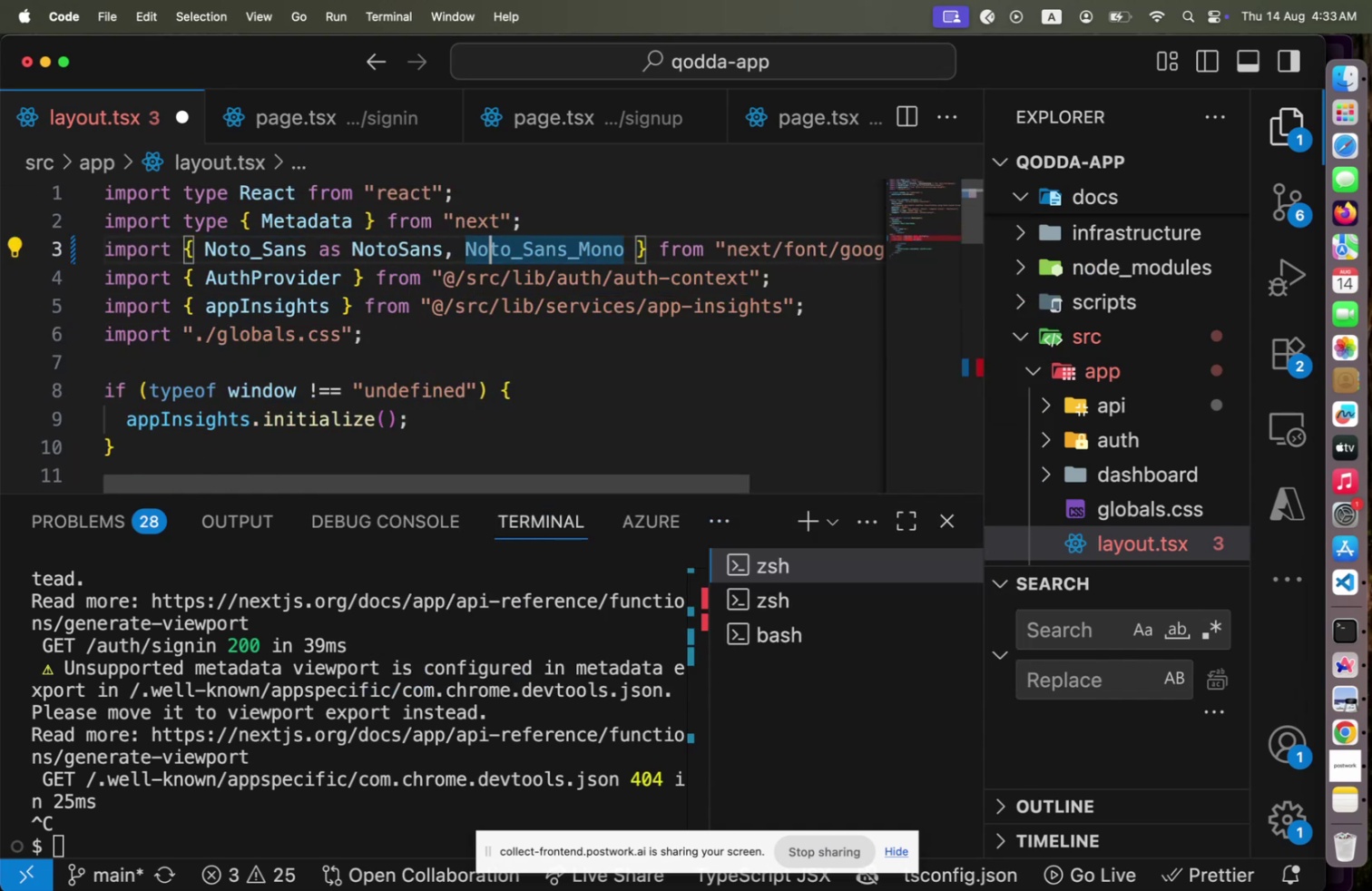 
 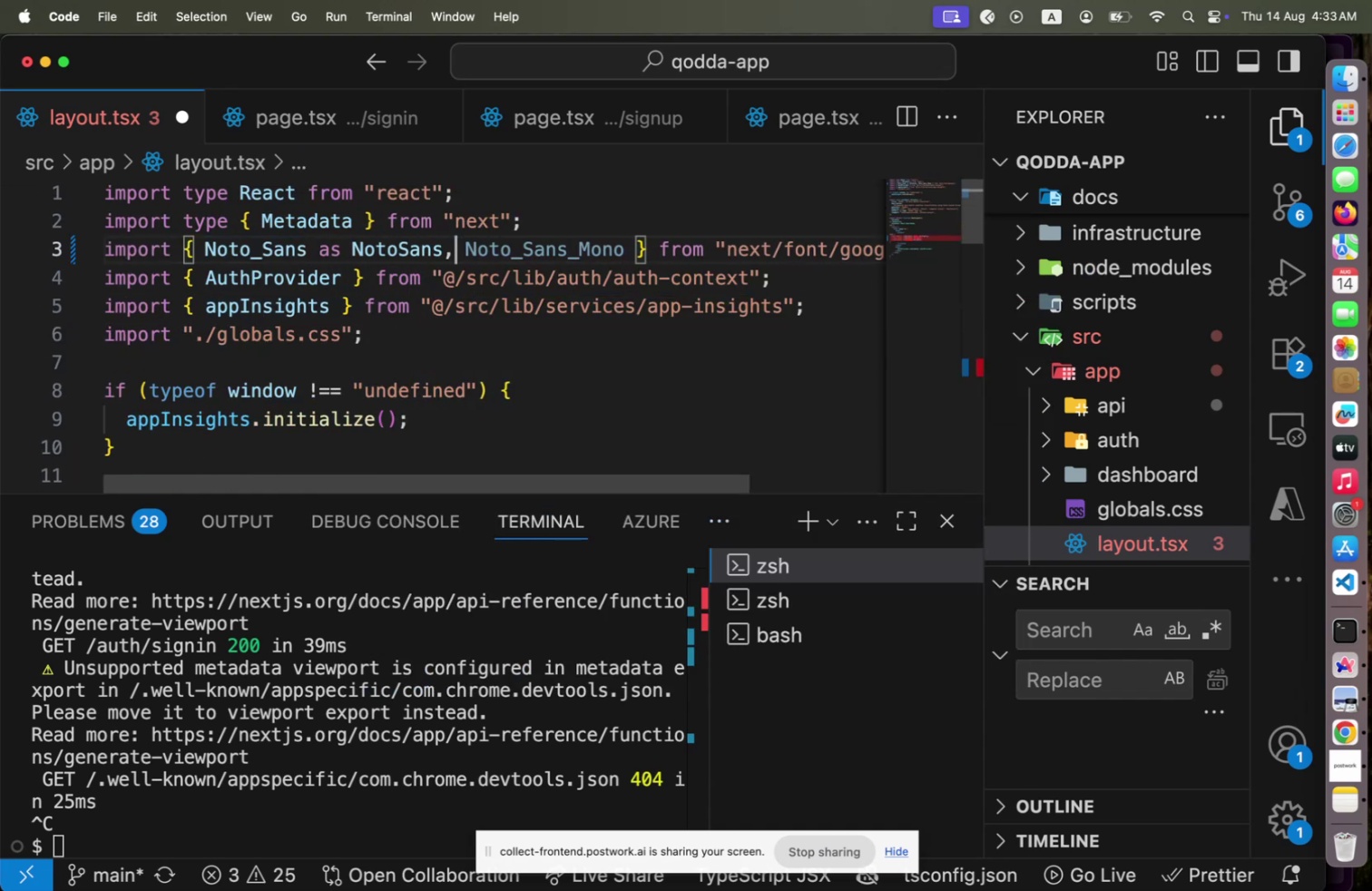 
hold_key(key=ArrowRight, duration=1.5)
 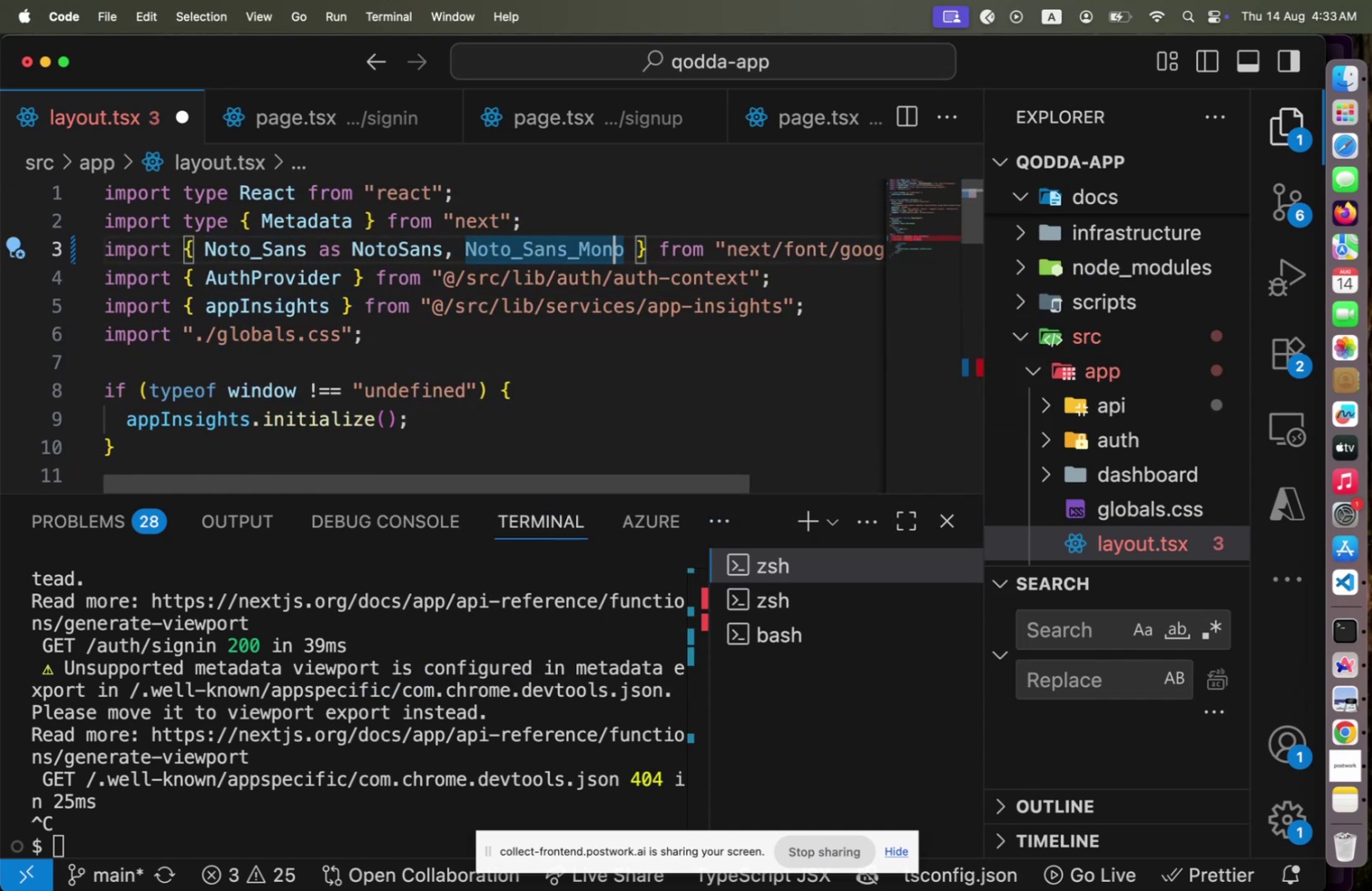 
key(ArrowRight)
 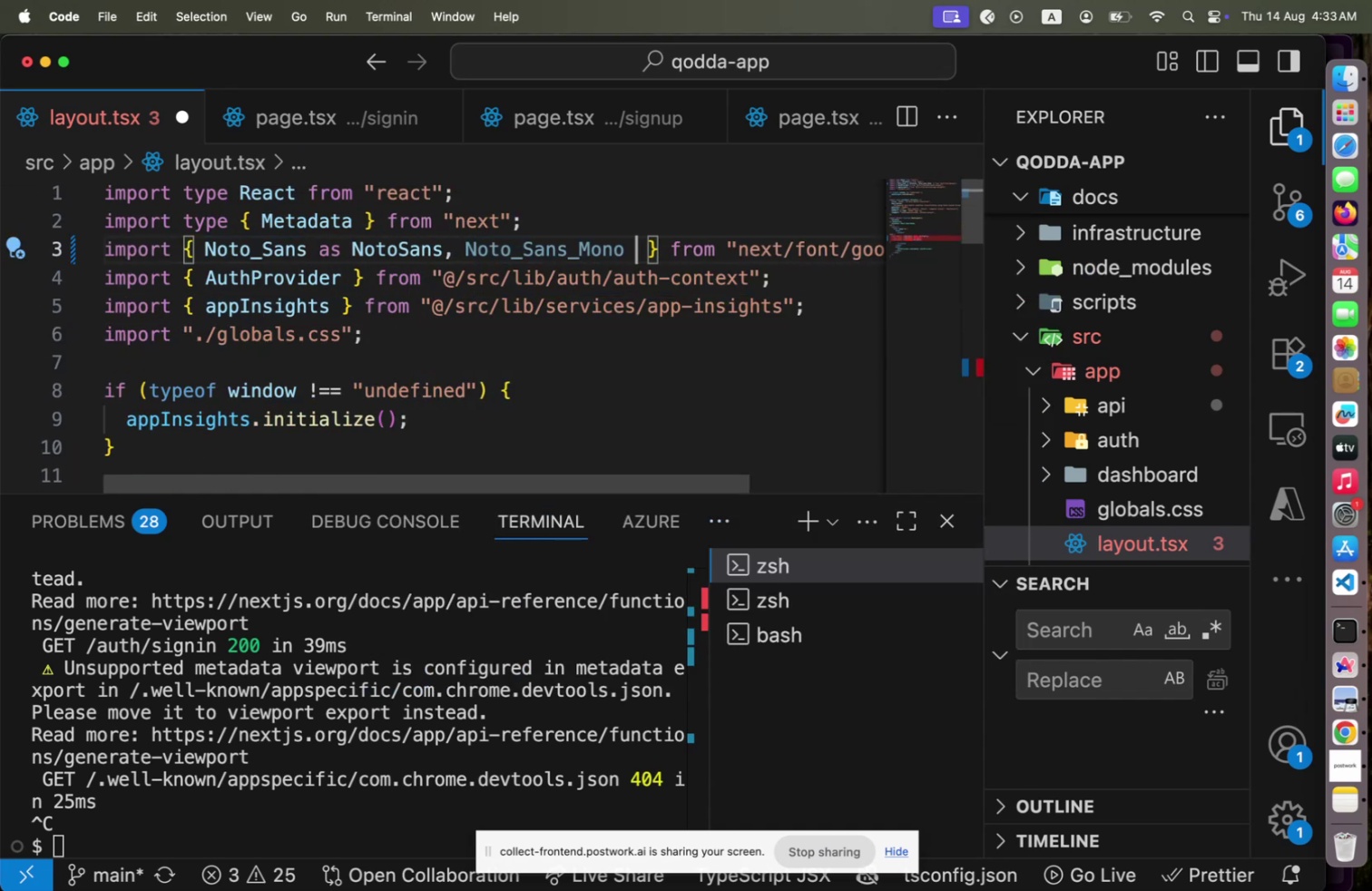 
key(ArrowRight)
 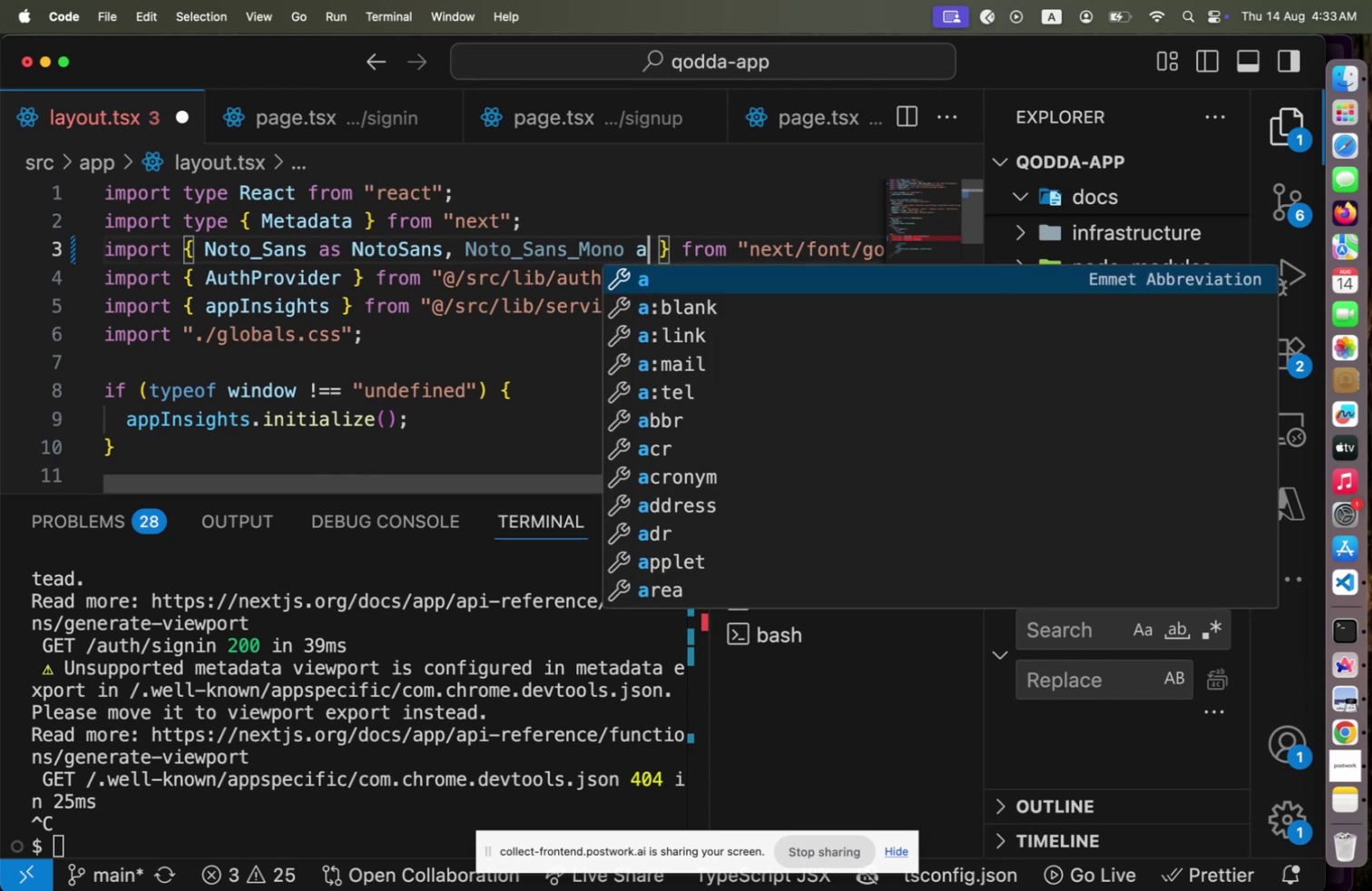 
type( as NotoMono)
 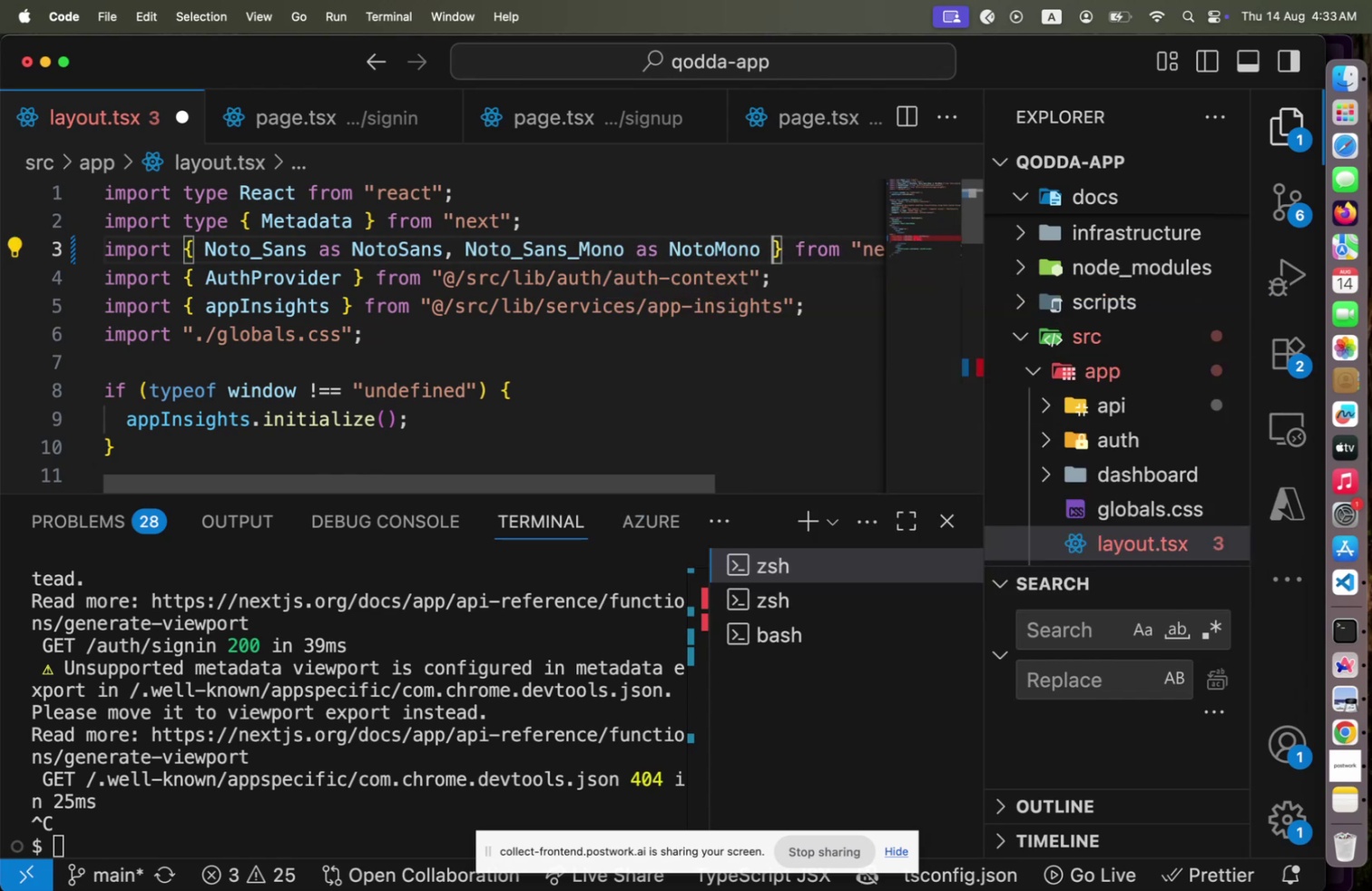 
key(ArrowRight)
 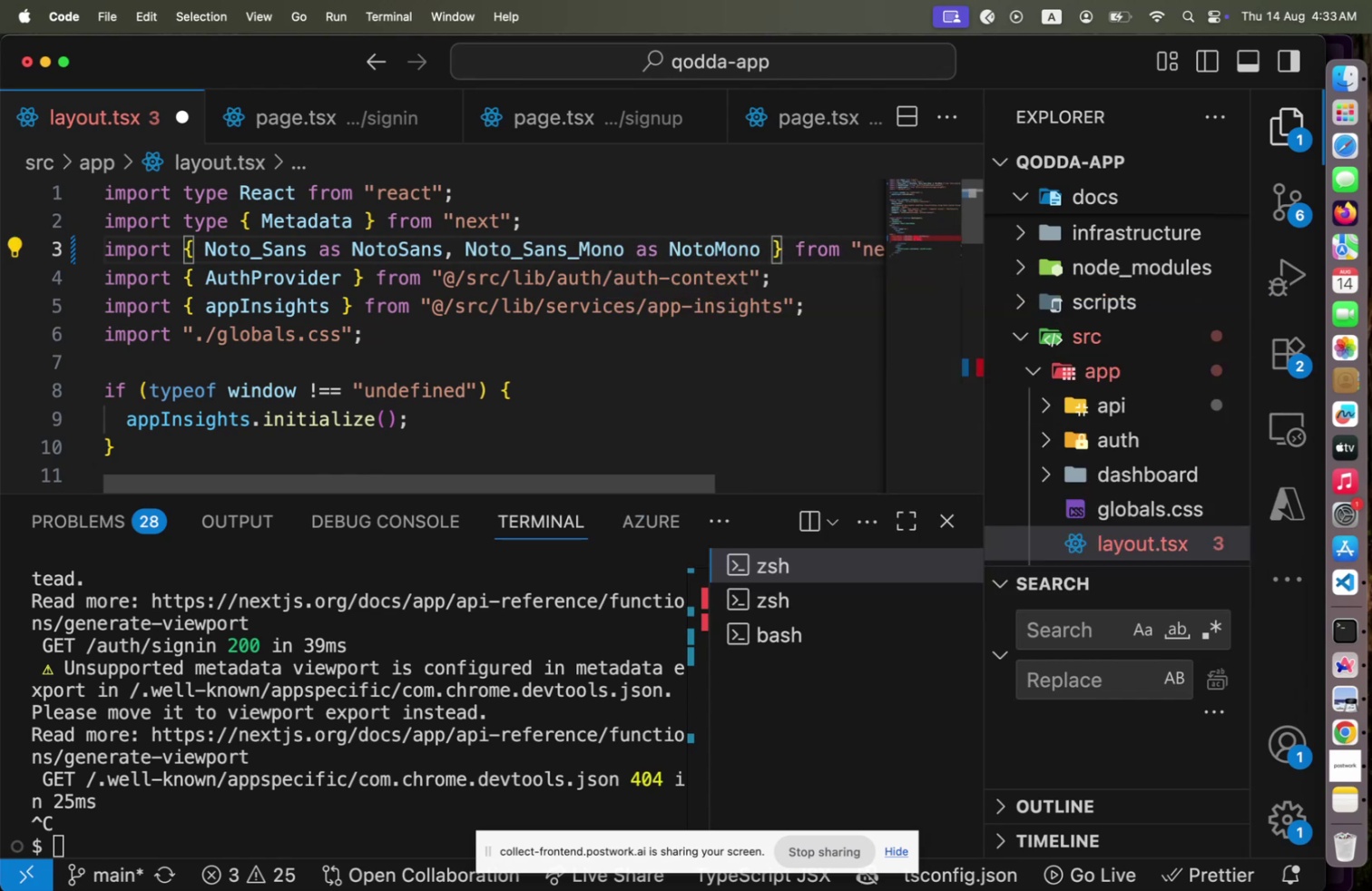 
key(Alt+Shift+F)
 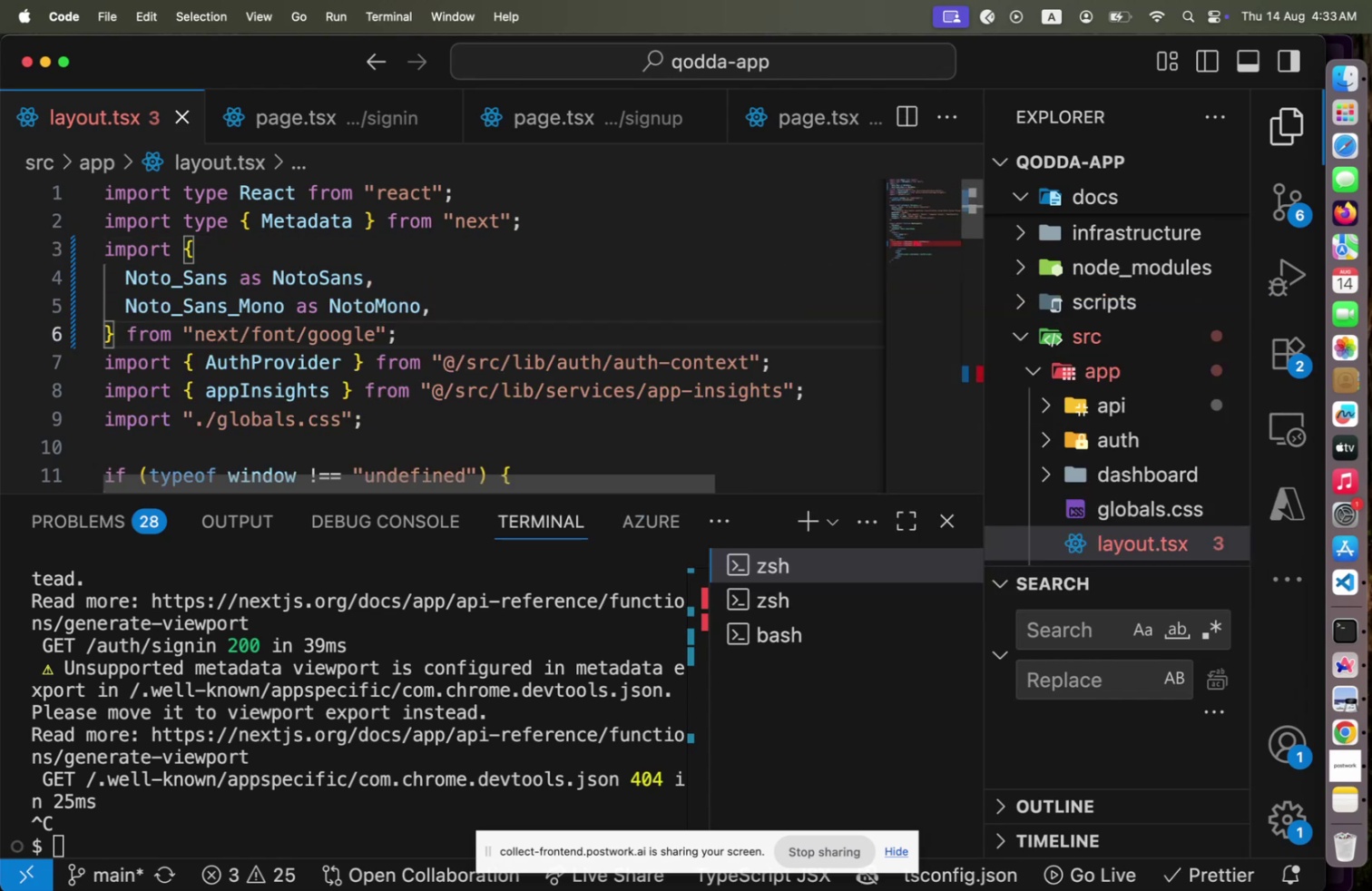 
key(Meta+CommandLeft)
 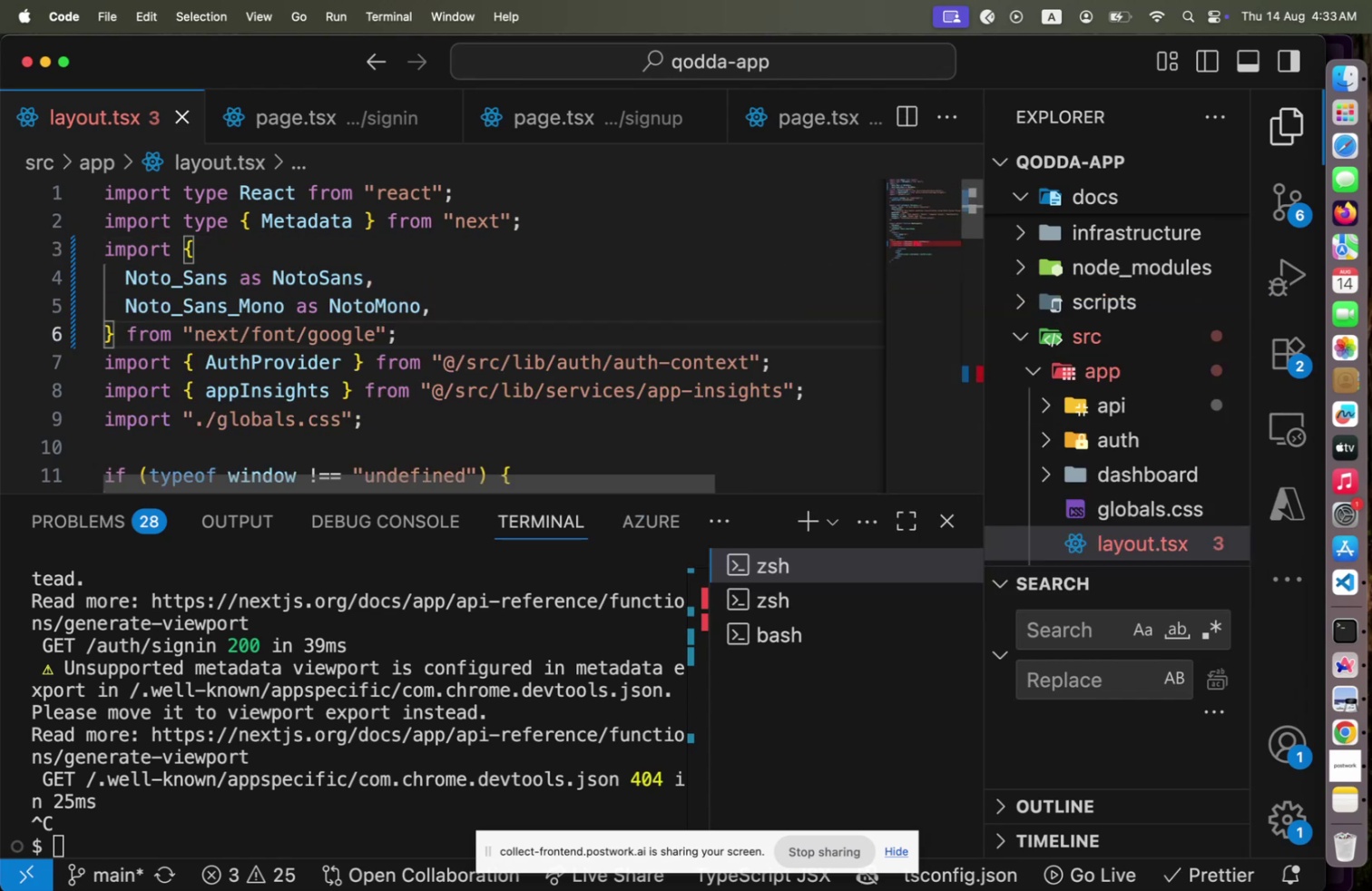 
key(Meta+S)
 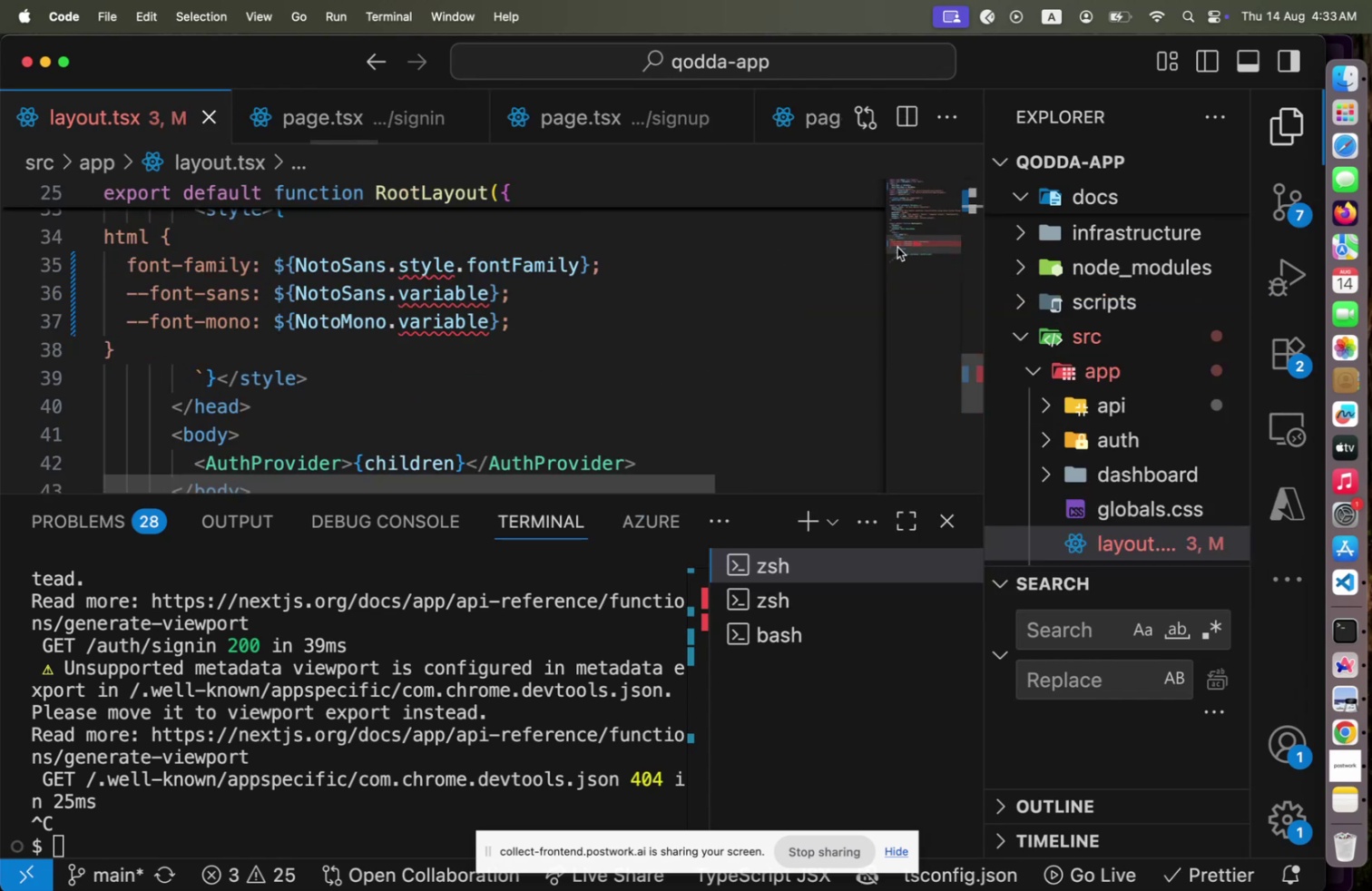 
left_click([897, 247])
 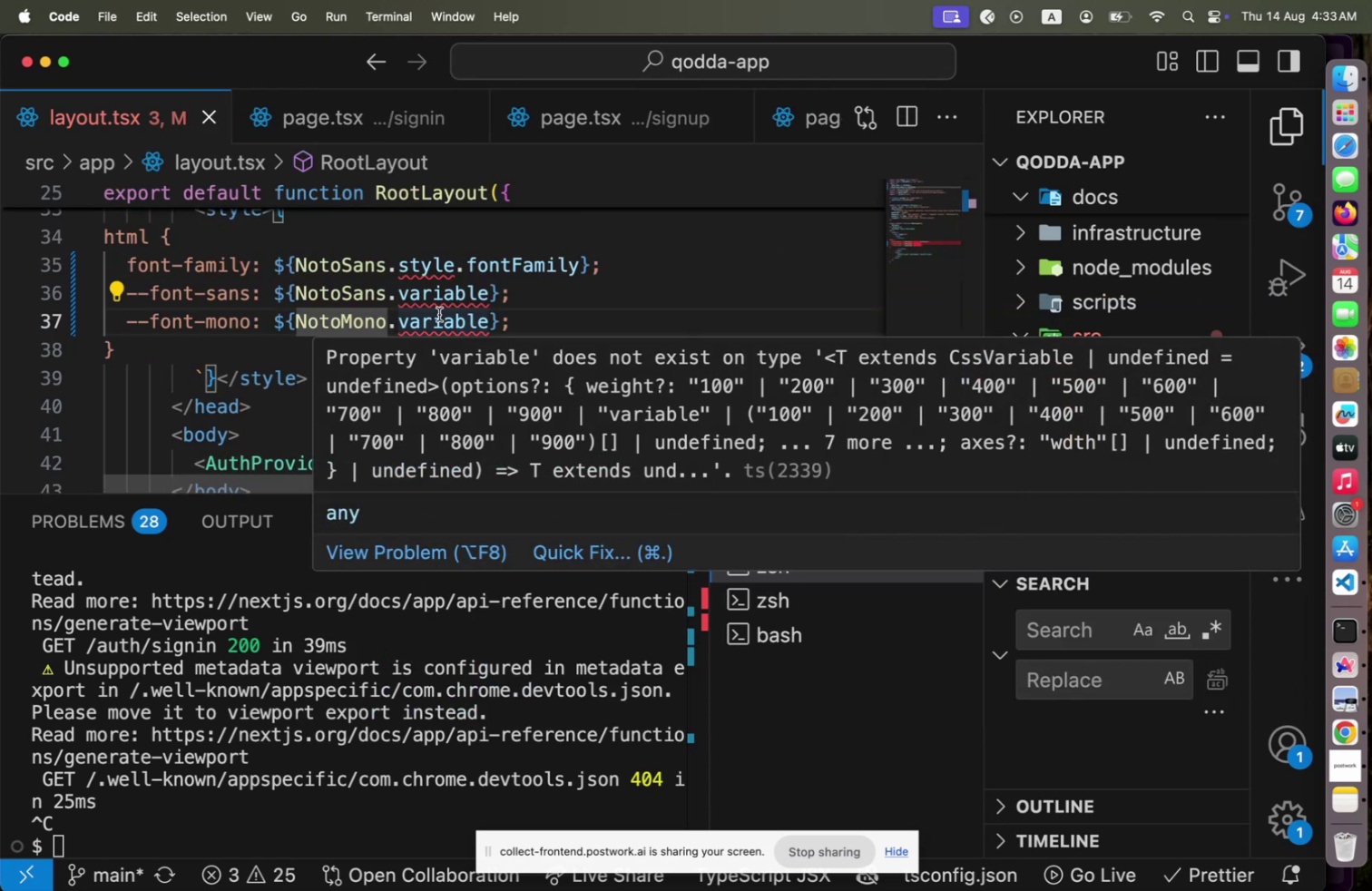 
scroll: coordinate [439, 314], scroll_direction: up, amount: 2.0
 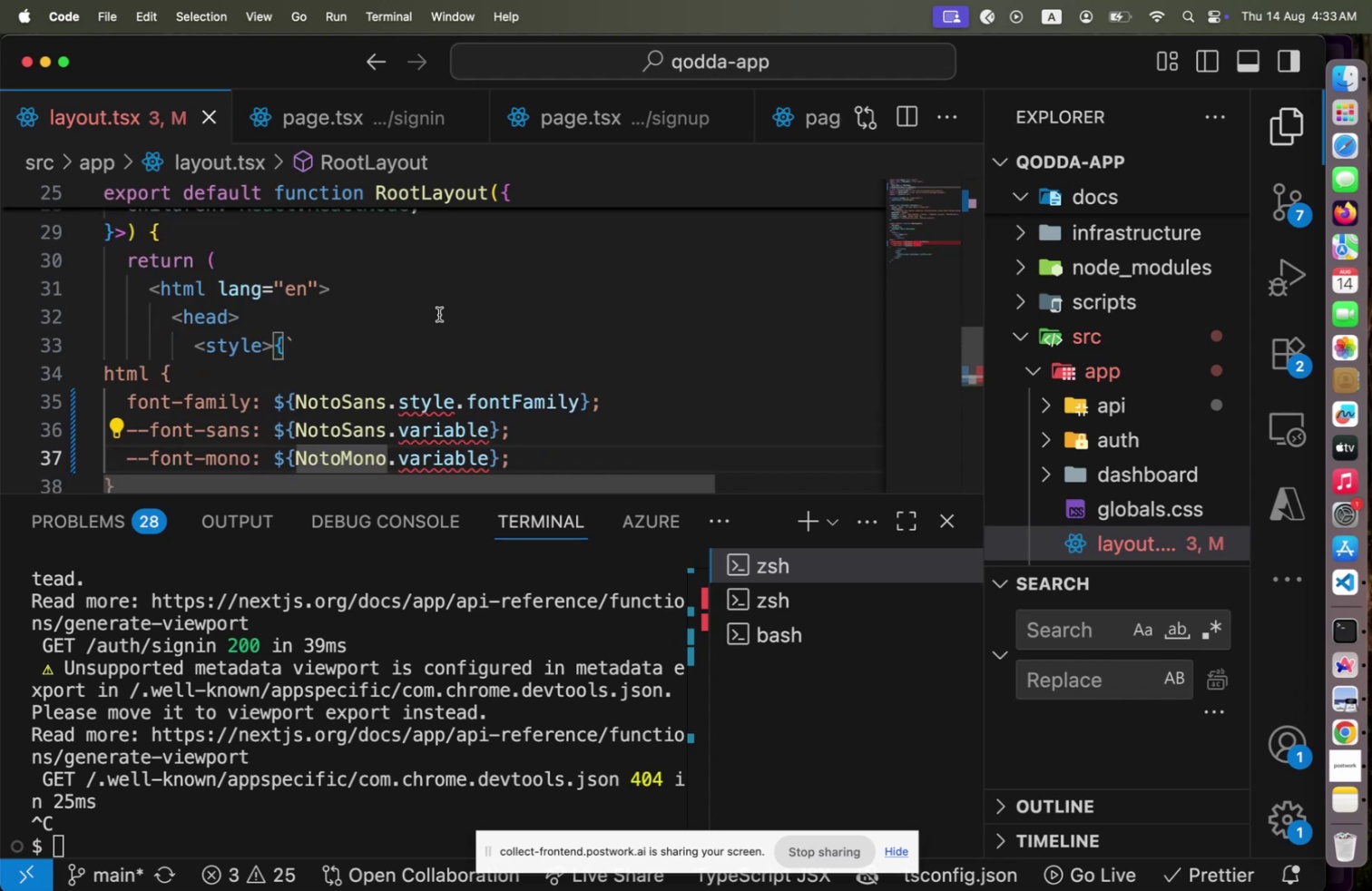 
scroll: coordinate [439, 314], scroll_direction: down, amount: 2.0
 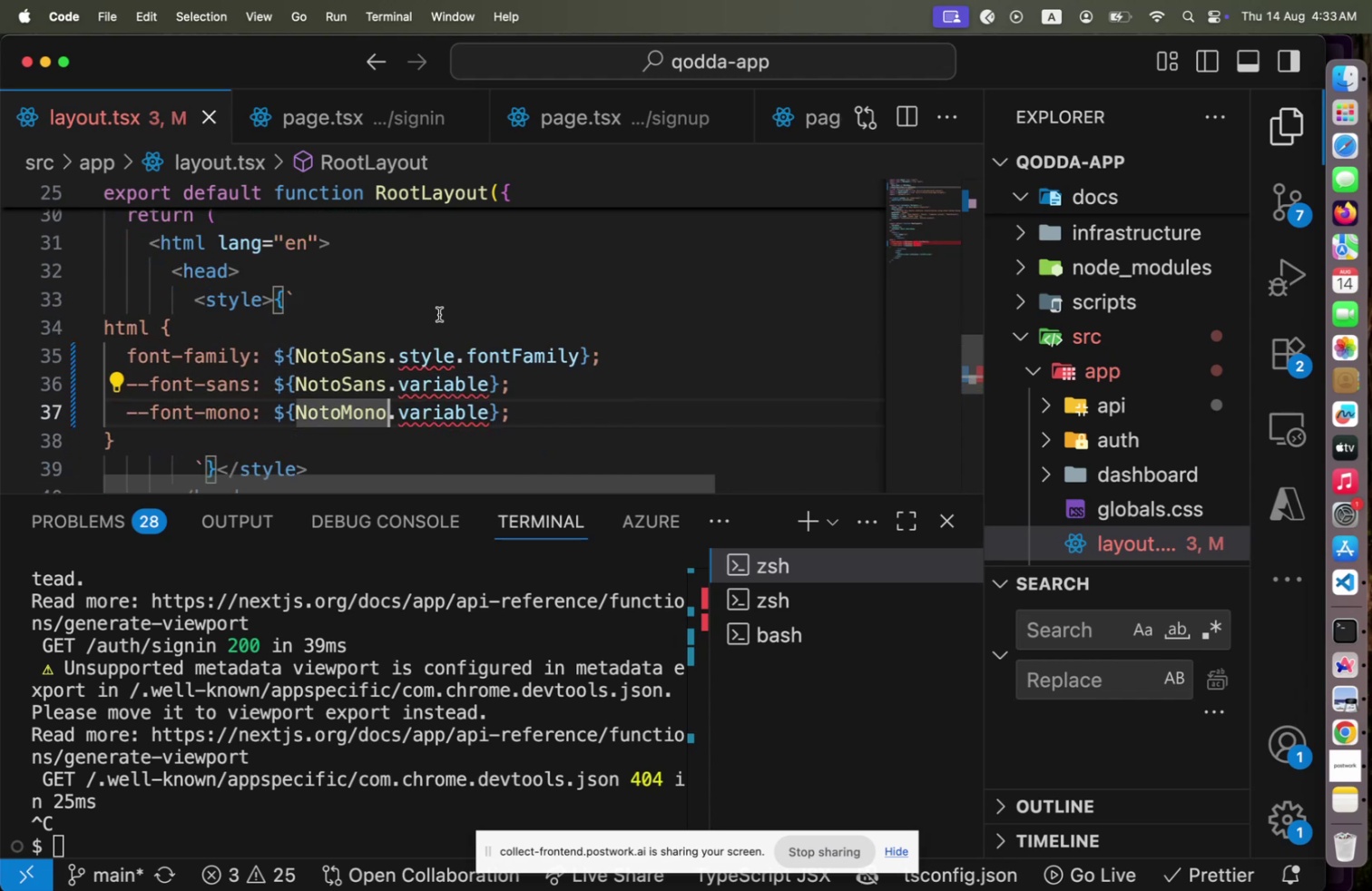 
hold_key(key=ArrowLeft, duration=0.95)
 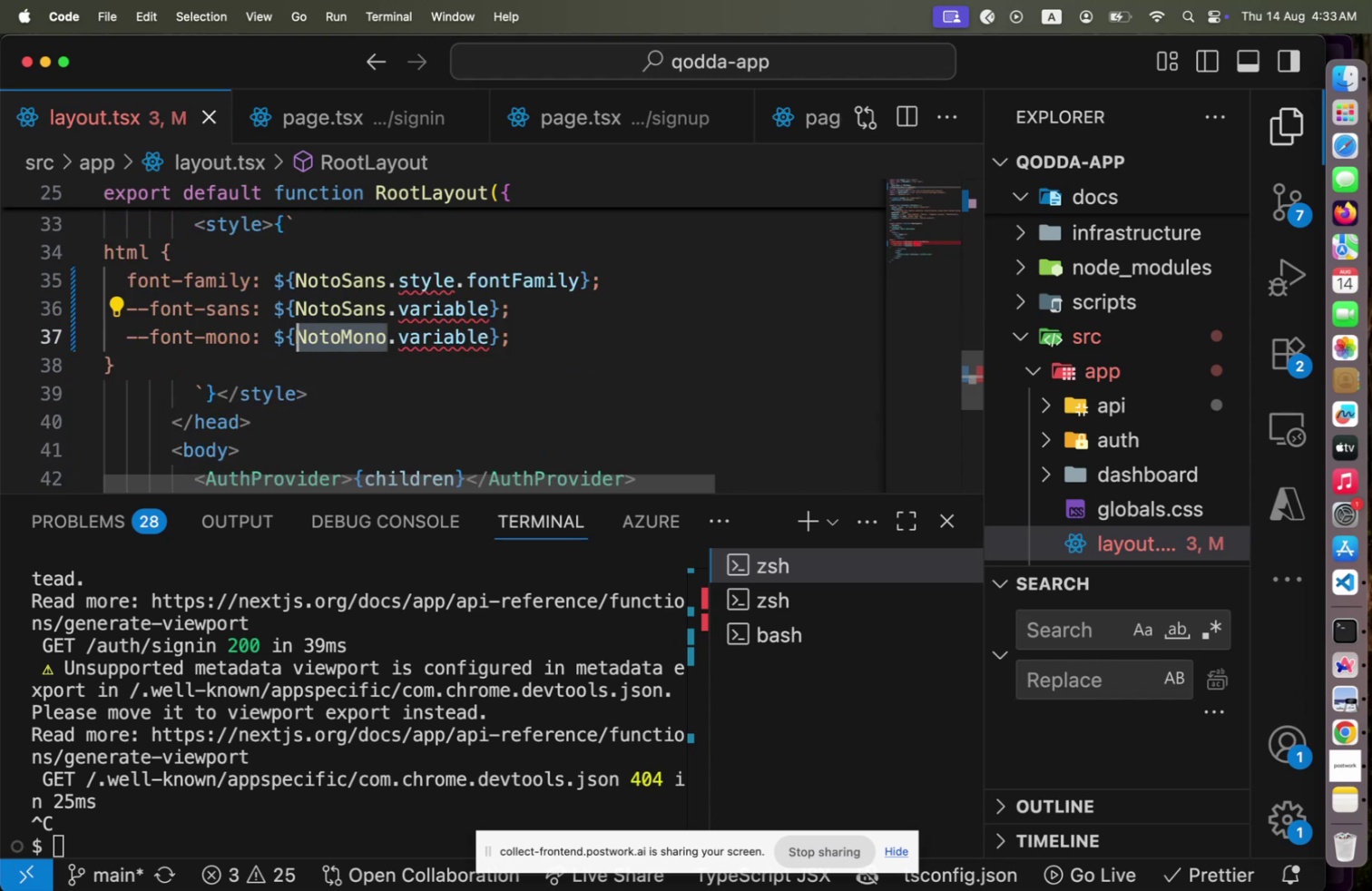 
key(Shift+ArrowLeft)
 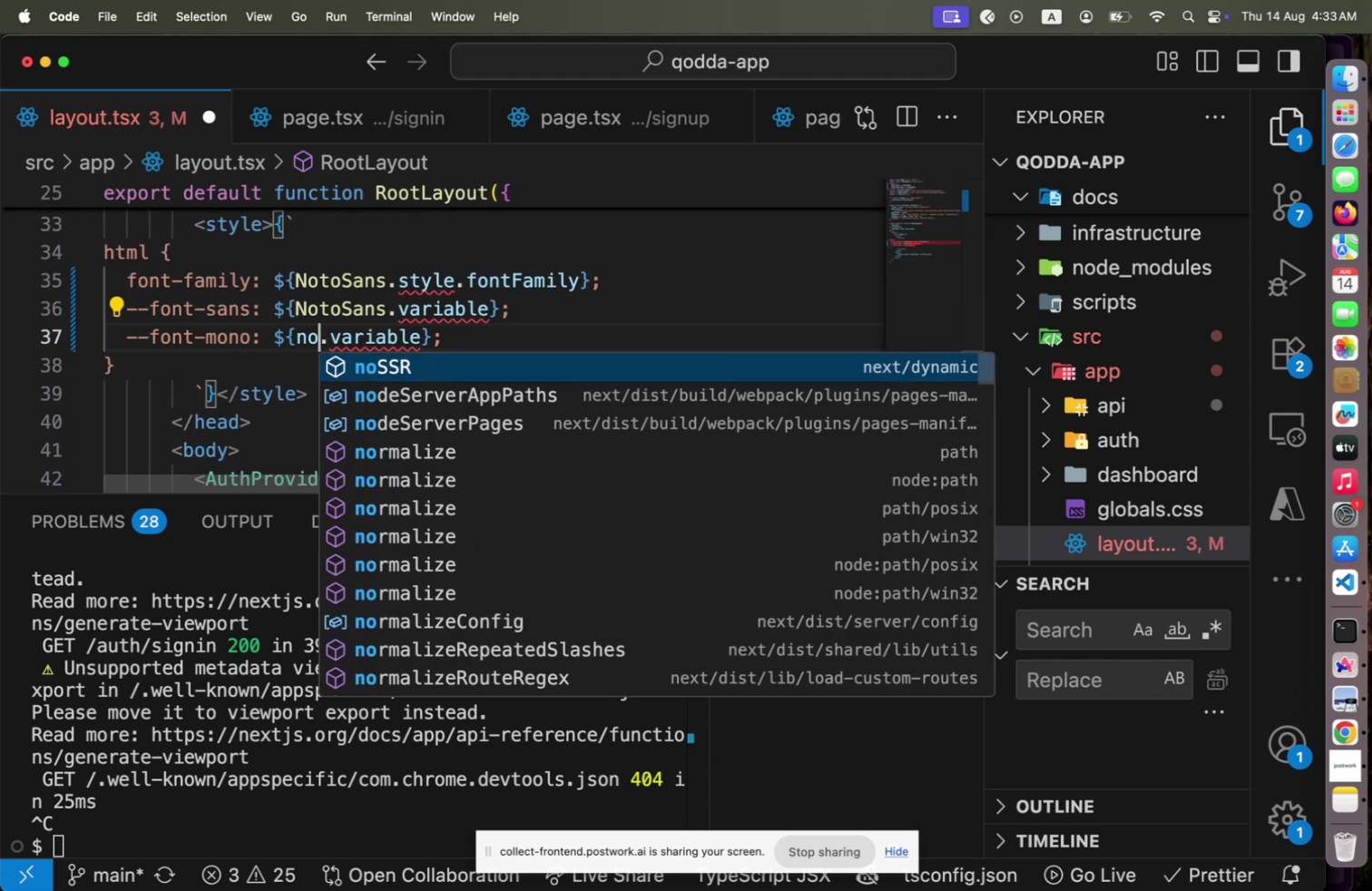 
type(noto)
 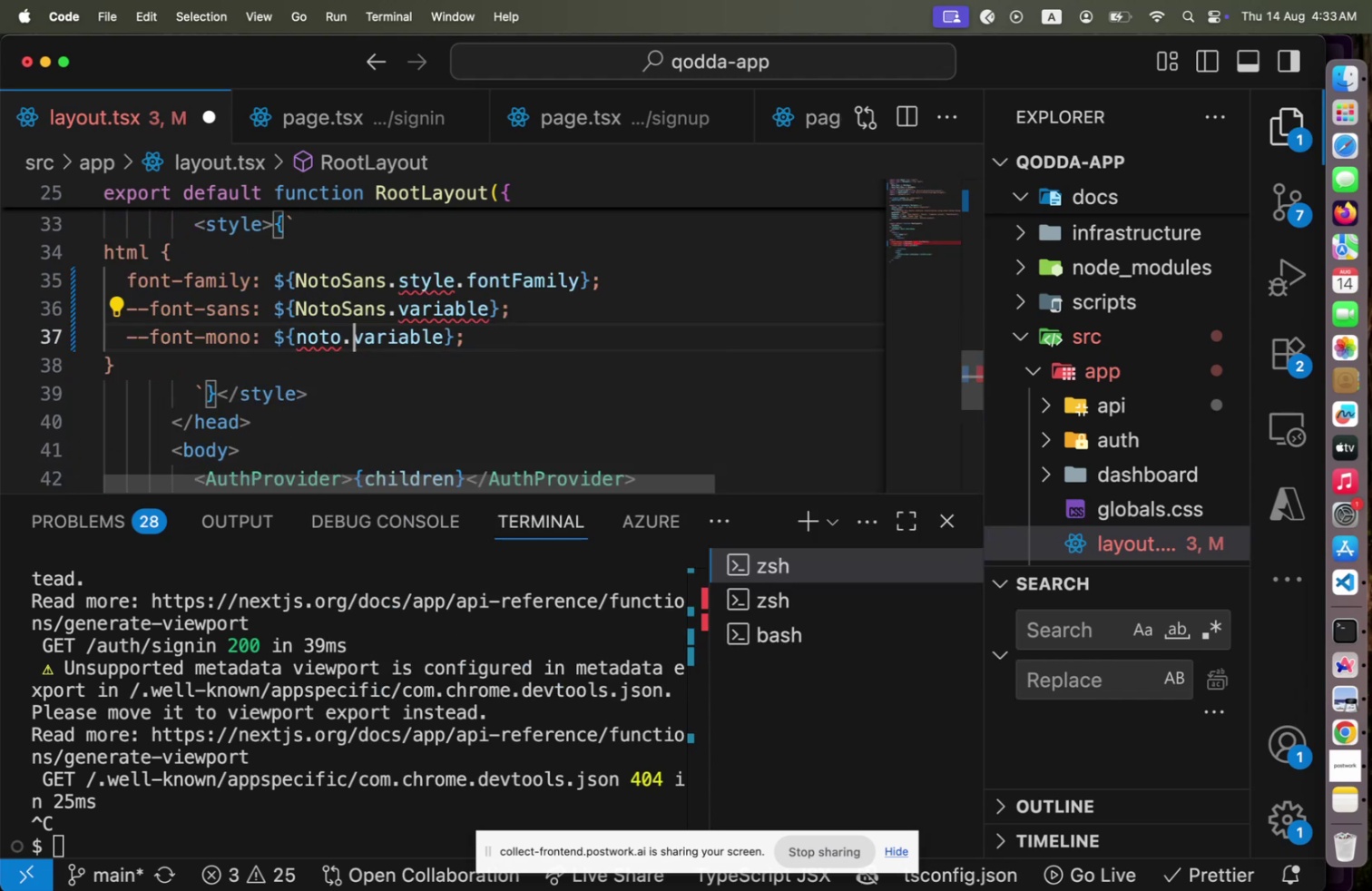 
key(ArrowRight)
 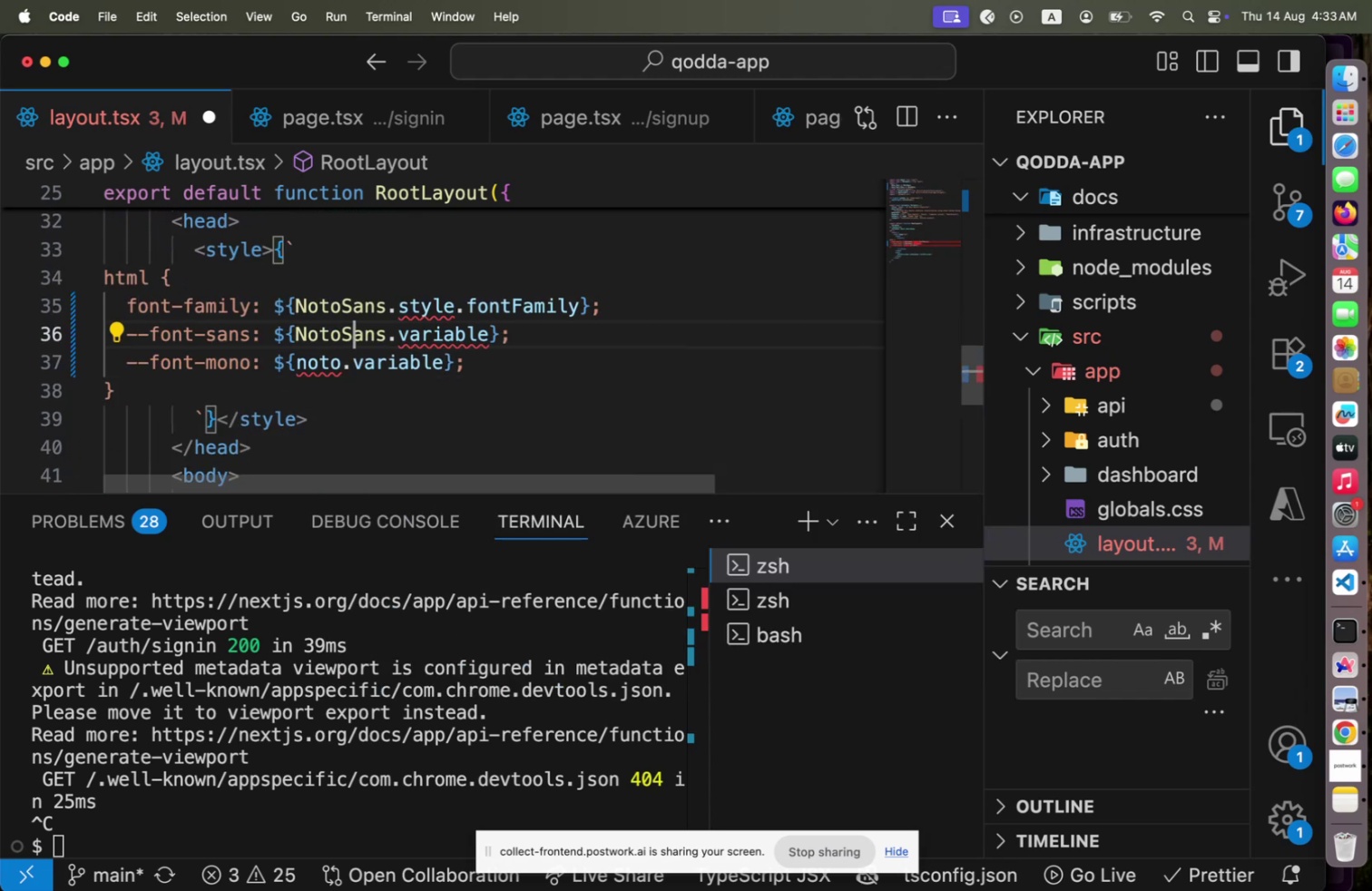 
key(Escape)
 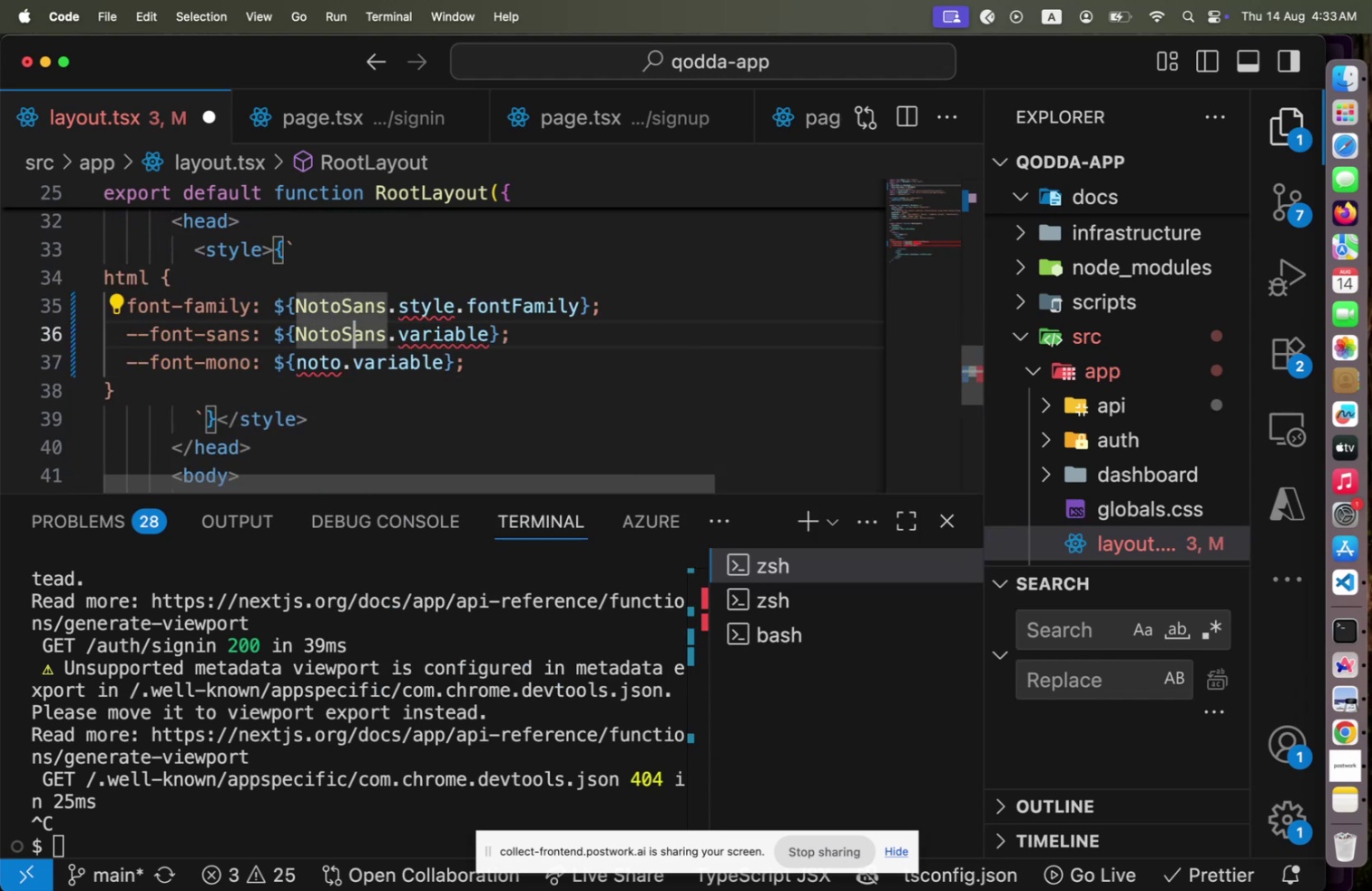 
key(ArrowUp)
 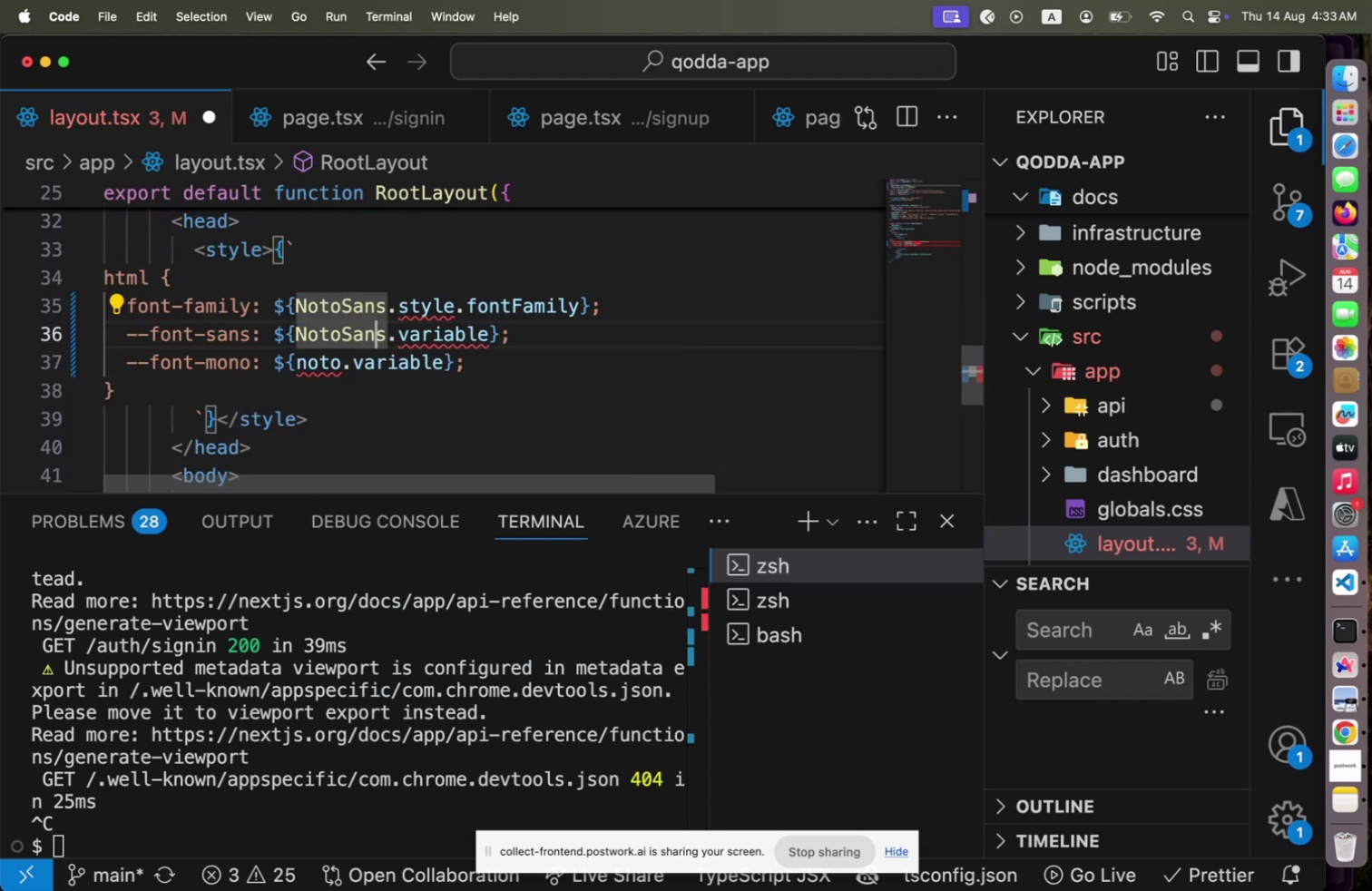 
key(ArrowRight)
 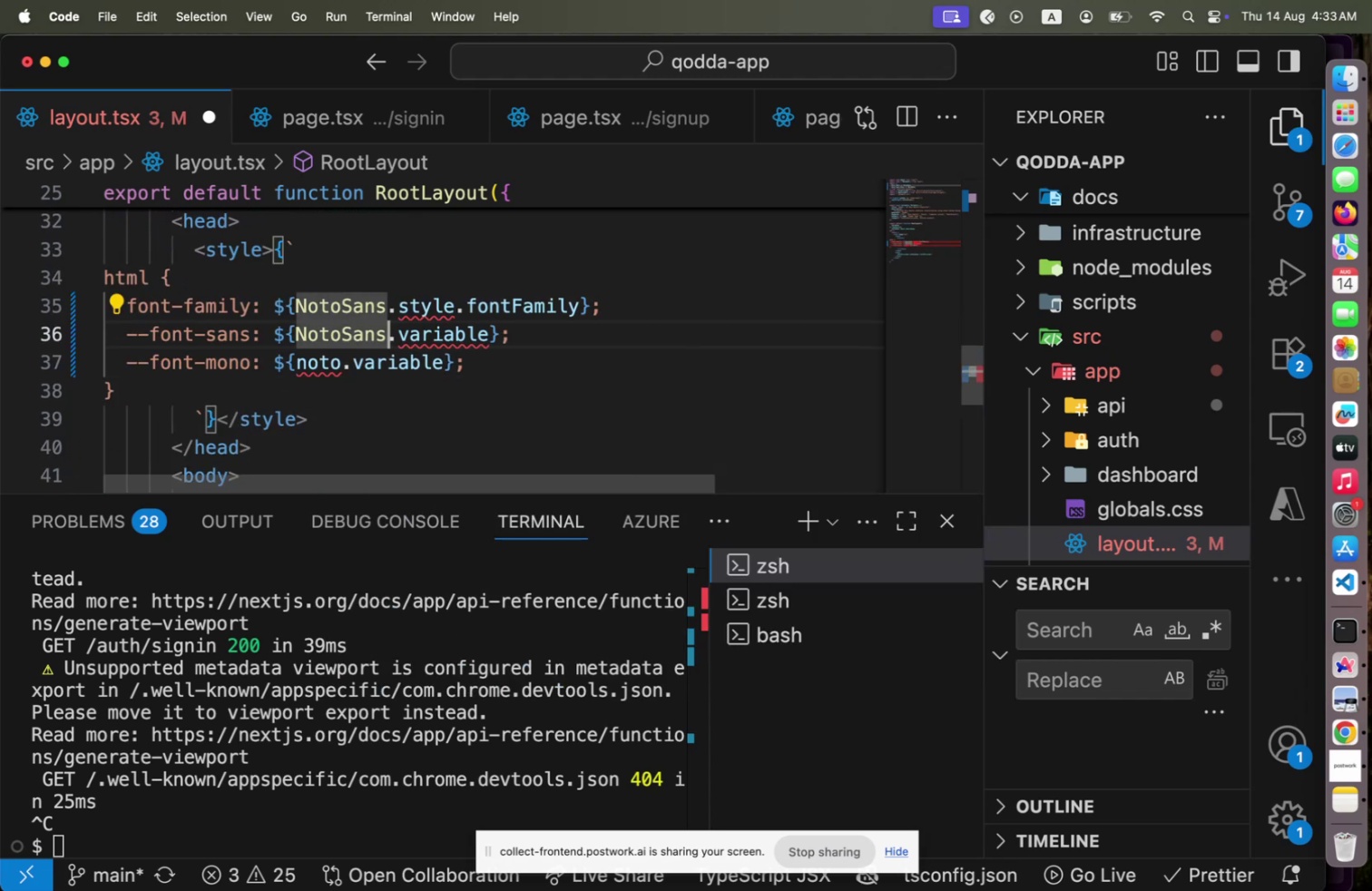 
key(ArrowRight)
 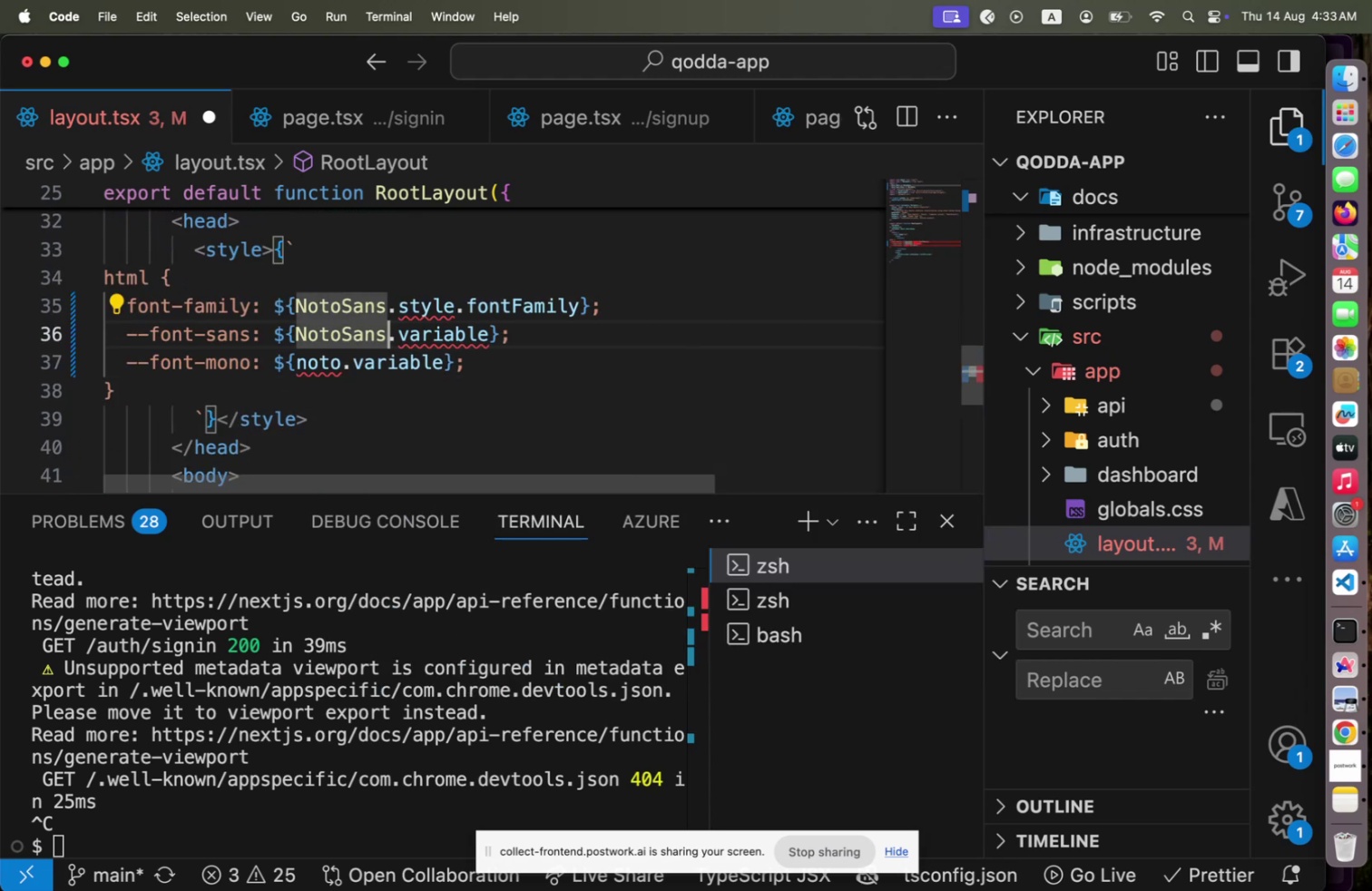 
key(ArrowRight)
 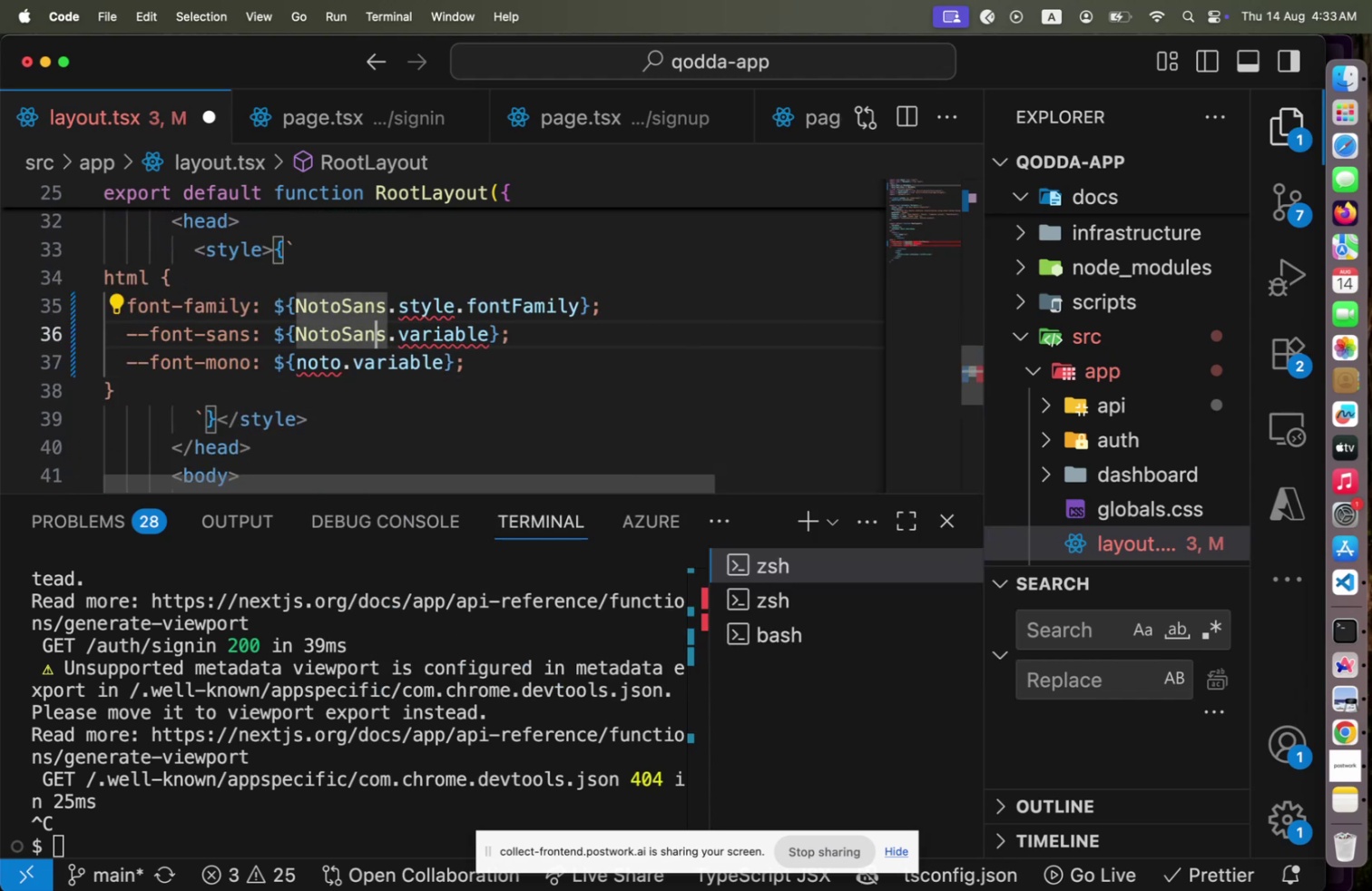 
key(Shift+ShiftLeft)
 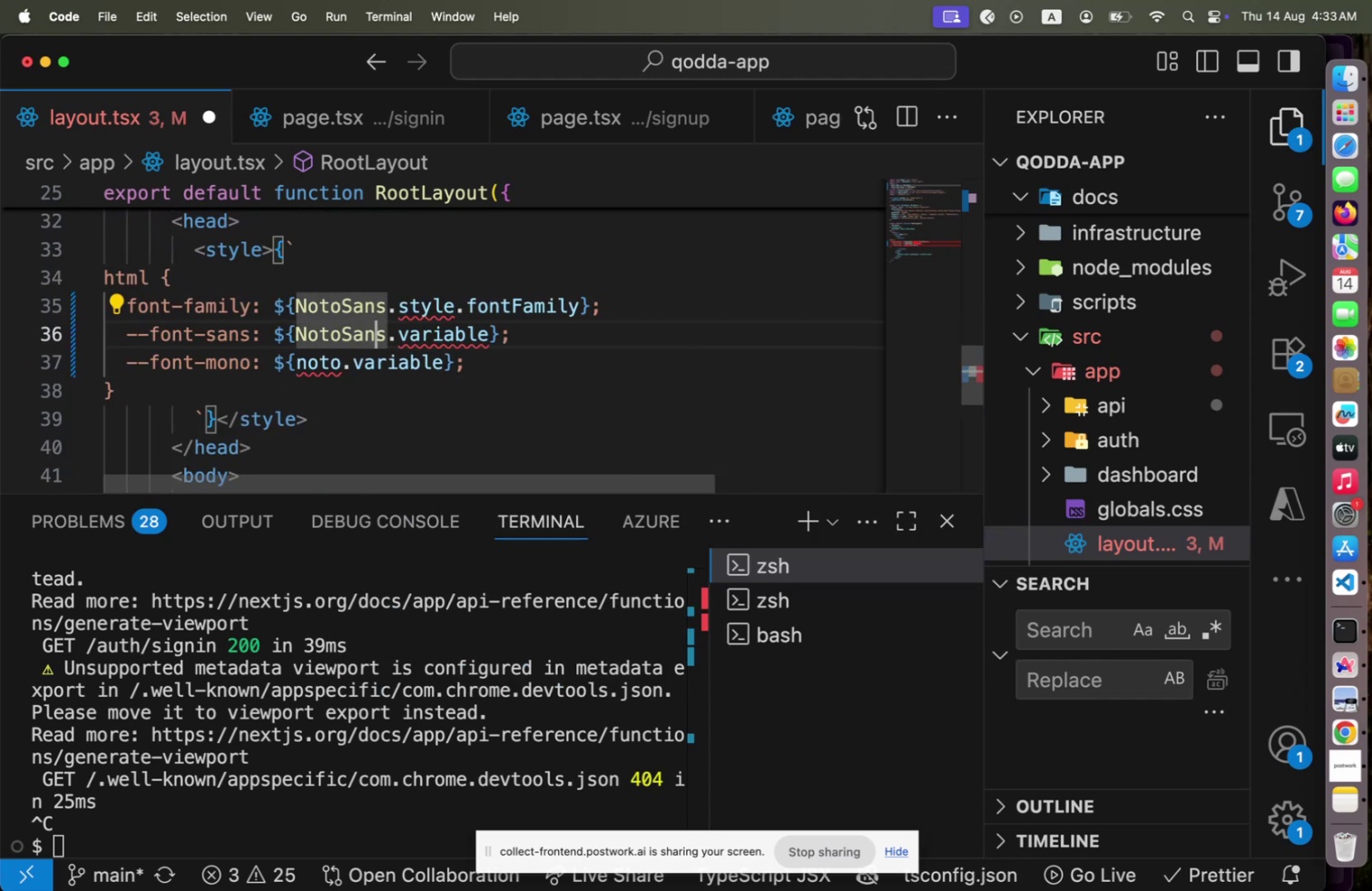 
hold_key(key=ArrowLeft, duration=0.89)
 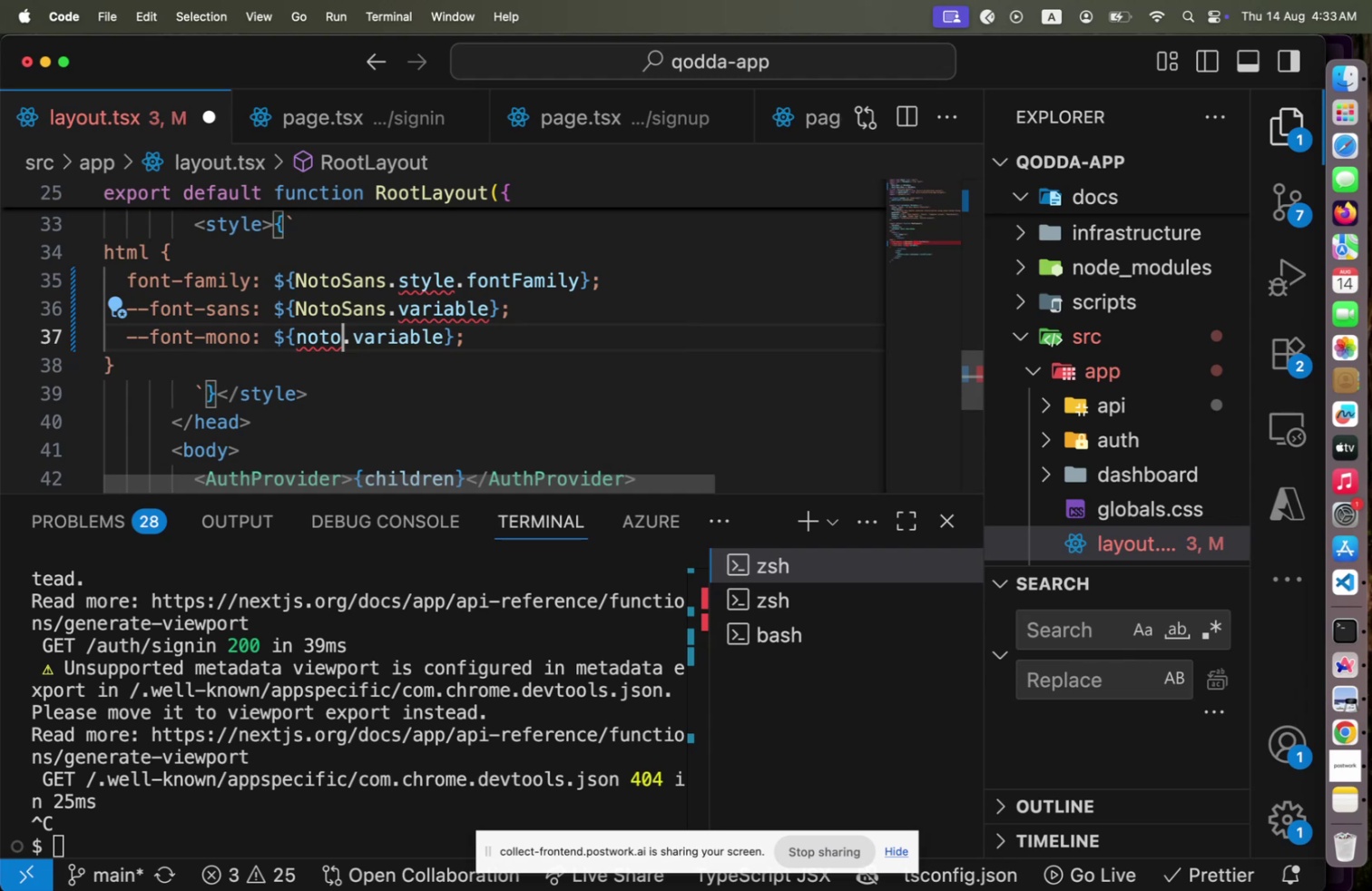 
key(ArrowDown)
 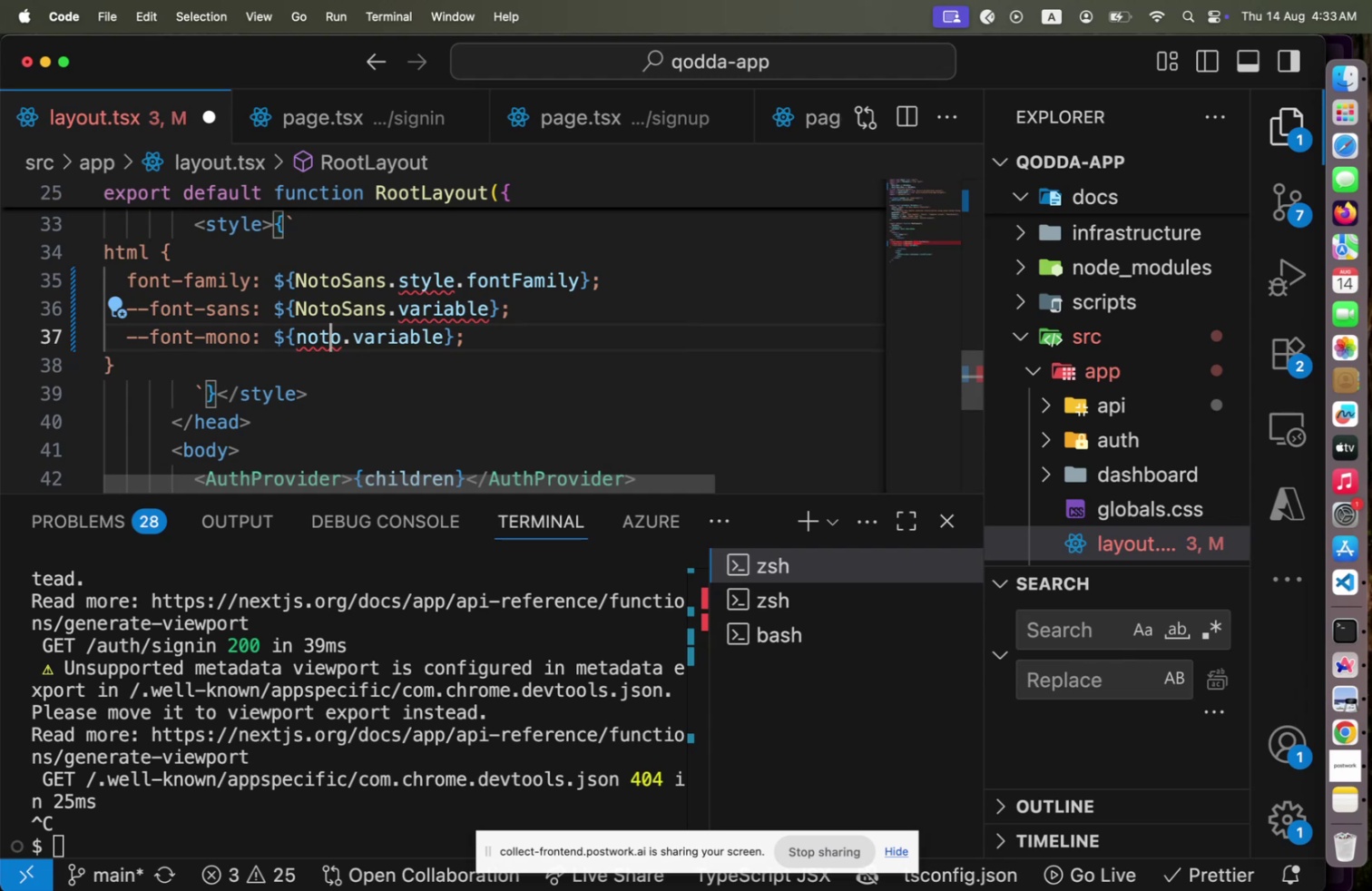 
key(ArrowRight)
 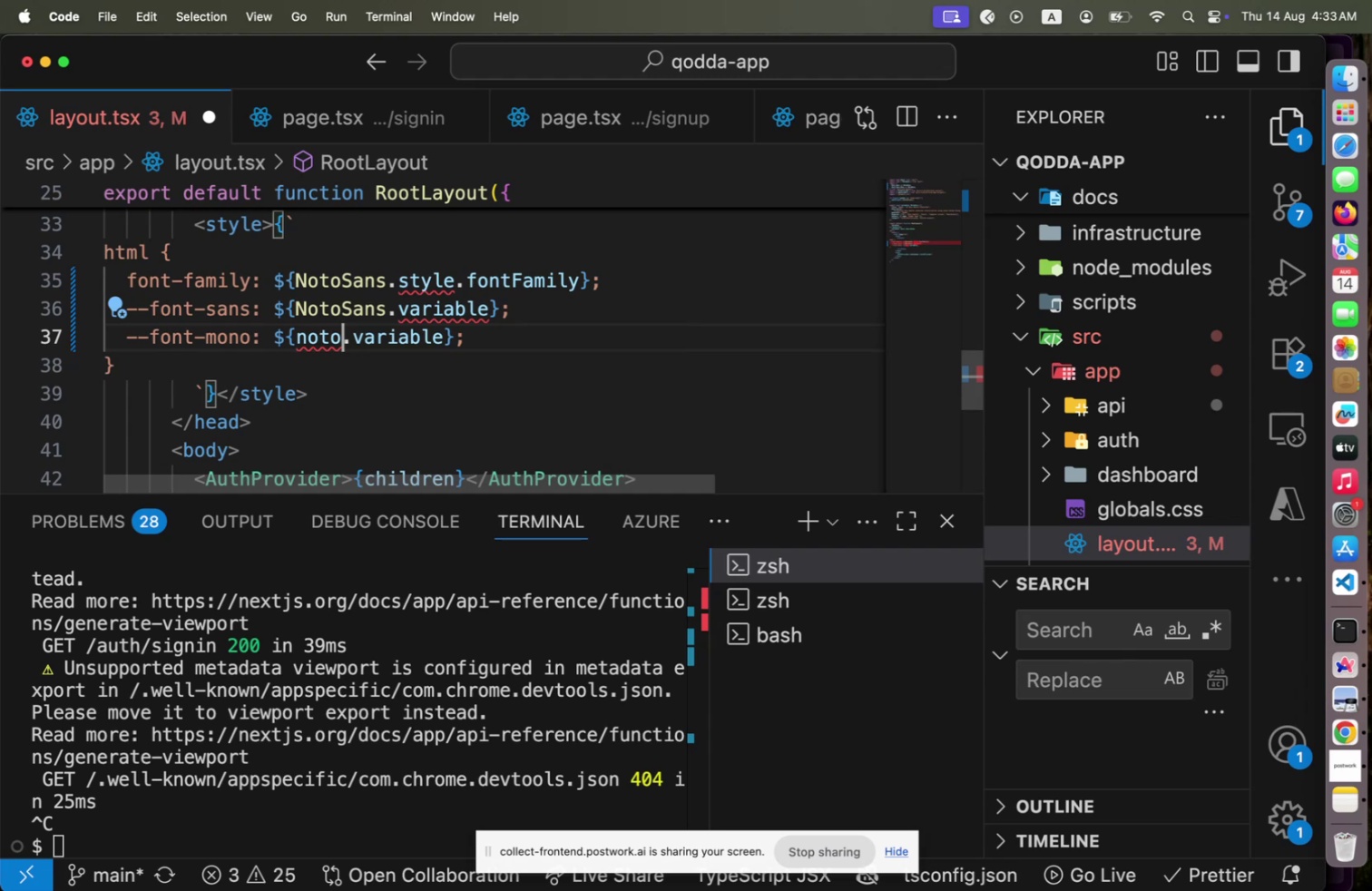 
key(ArrowRight)
 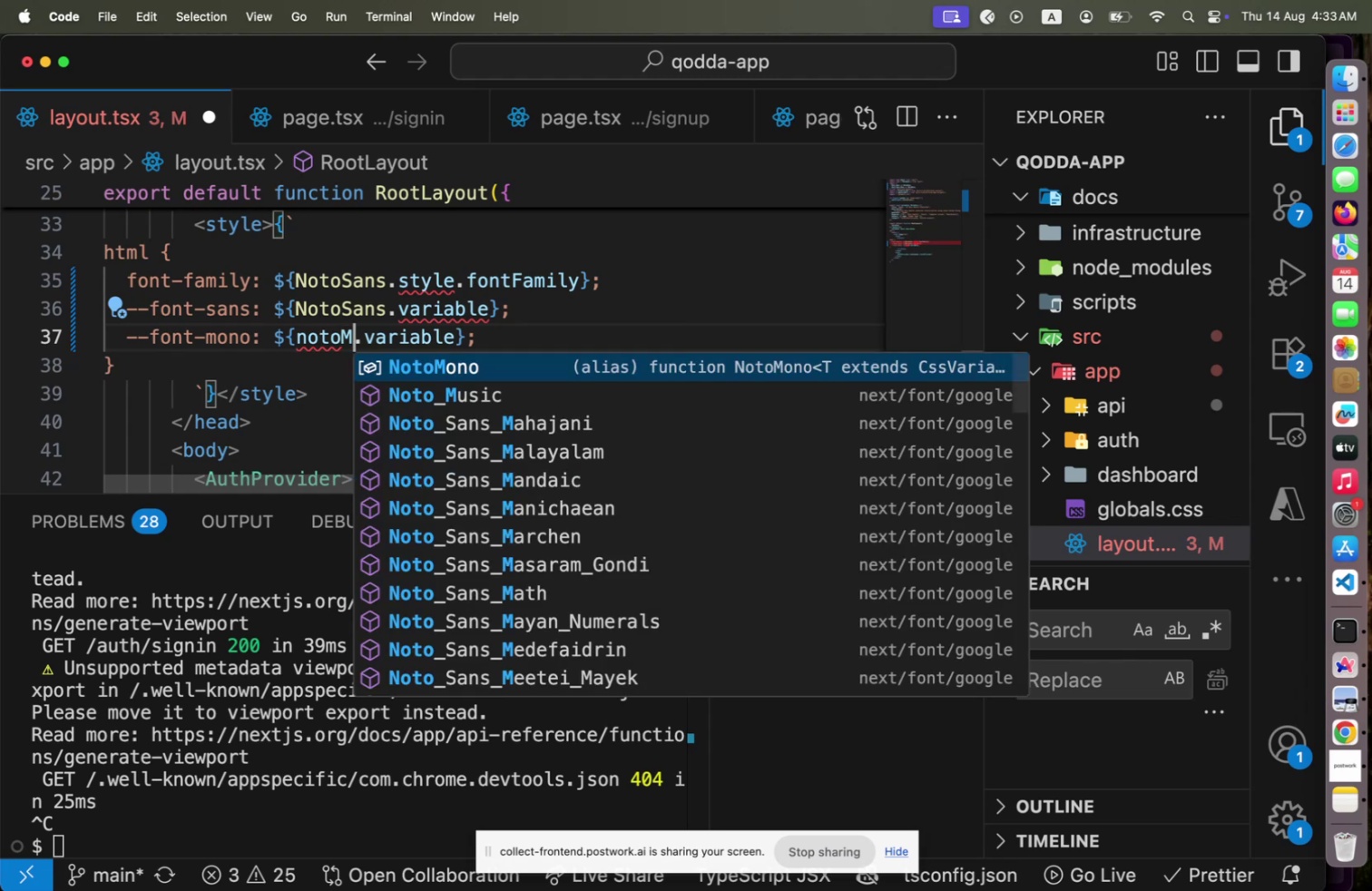 
type(Monot)
key(Backspace)
 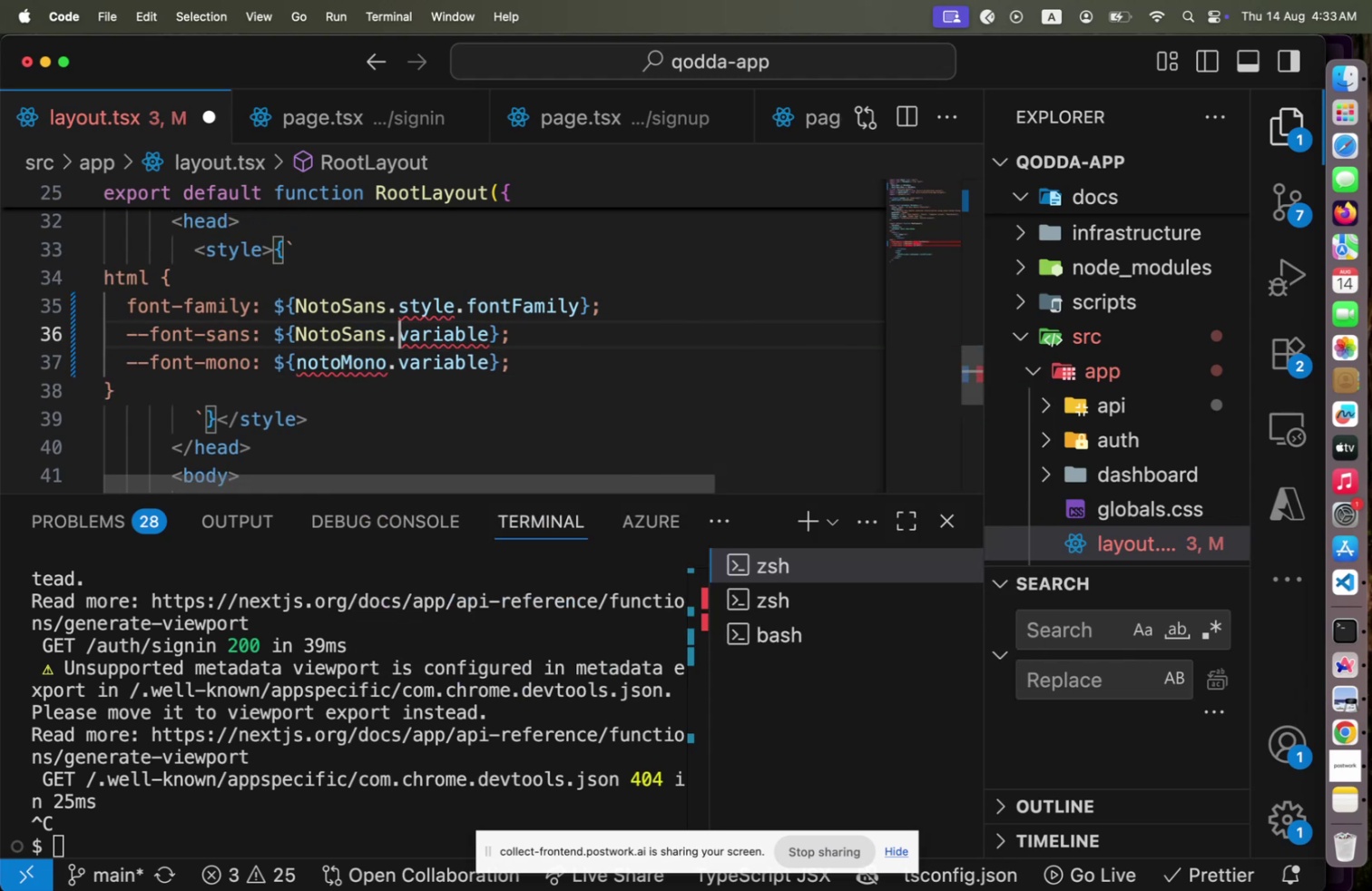 
key(ArrowRight)
 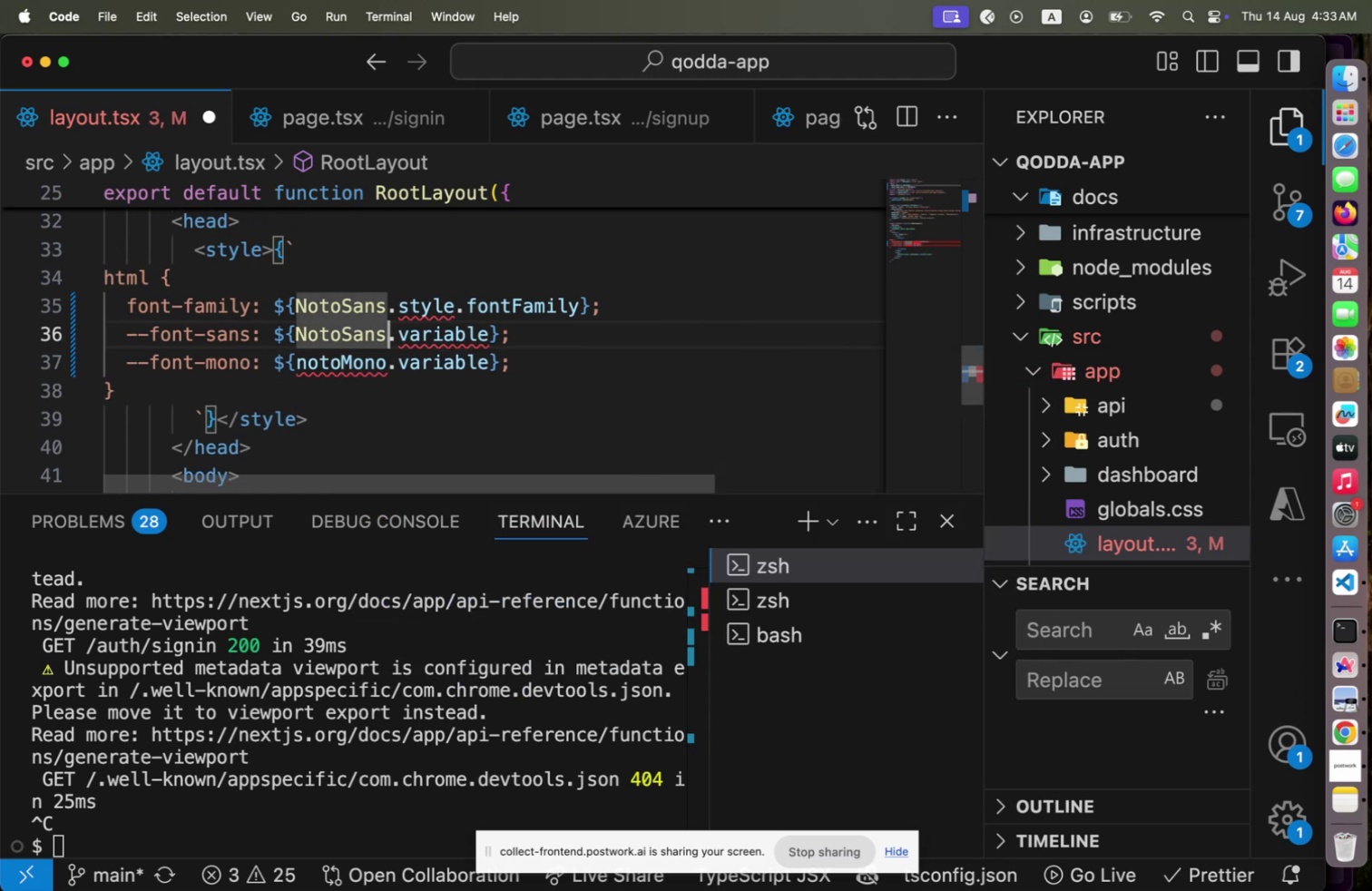 
key(ArrowUp)
 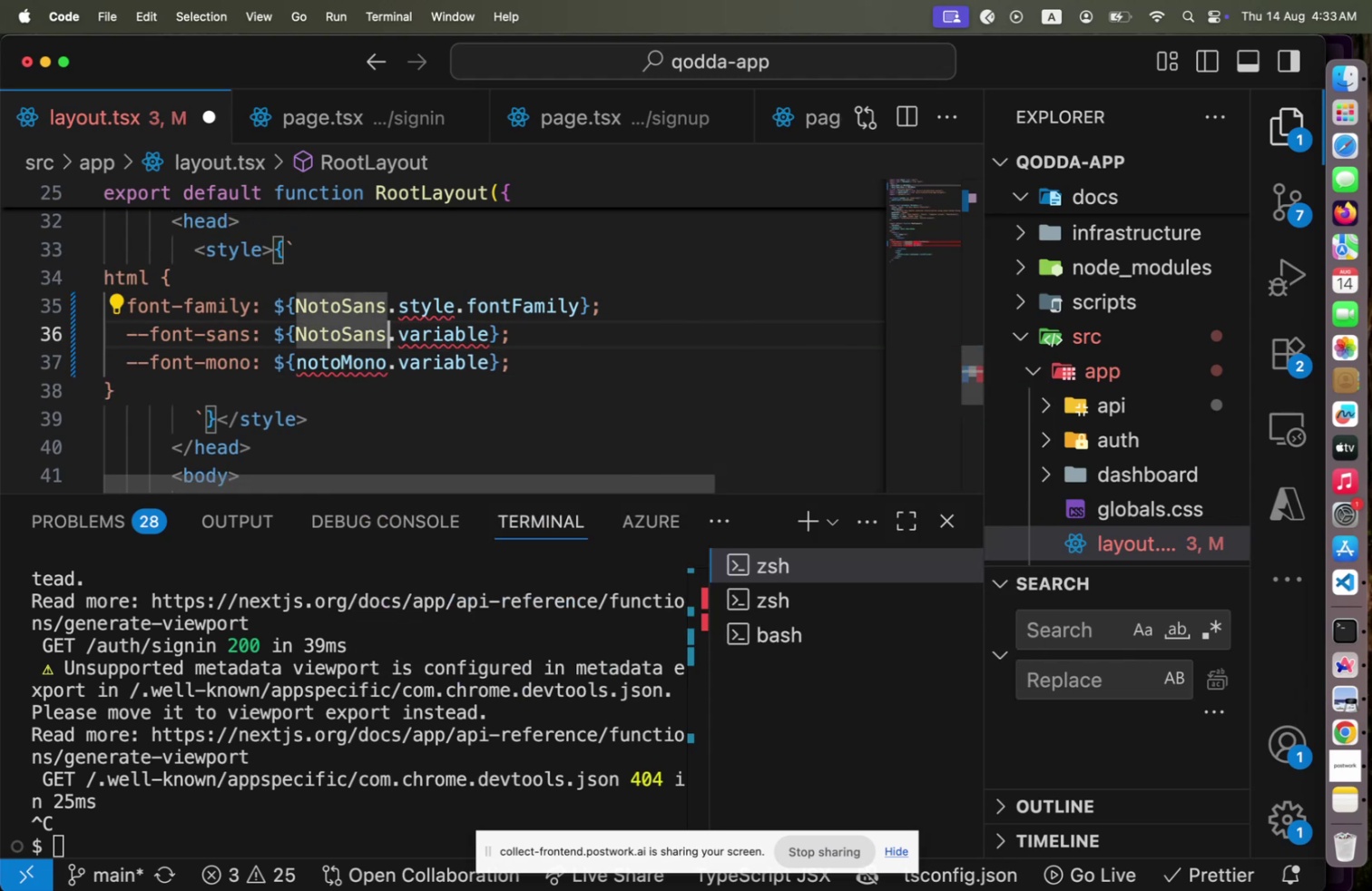 
hold_key(key=ArrowLeft, duration=1.1)
 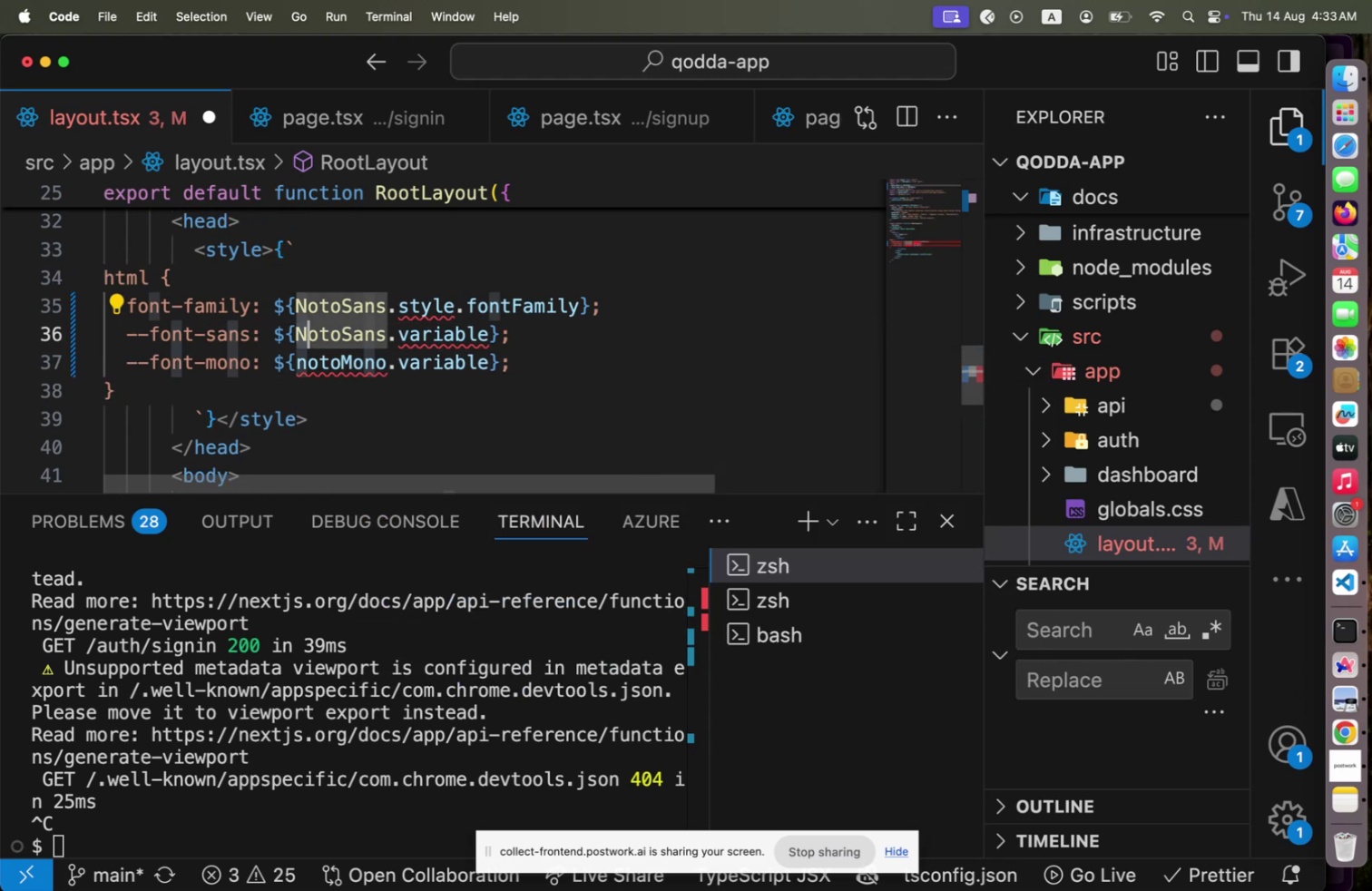 
key(Shift+ArrowRight)
 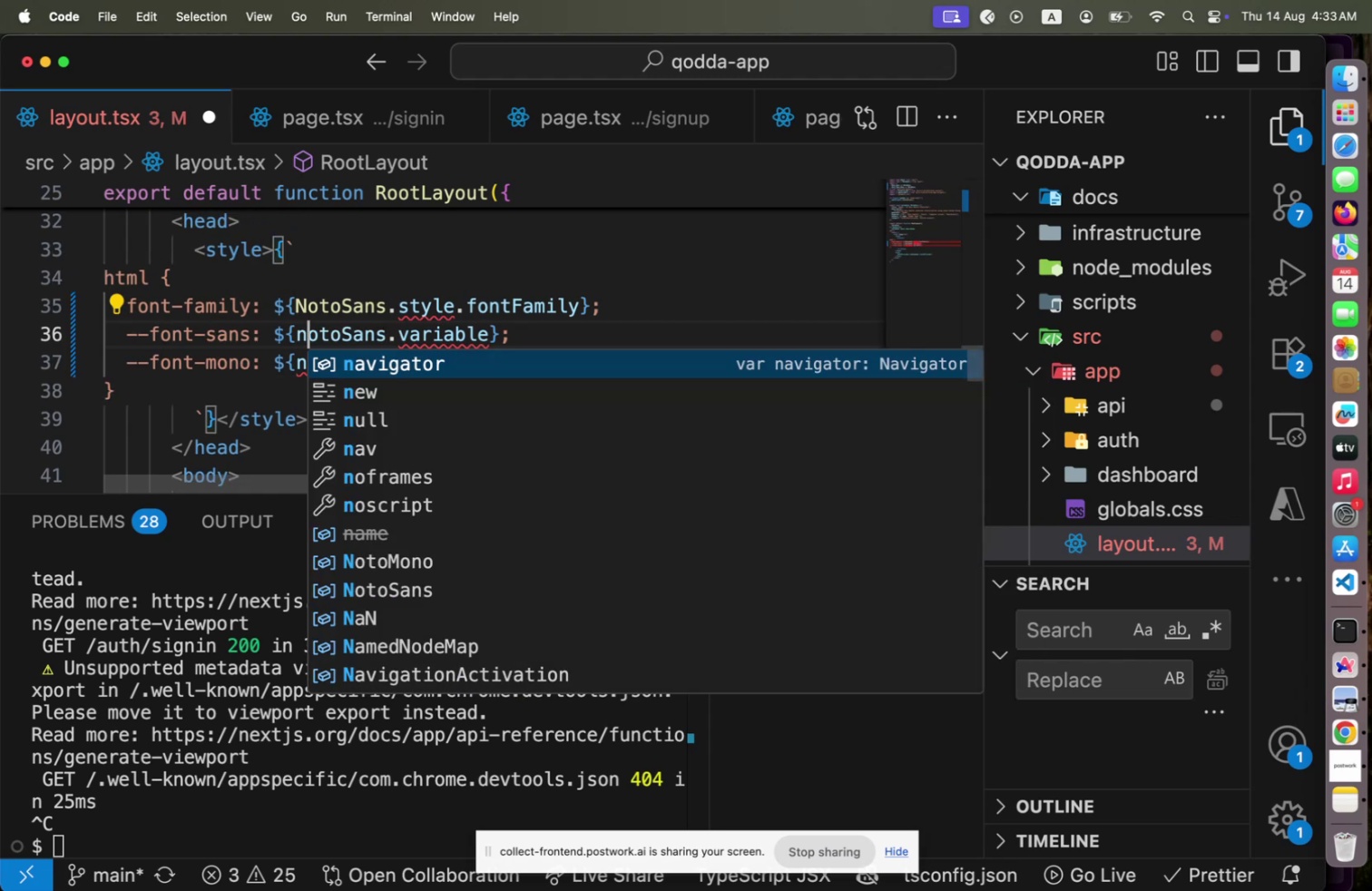 
key(N)
 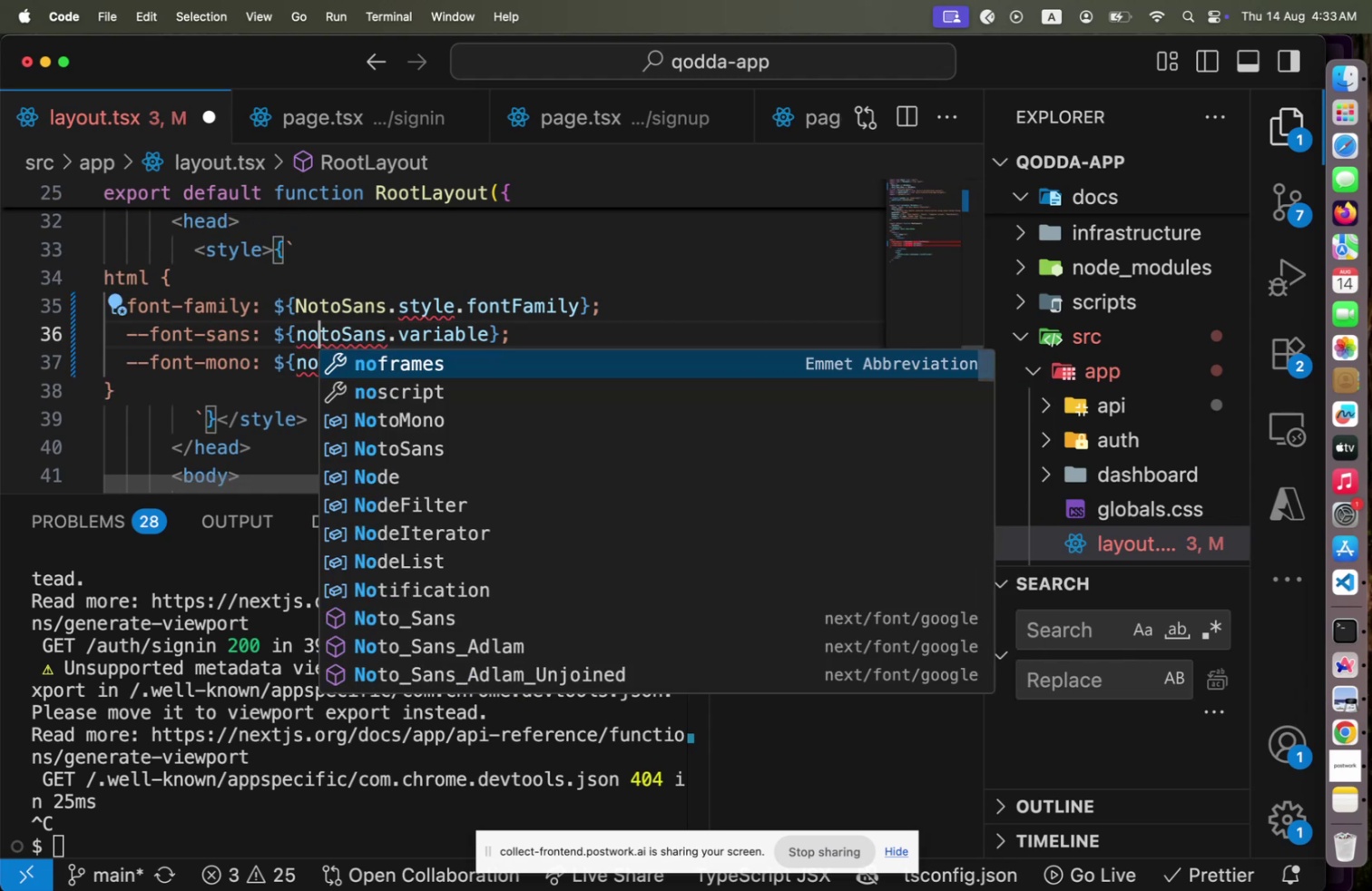 
hold_key(key=ArrowRight, duration=0.72)
 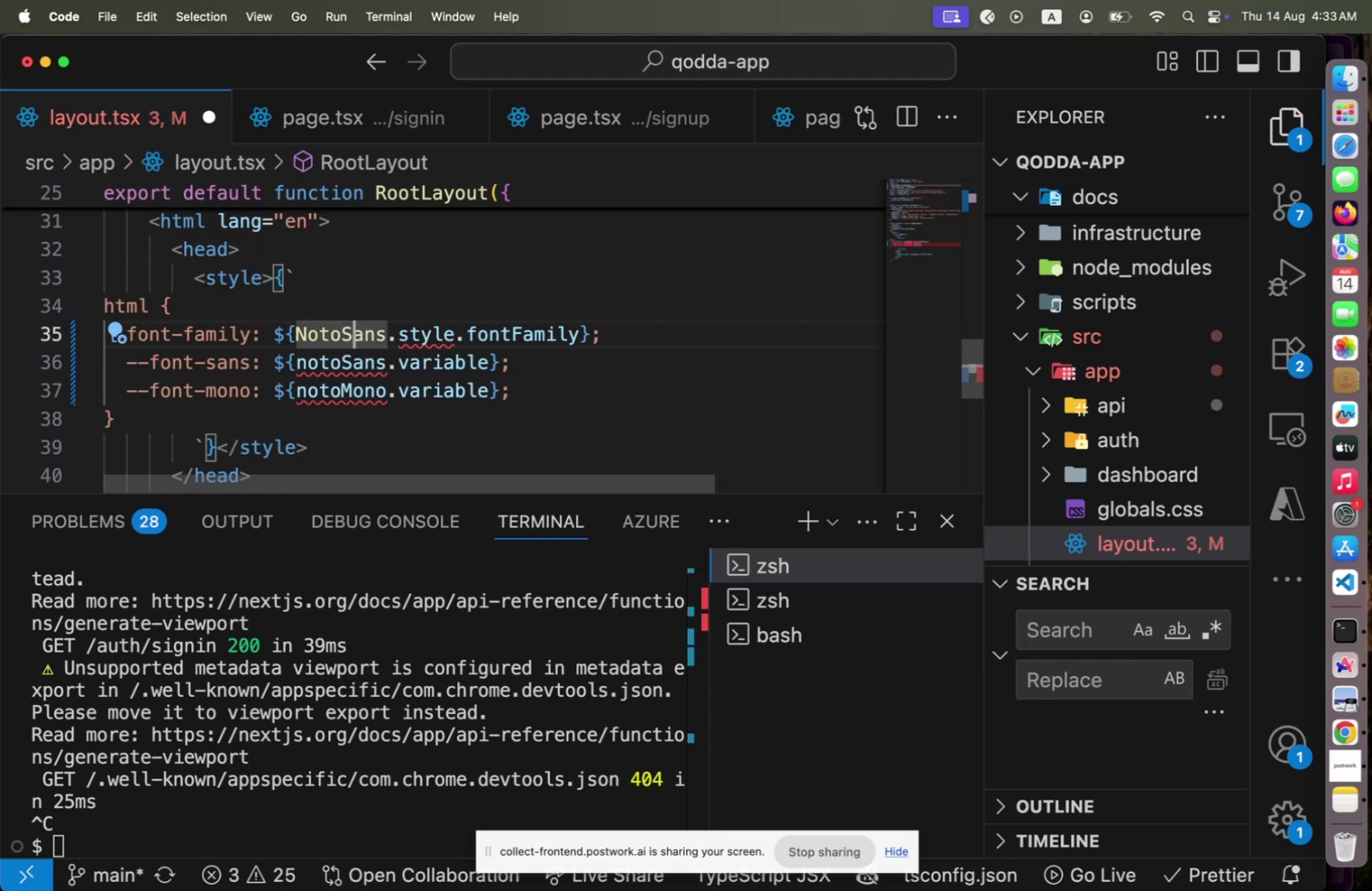 
key(Escape)
 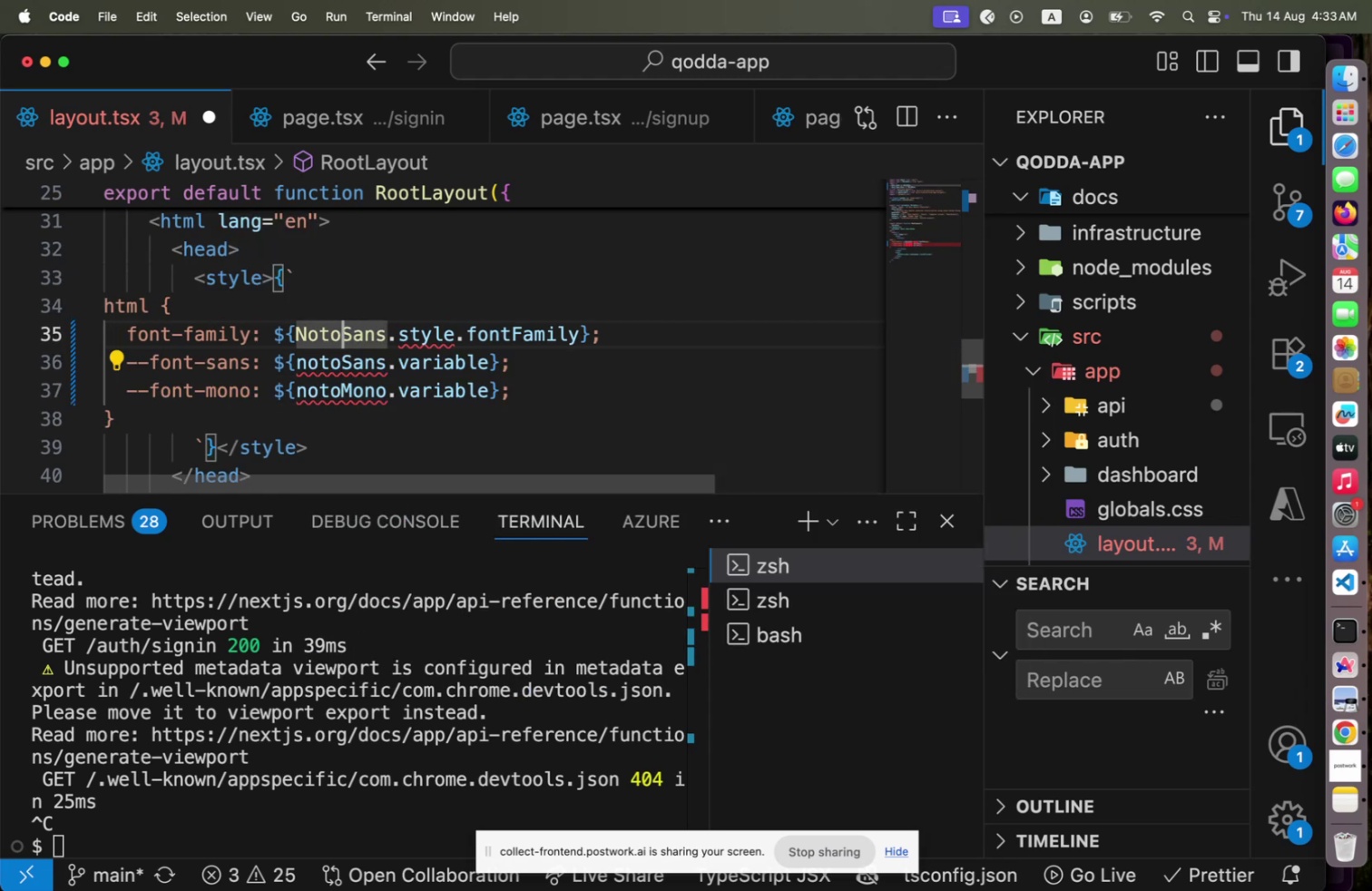 
key(ArrowUp)
 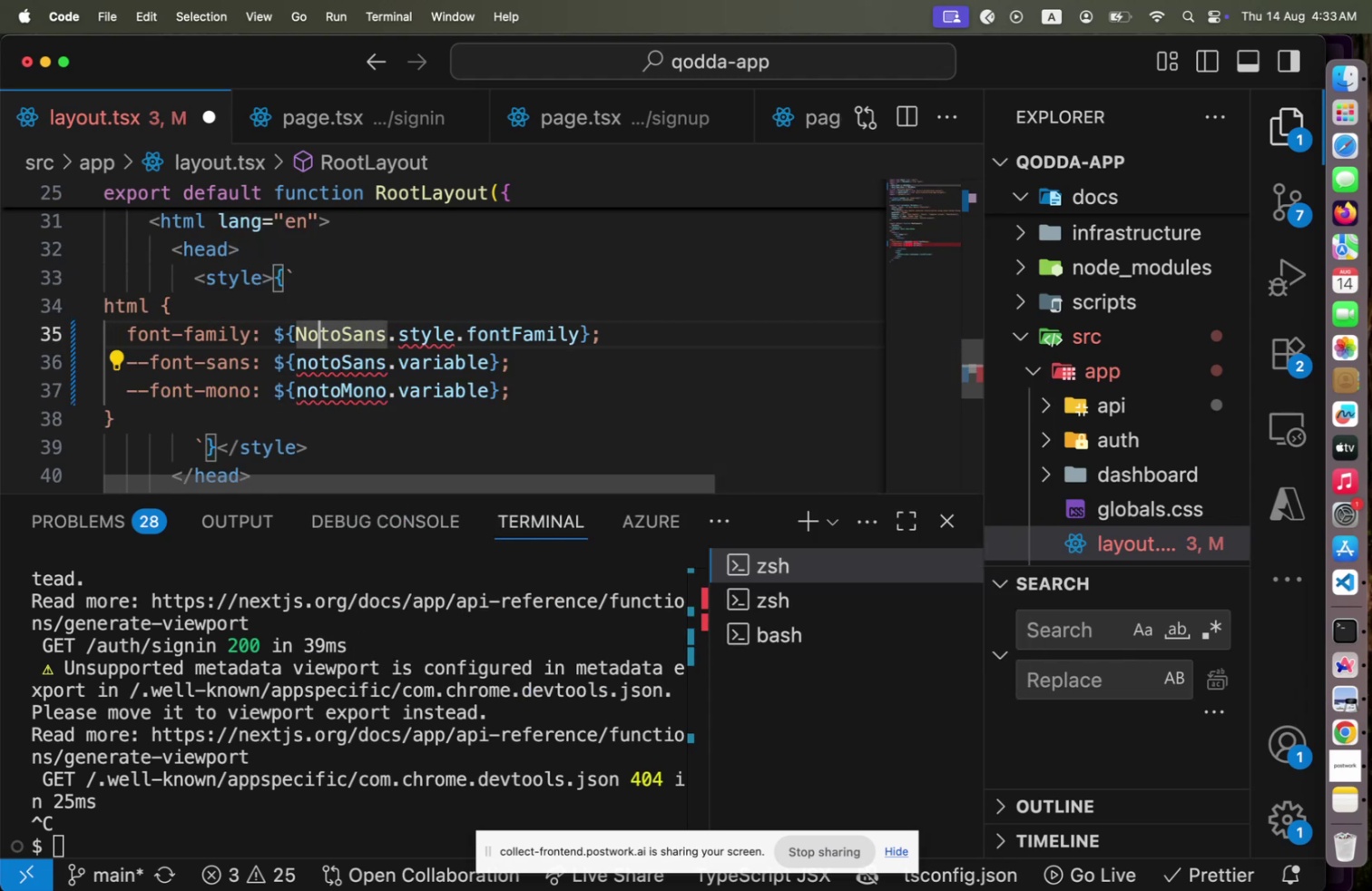 
key(ArrowLeft)
 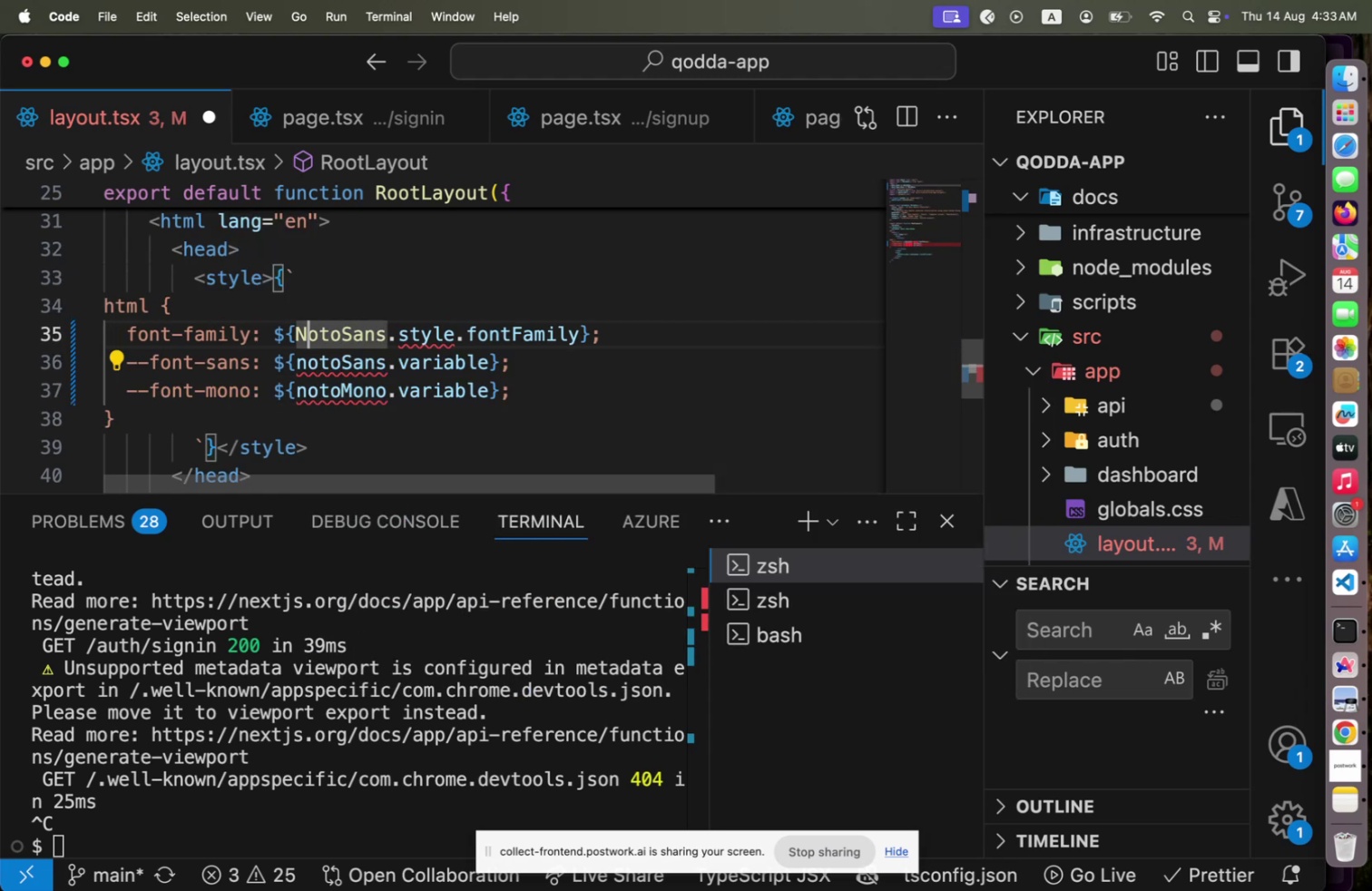 
key(ArrowLeft)
 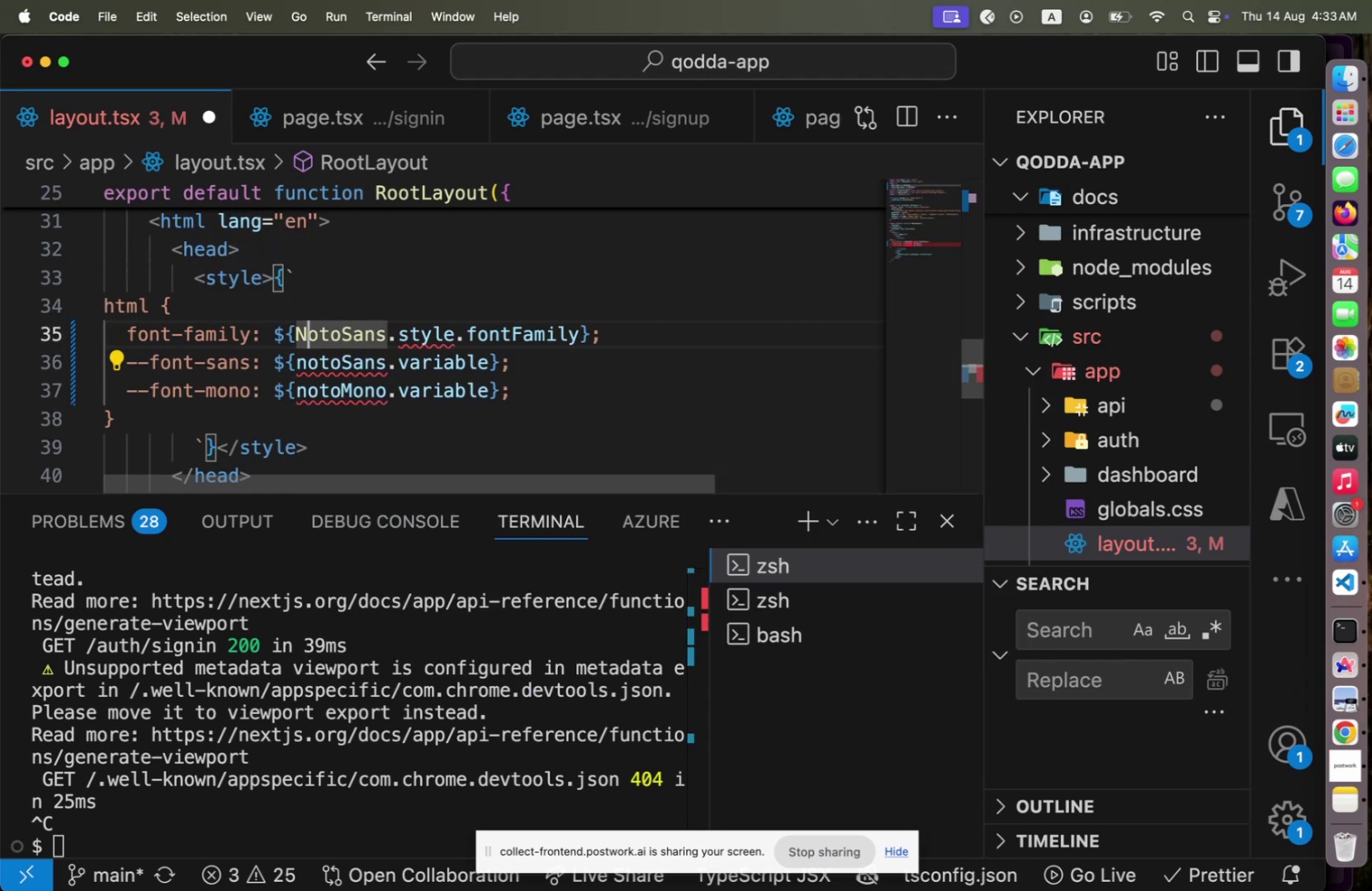 
key(ArrowLeft)
 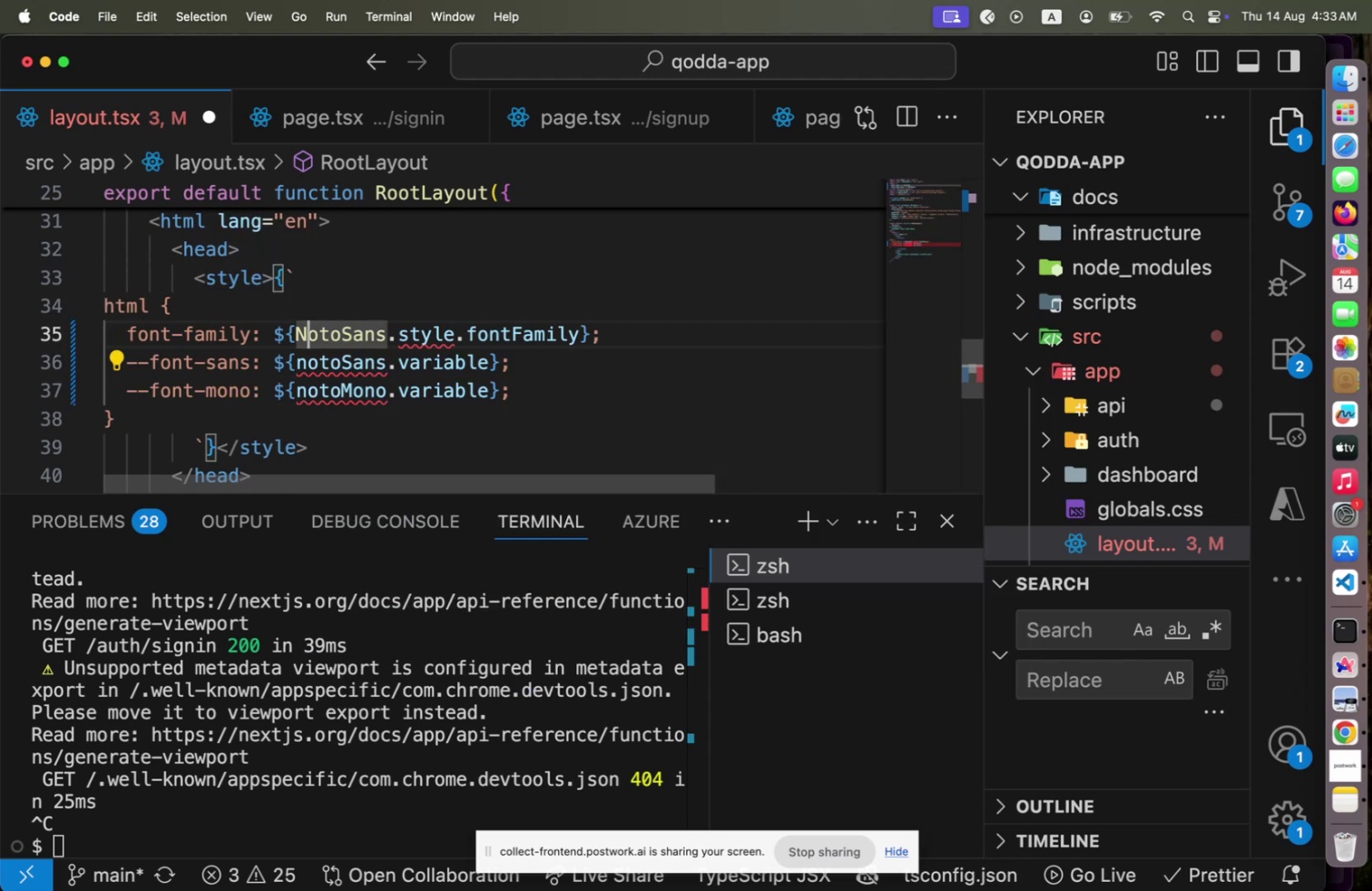 
key(ArrowLeft)
 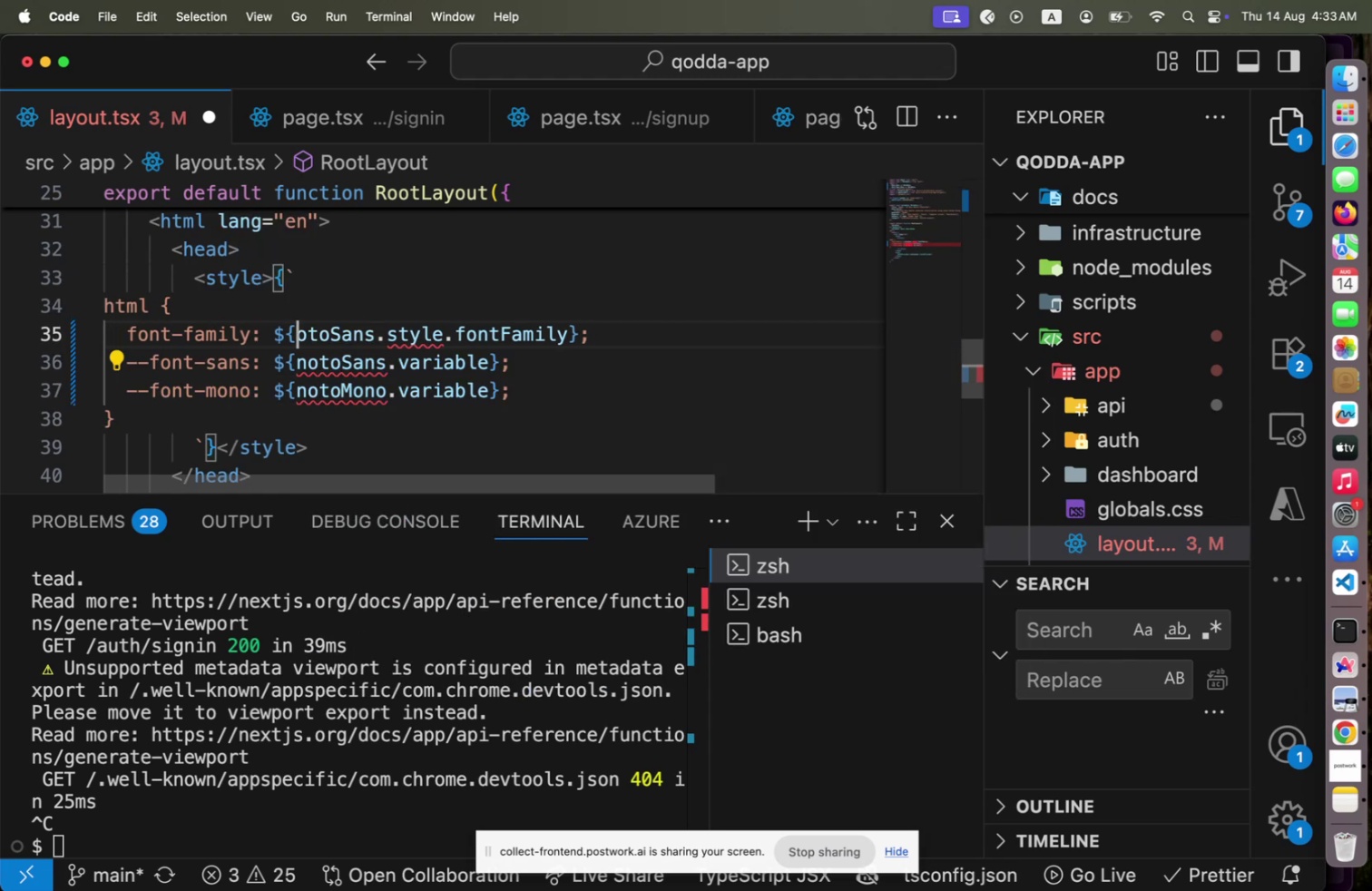 
key(Backspace)
 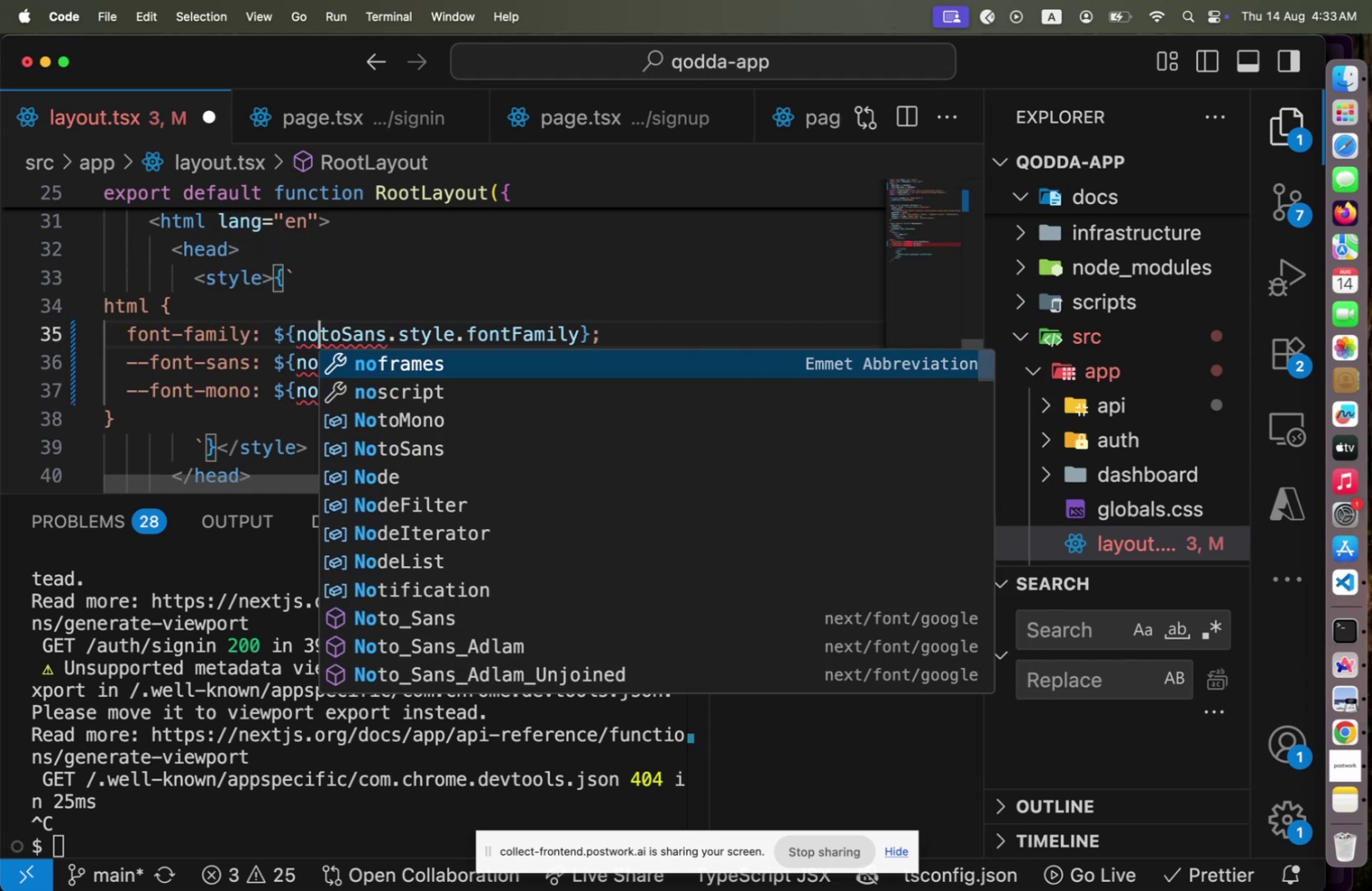 
key(N)
 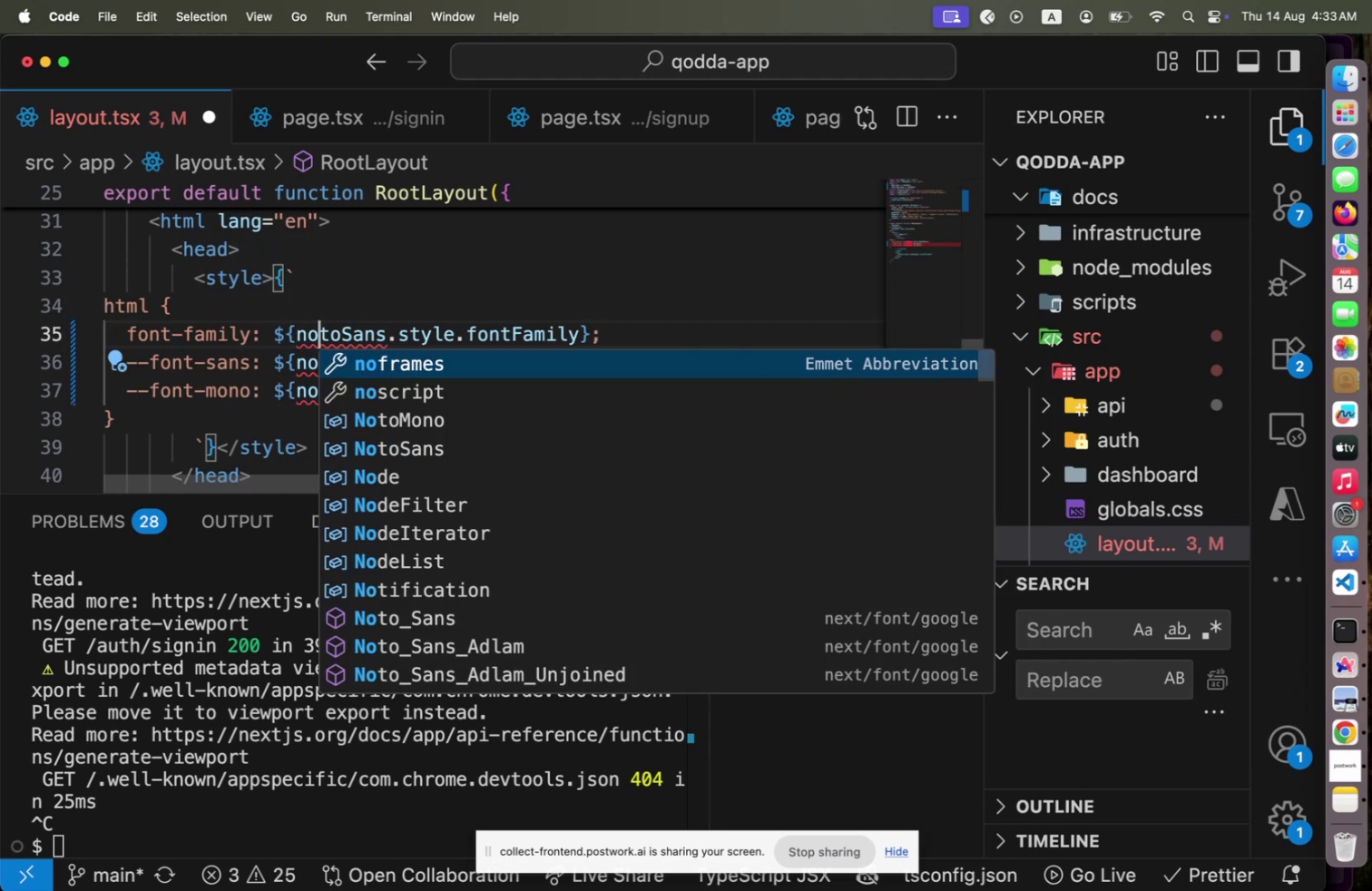 
hold_key(key=ArrowRight, duration=0.62)
 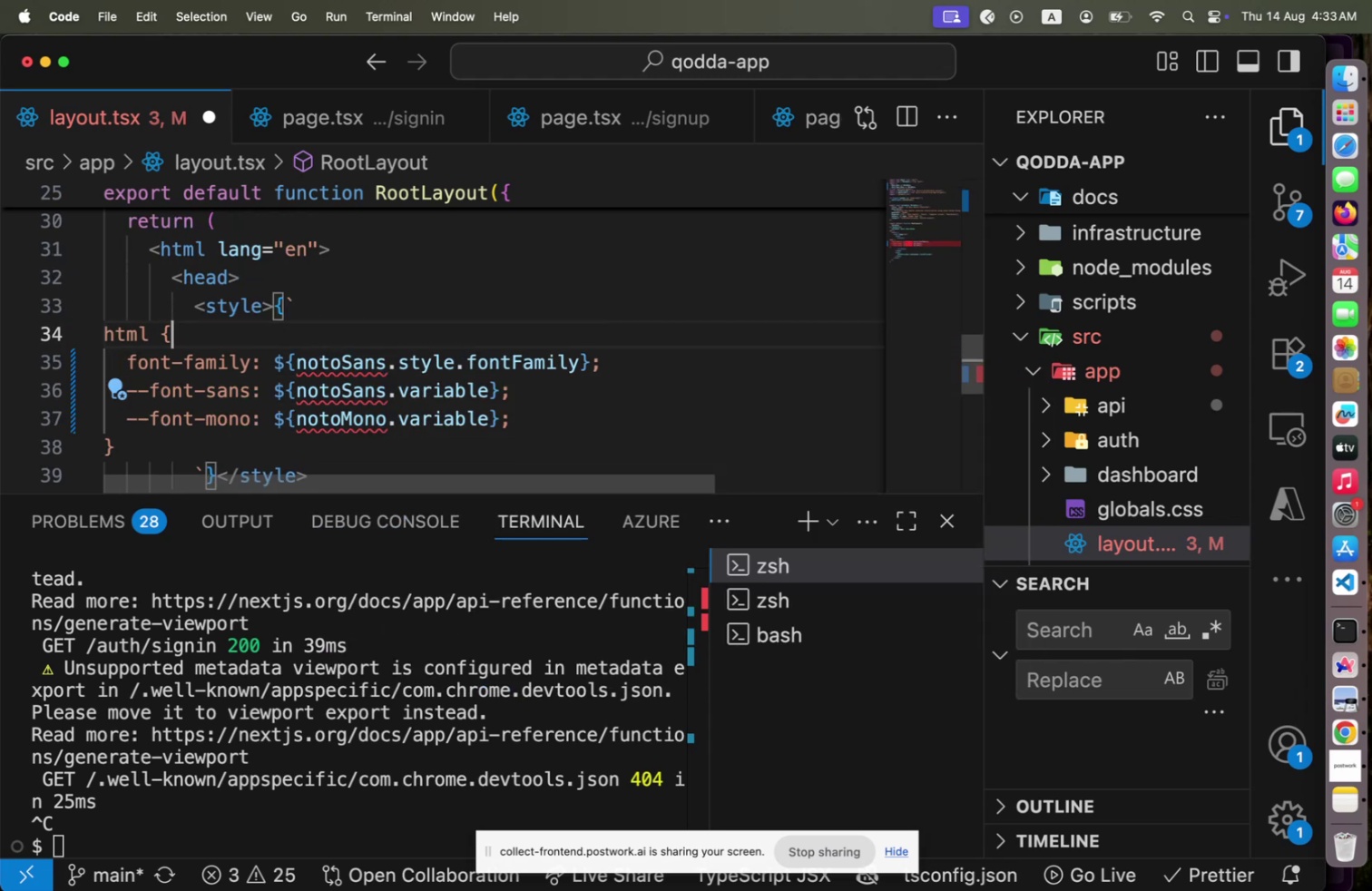 
key(Escape)
 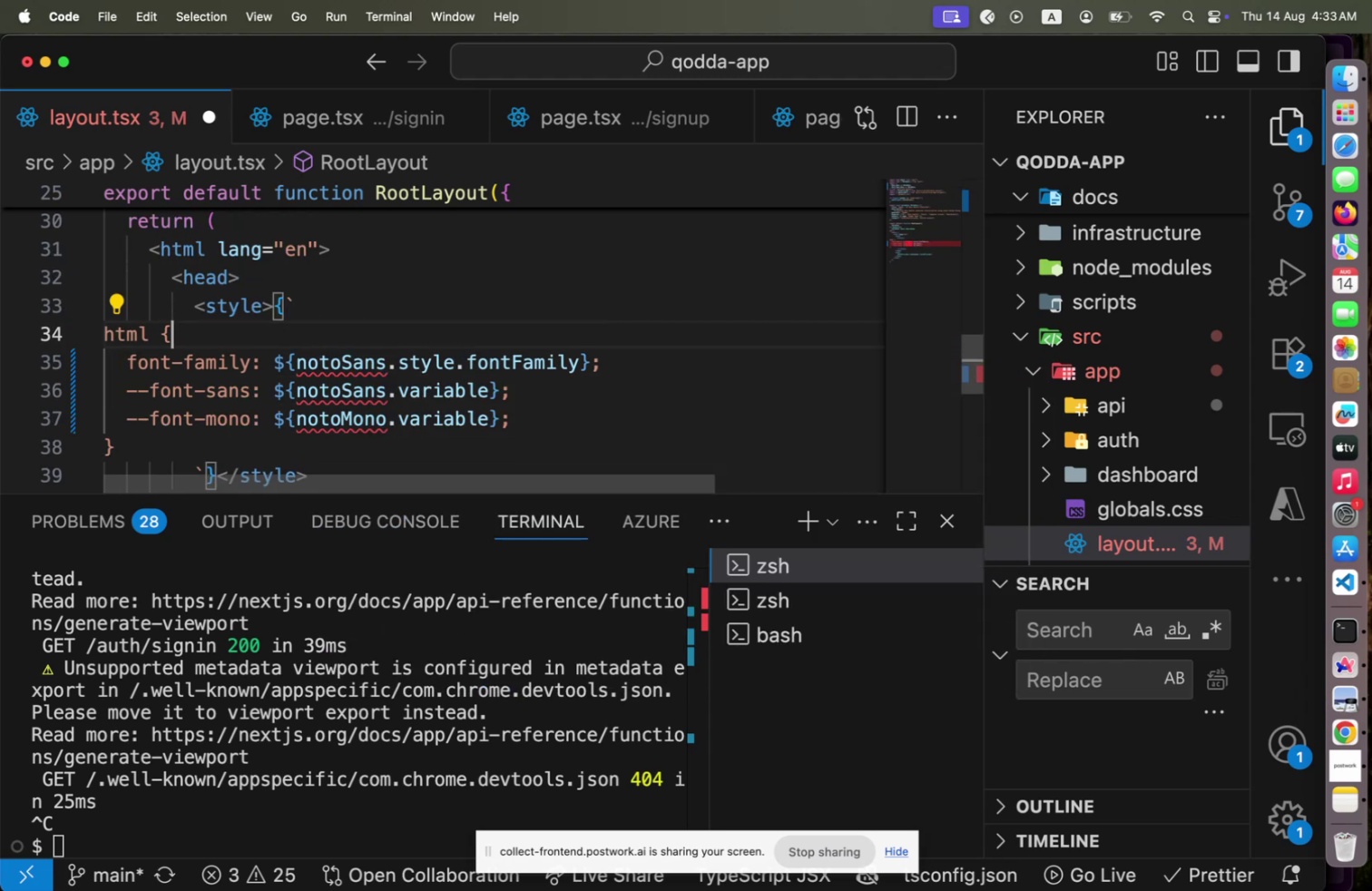 
hold_key(key=ArrowUp, duration=1.28)
 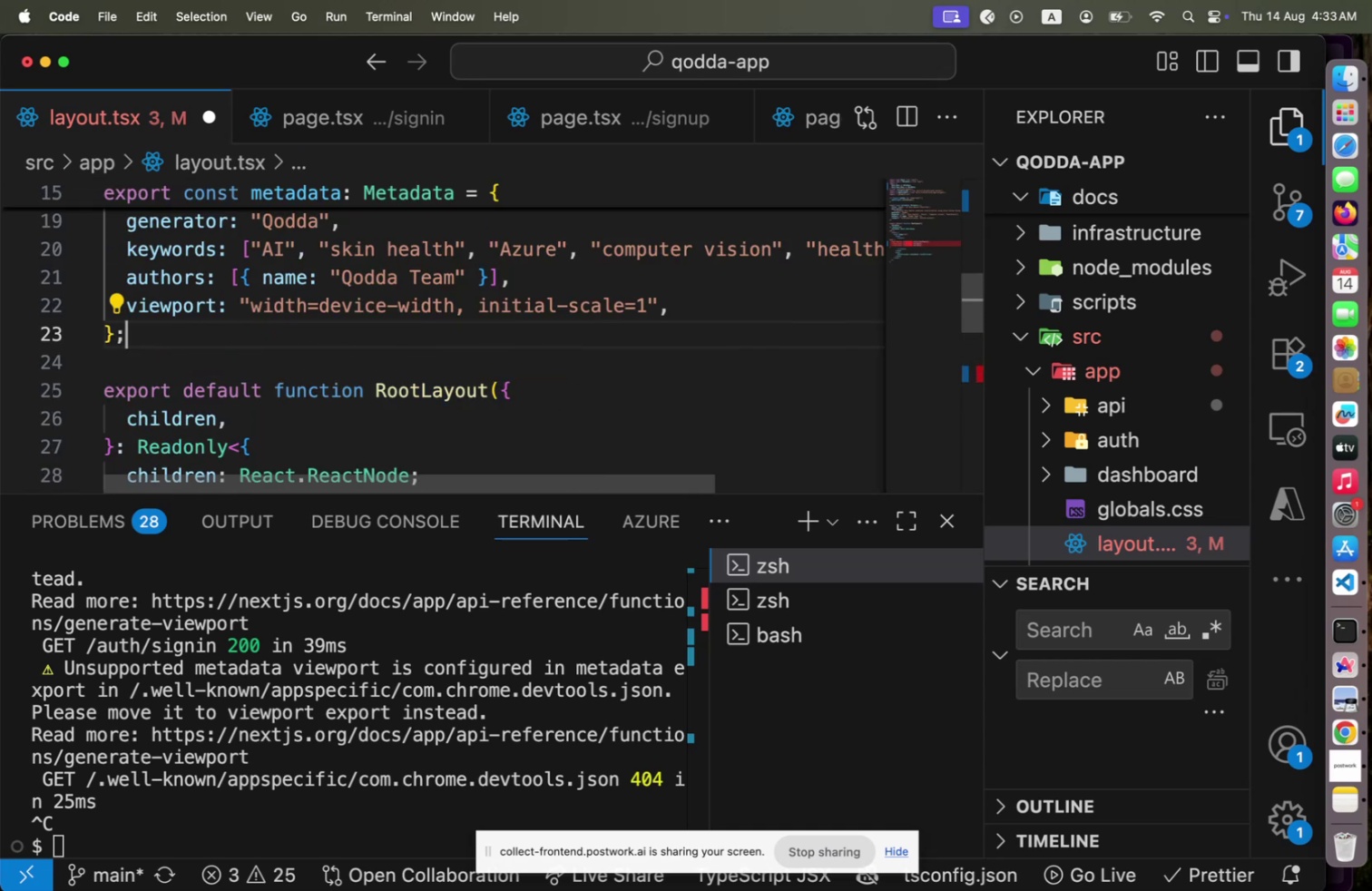 
key(ArrowUp)
 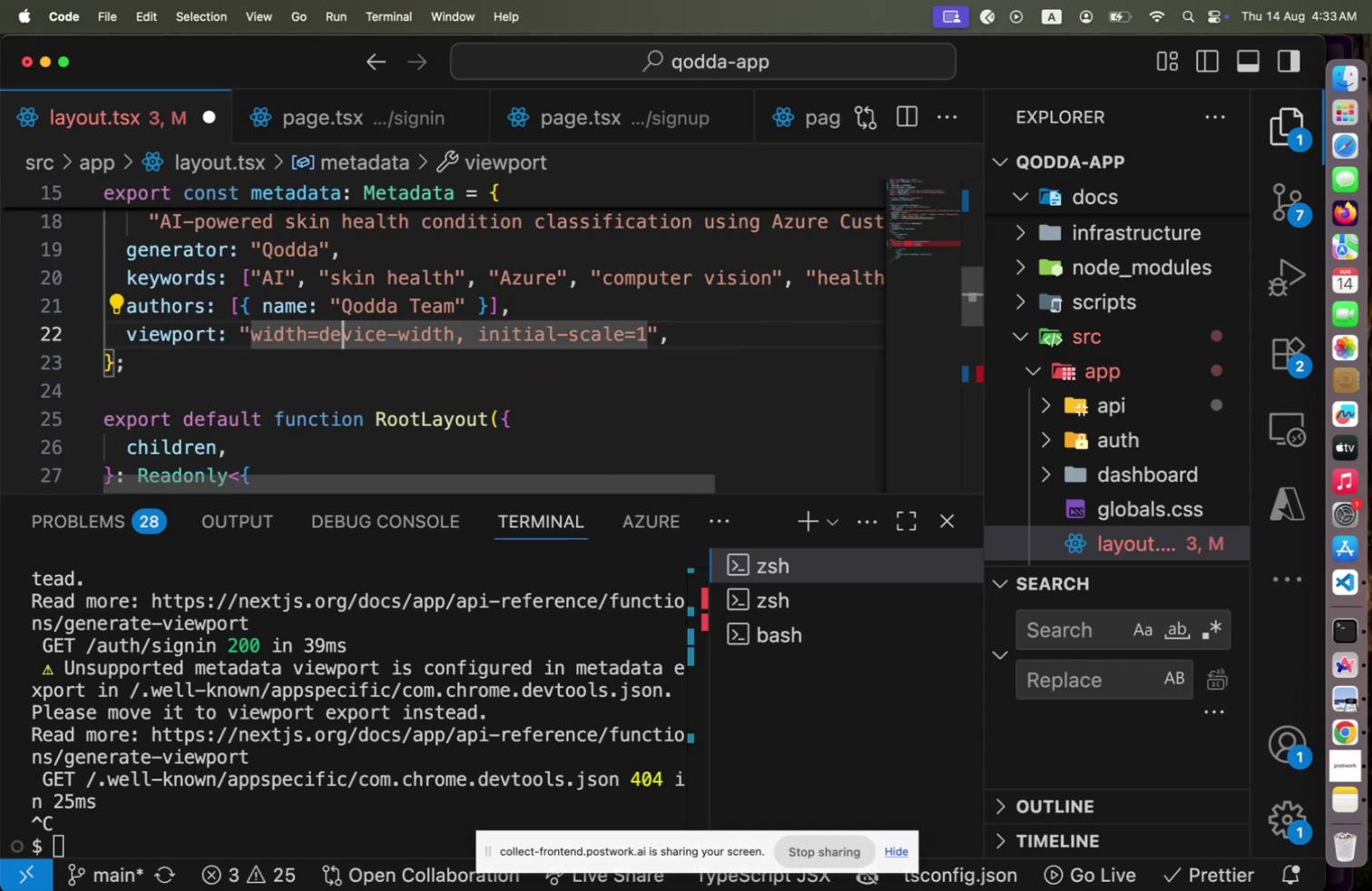 
hold_key(key=ArrowUp, duration=1.05)
 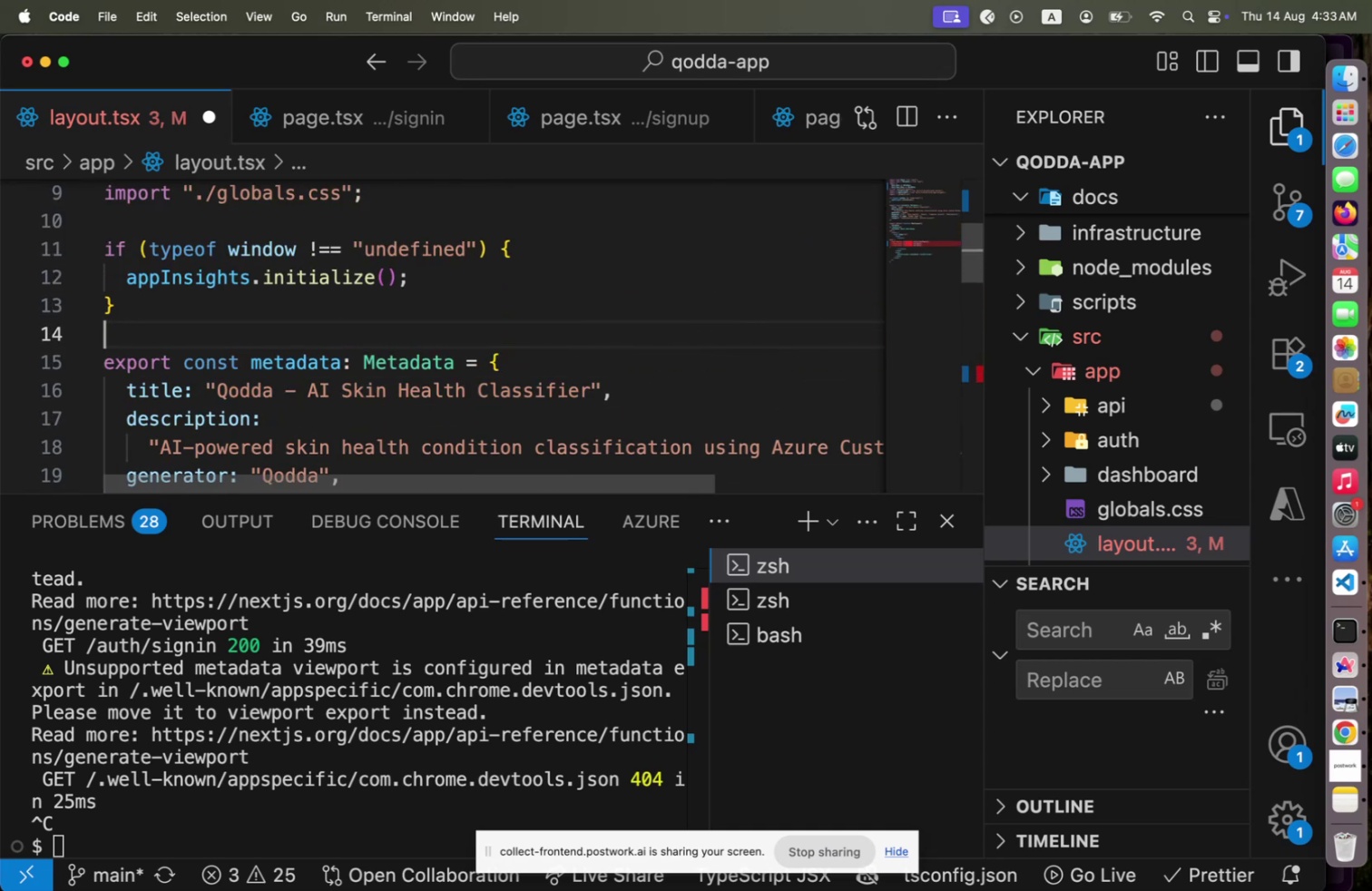 
key(ArrowUp)
 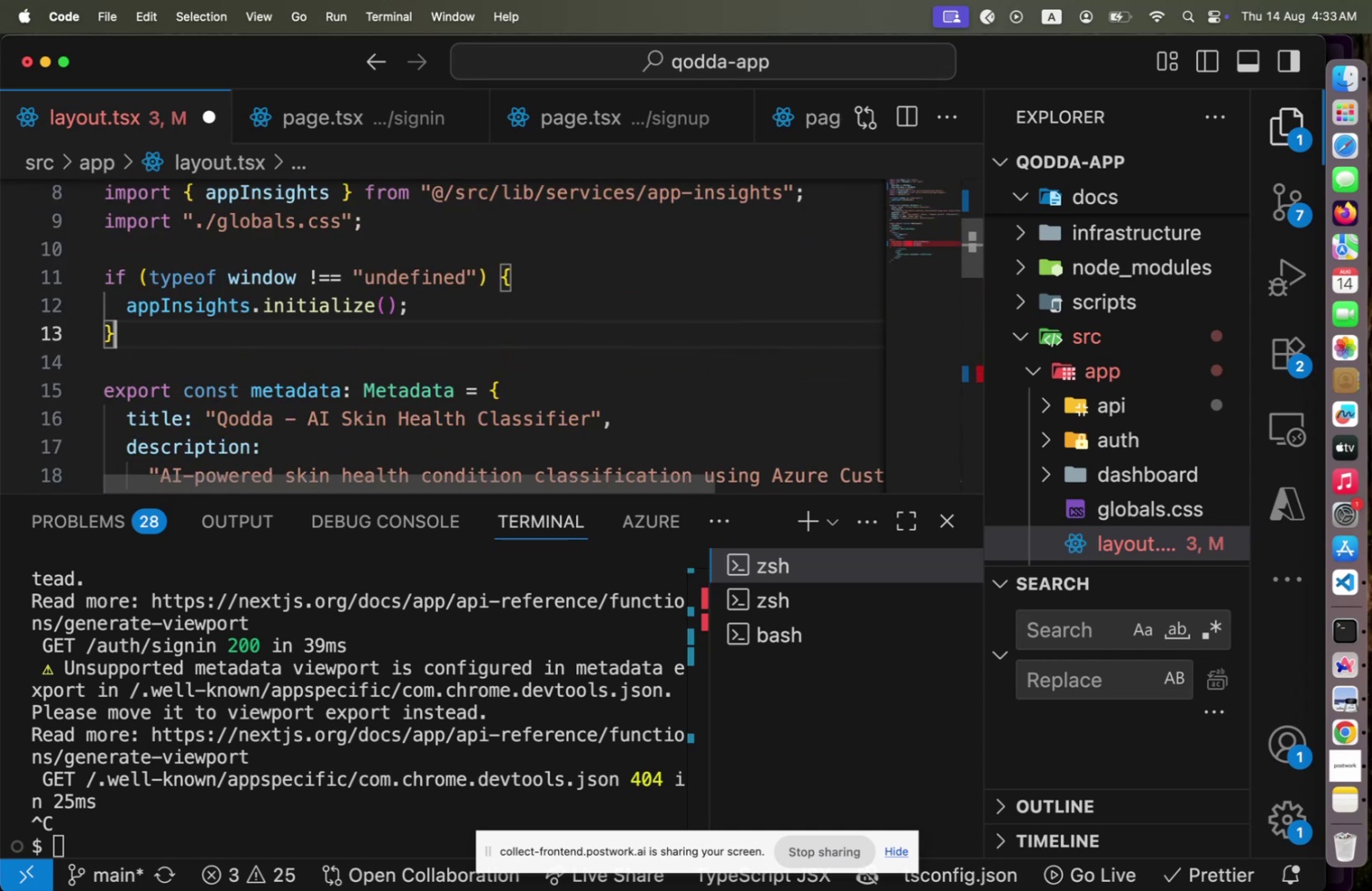 
key(ArrowUp)
 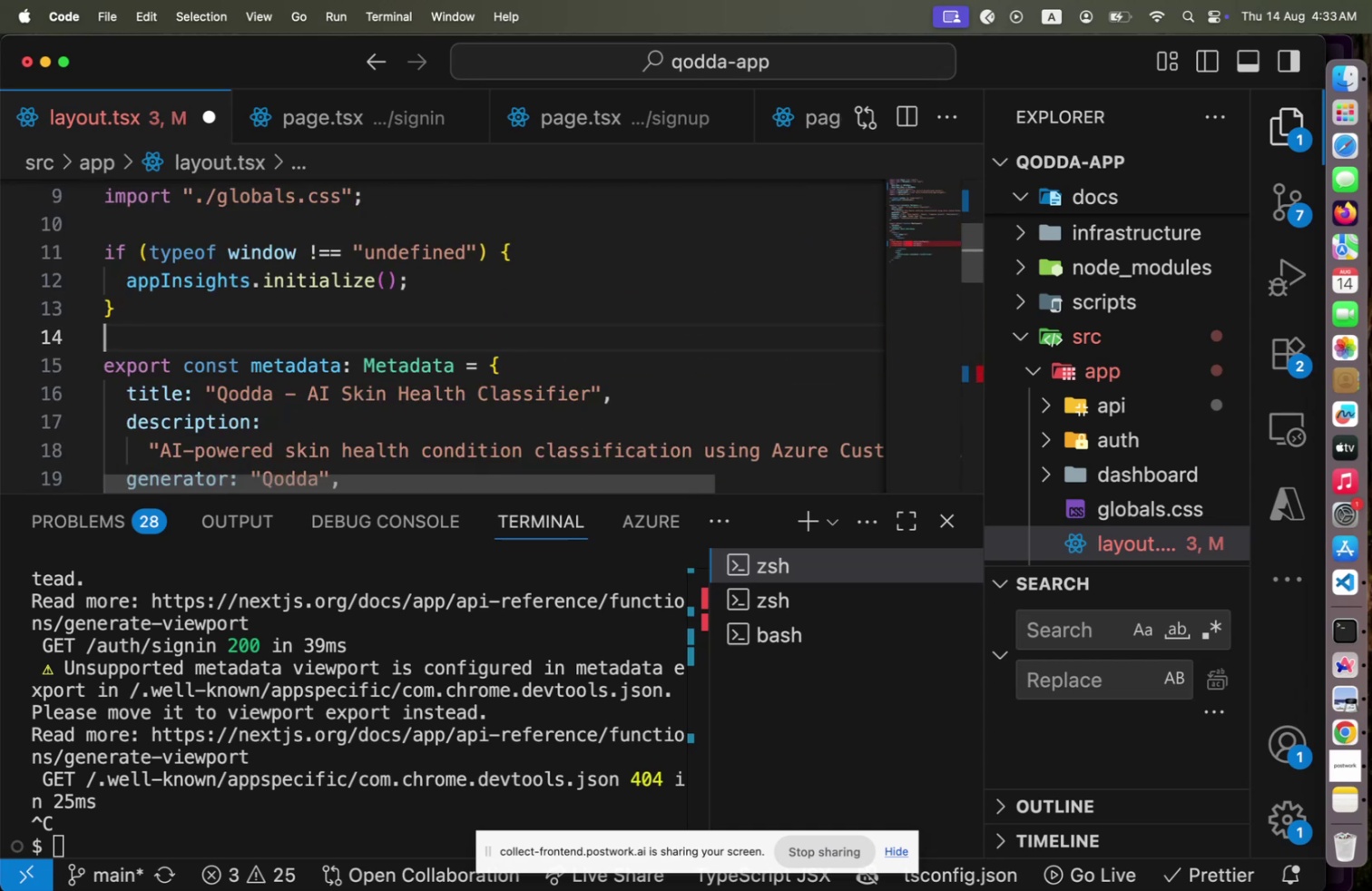 
key(ArrowDown)
 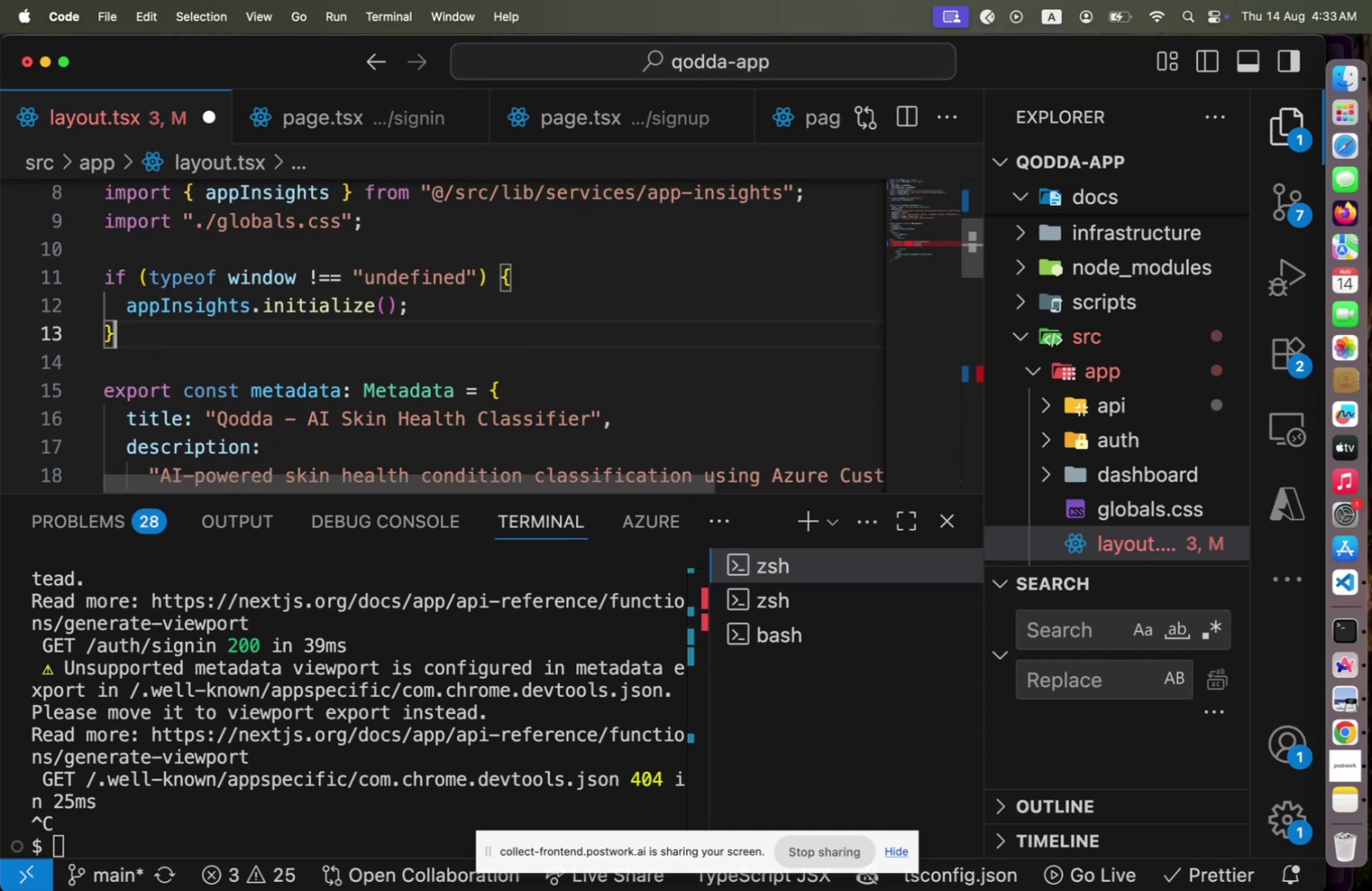 
key(ArrowUp)
 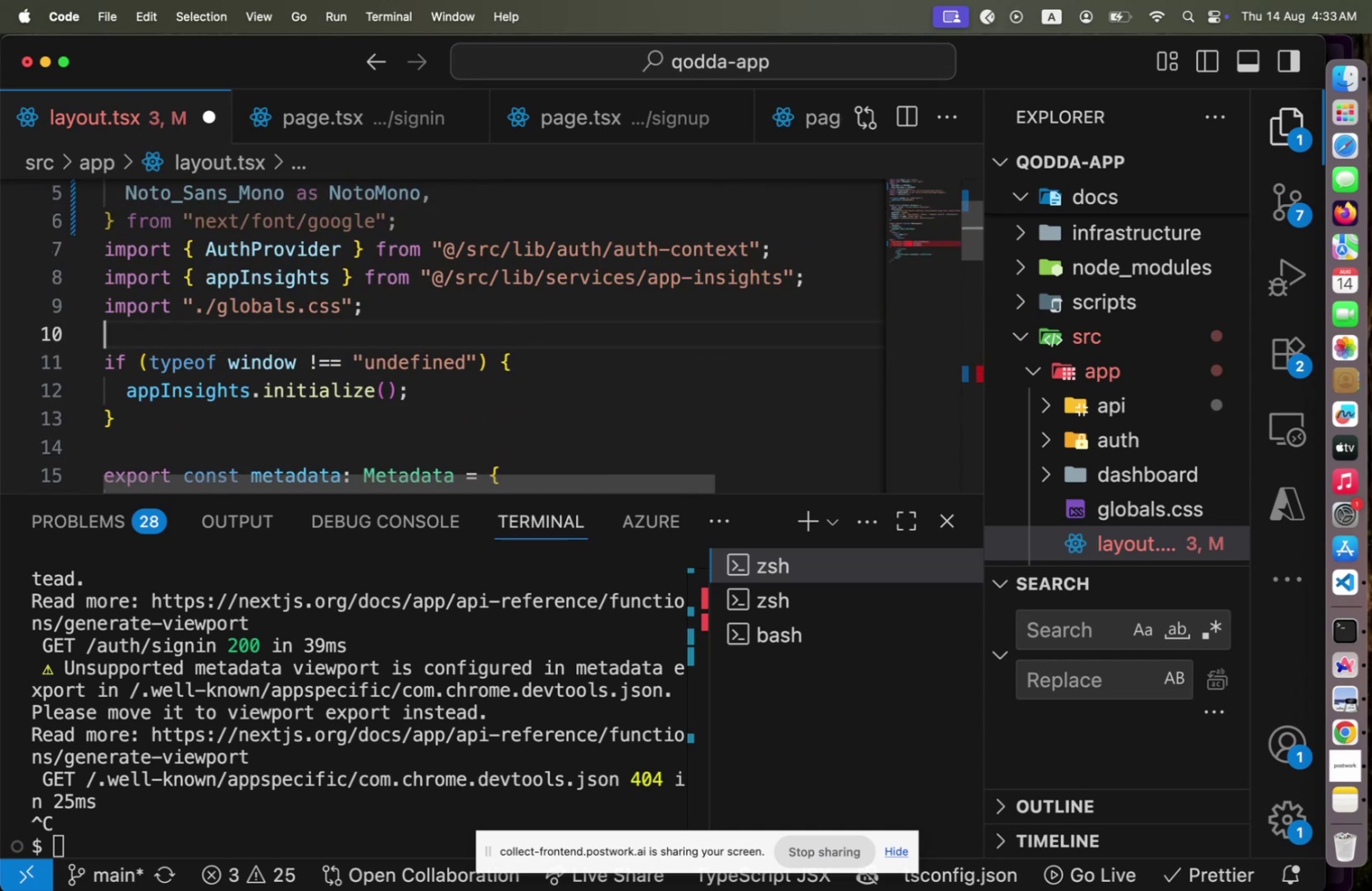 
key(ArrowUp)
 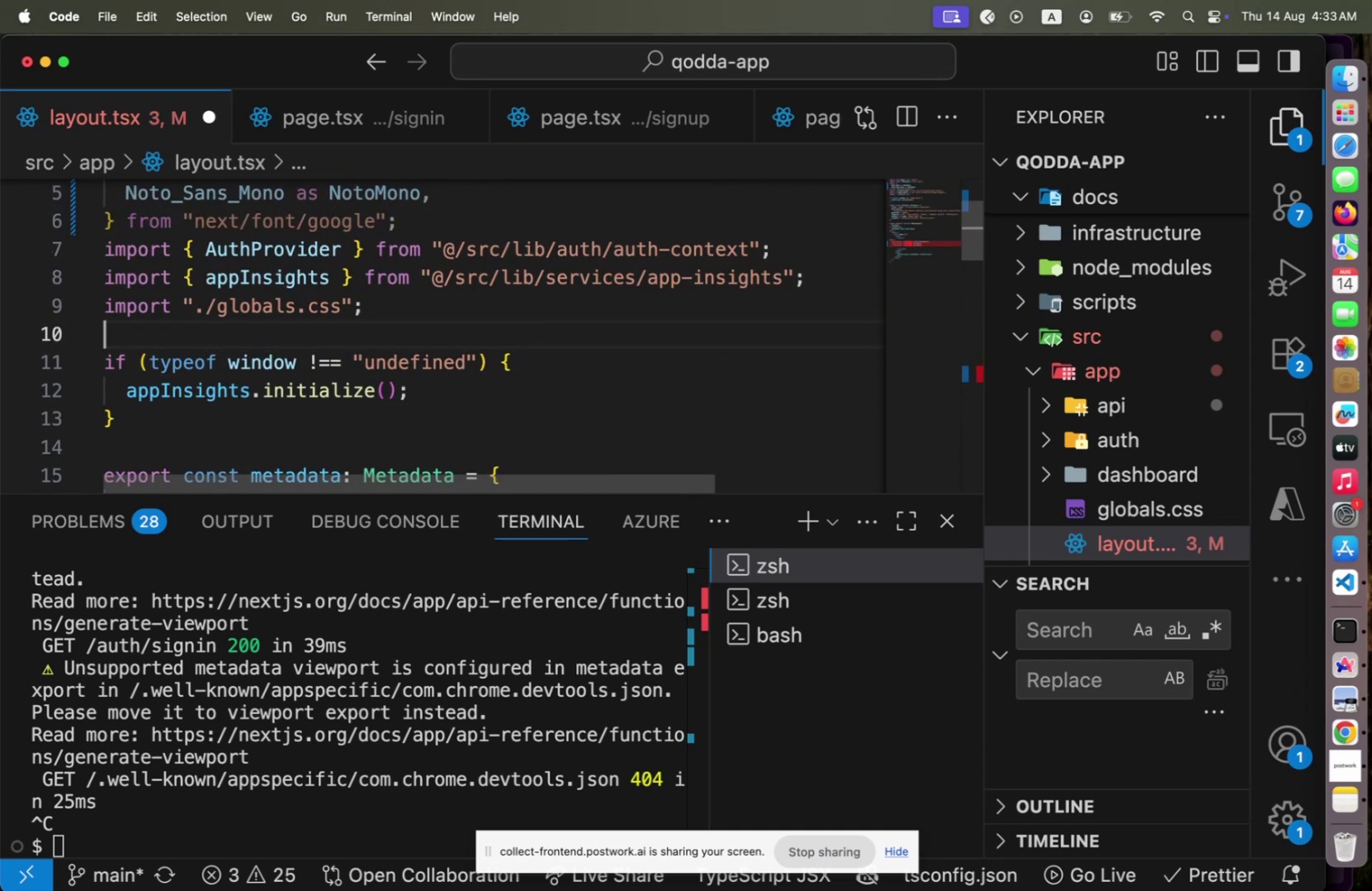 
key(ArrowUp)
 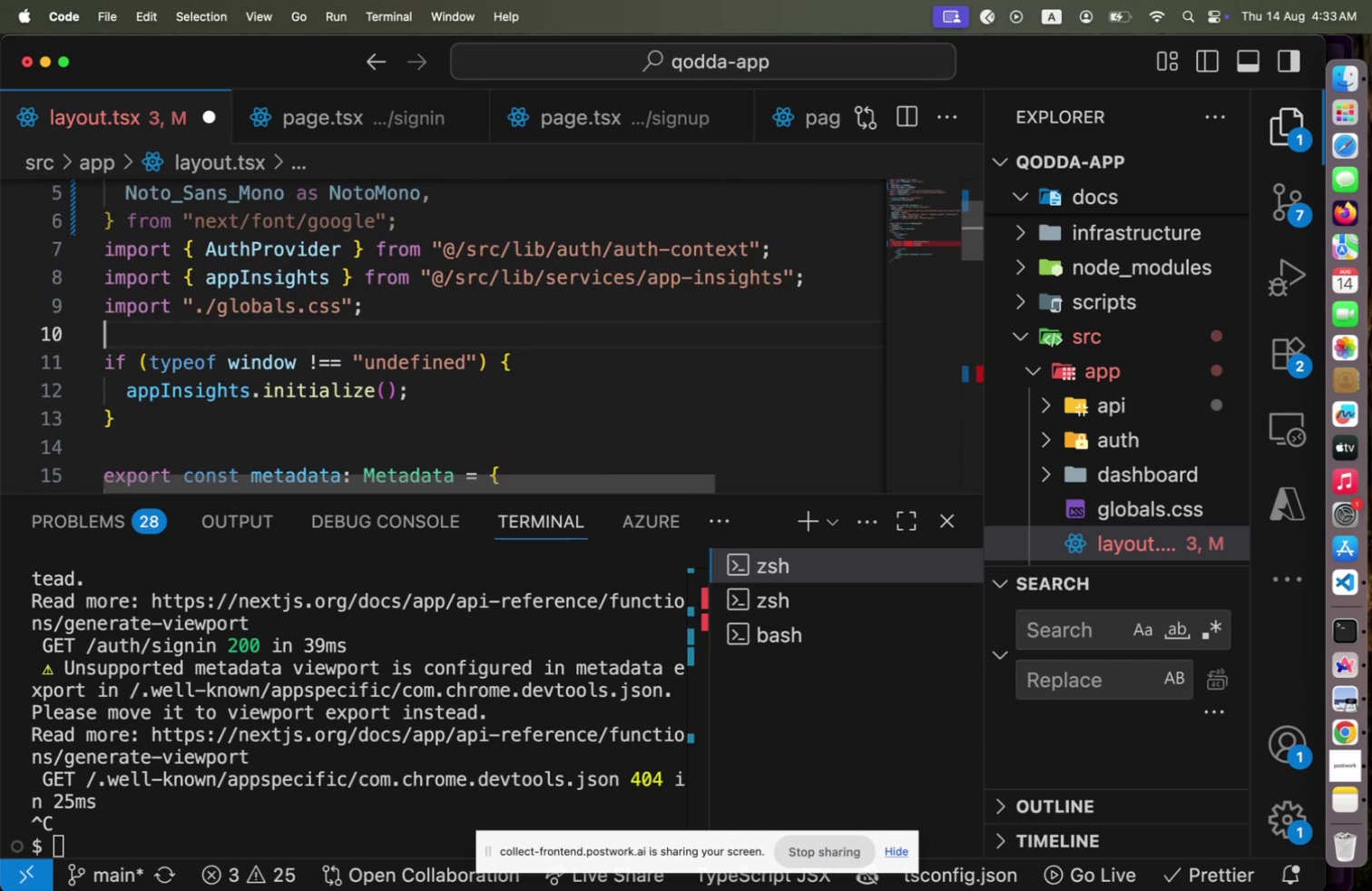 
key(ArrowUp)
 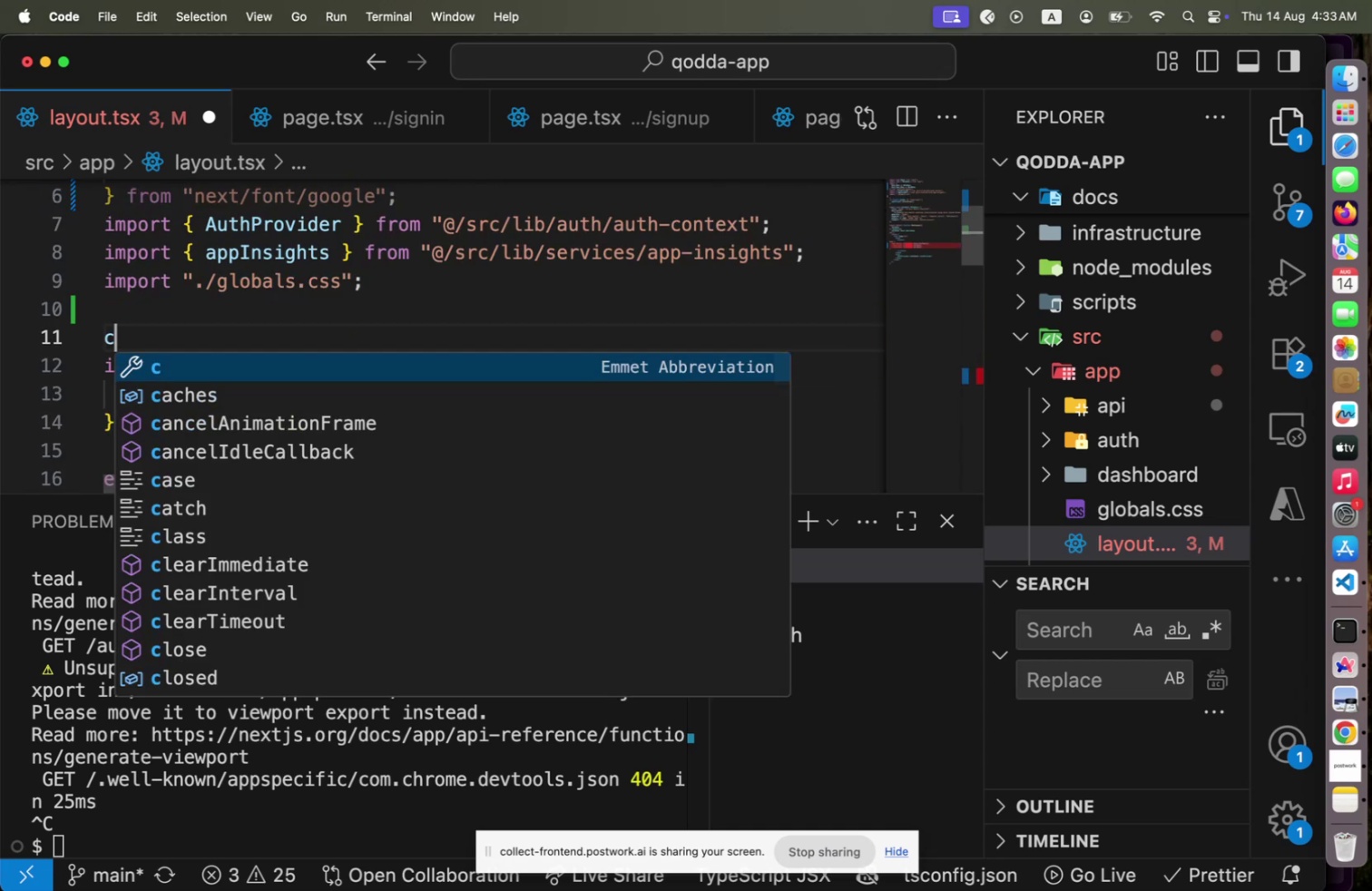 
key(Enter)
 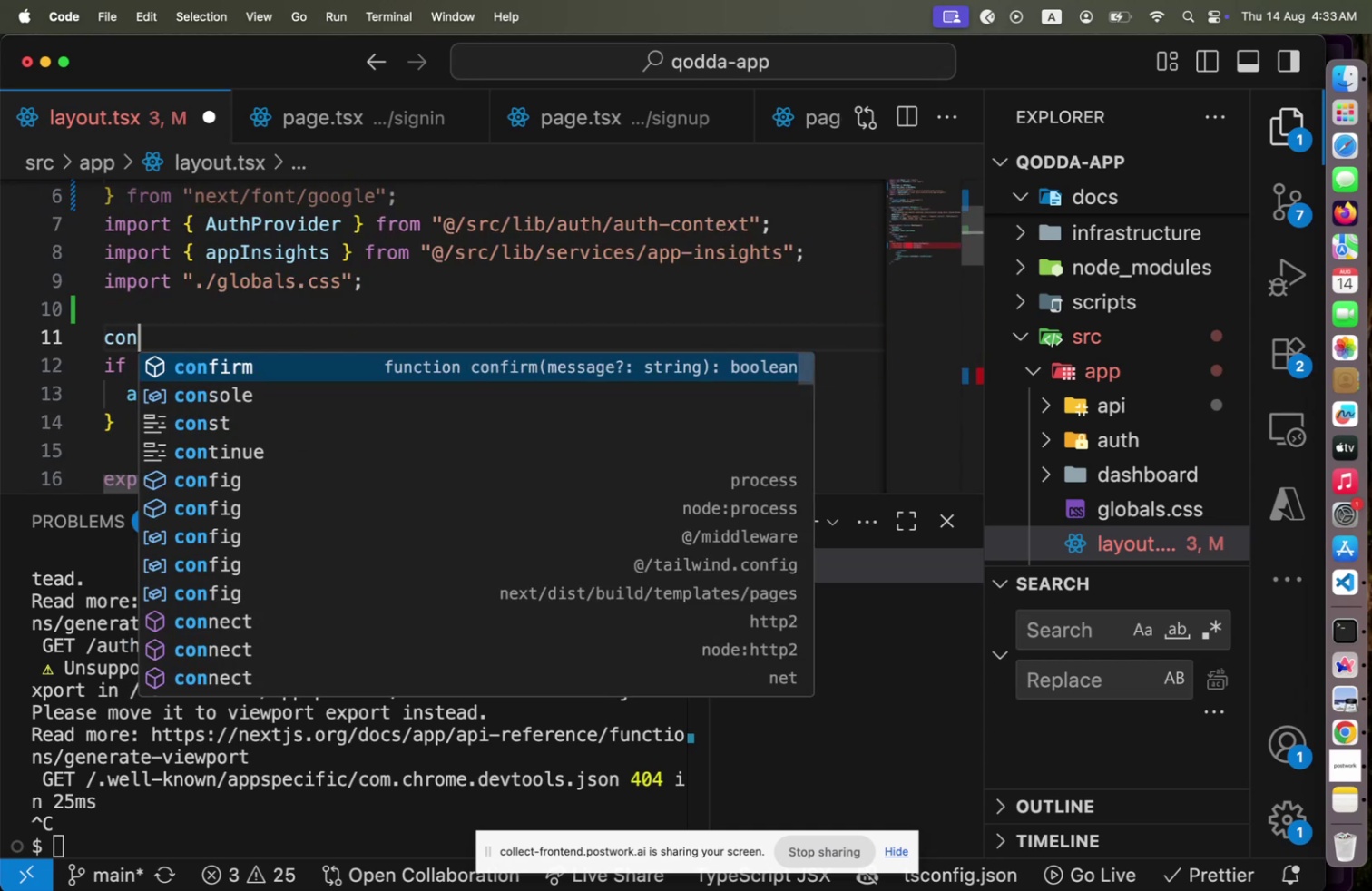 
type(const notoS)
 